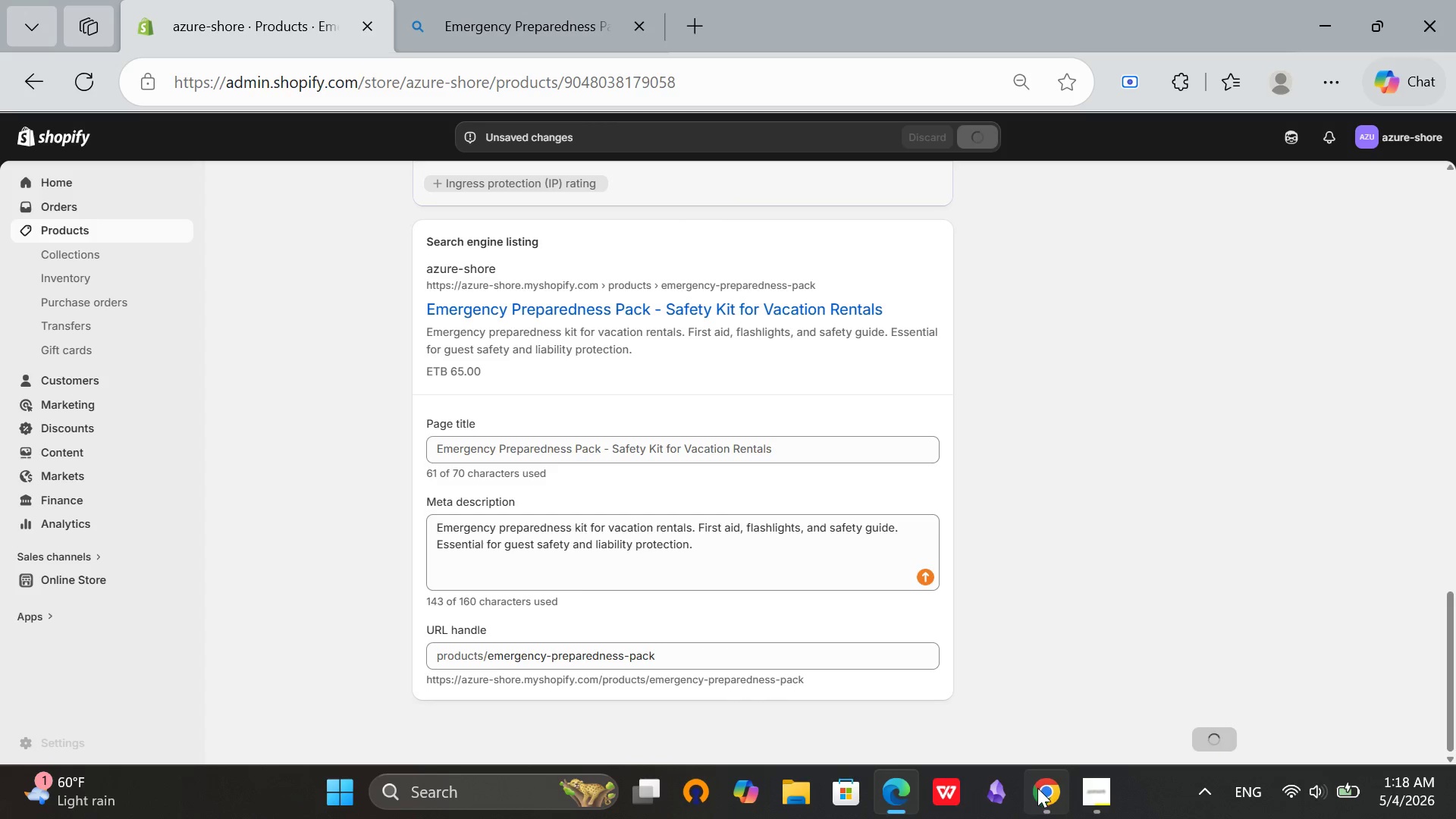 
left_click([1037, 788])
 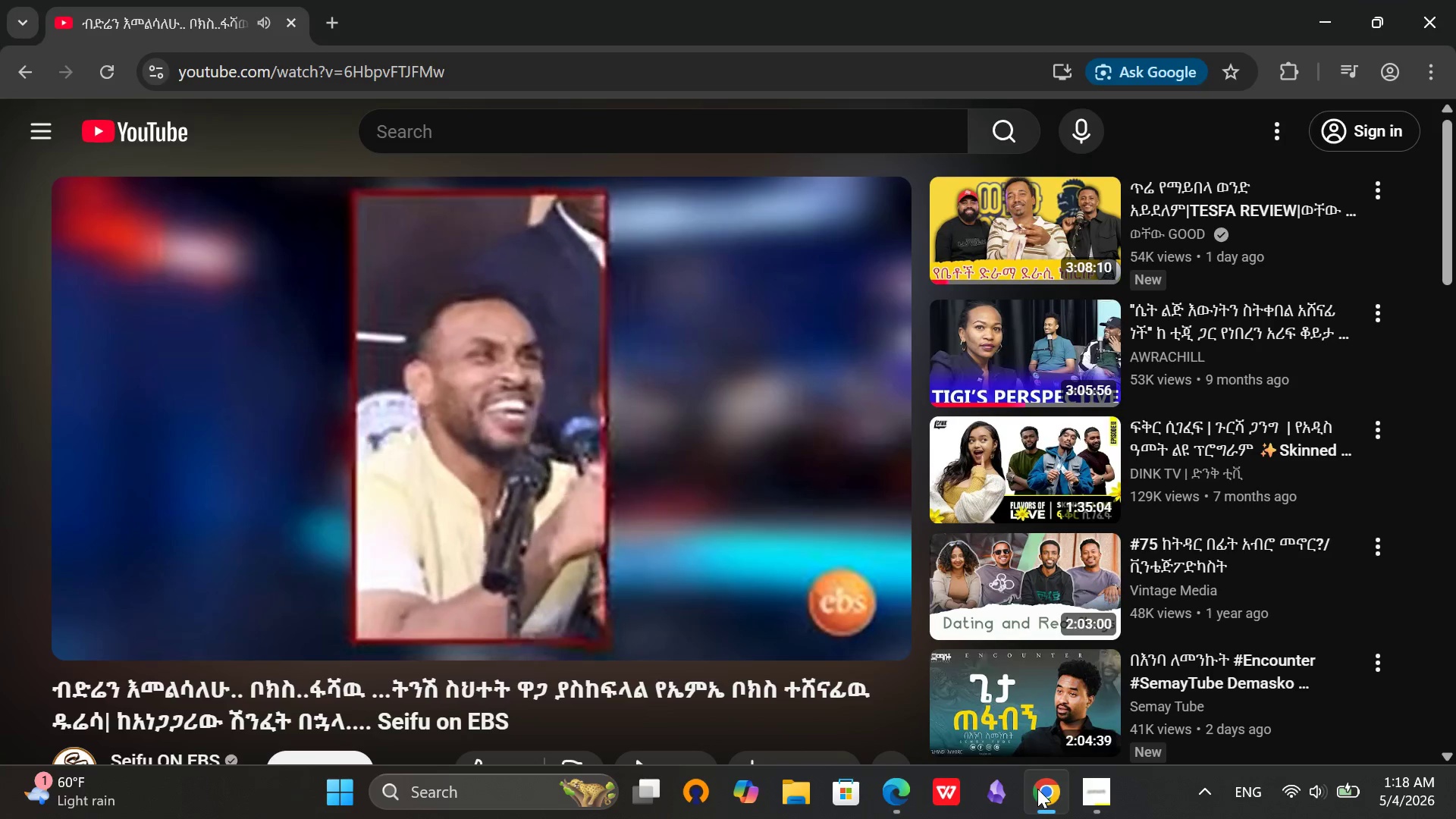 
left_click([1037, 789])
 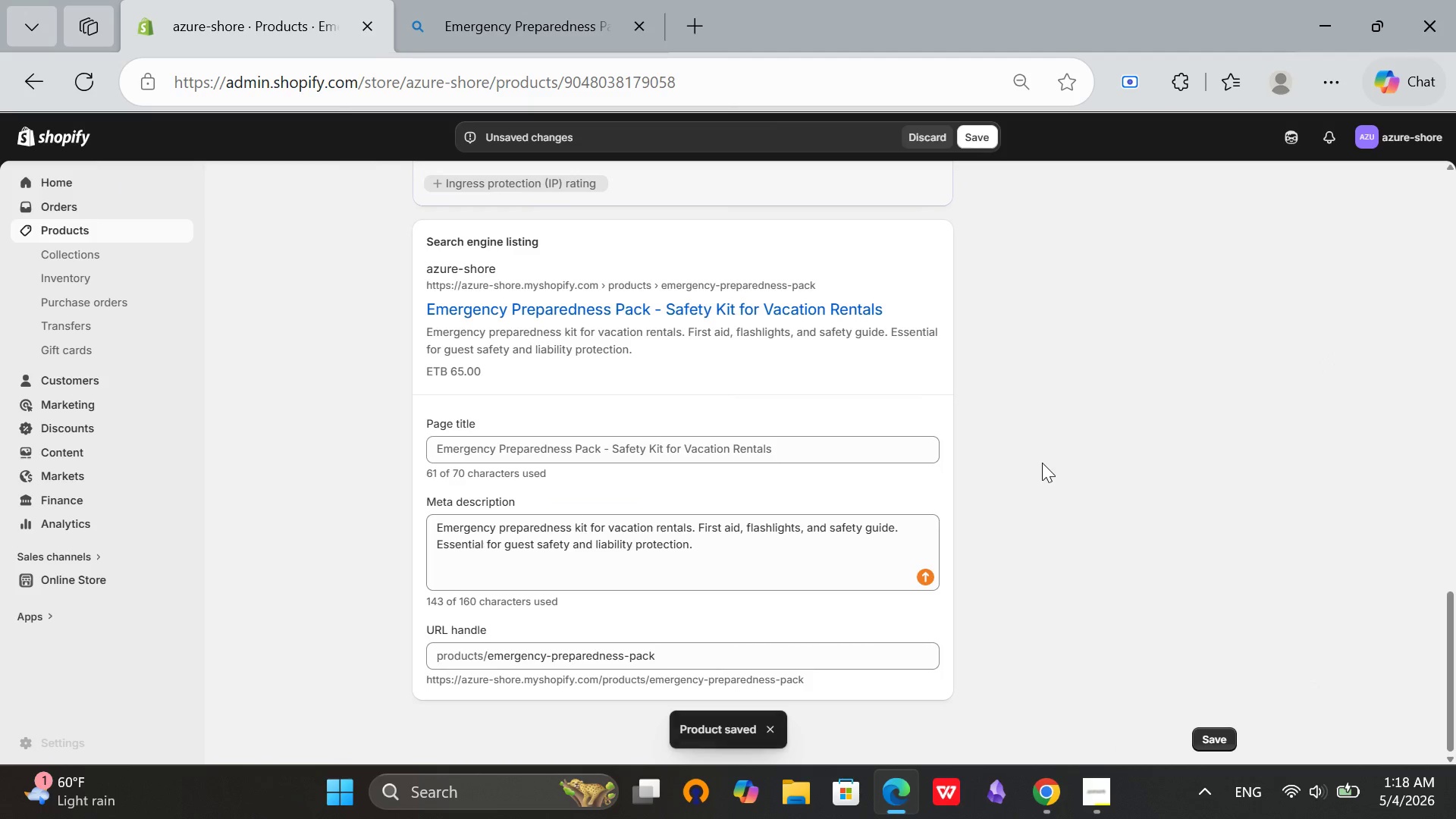 
scroll: coordinate [1037, 465], scroll_direction: none, amount: 0.0
 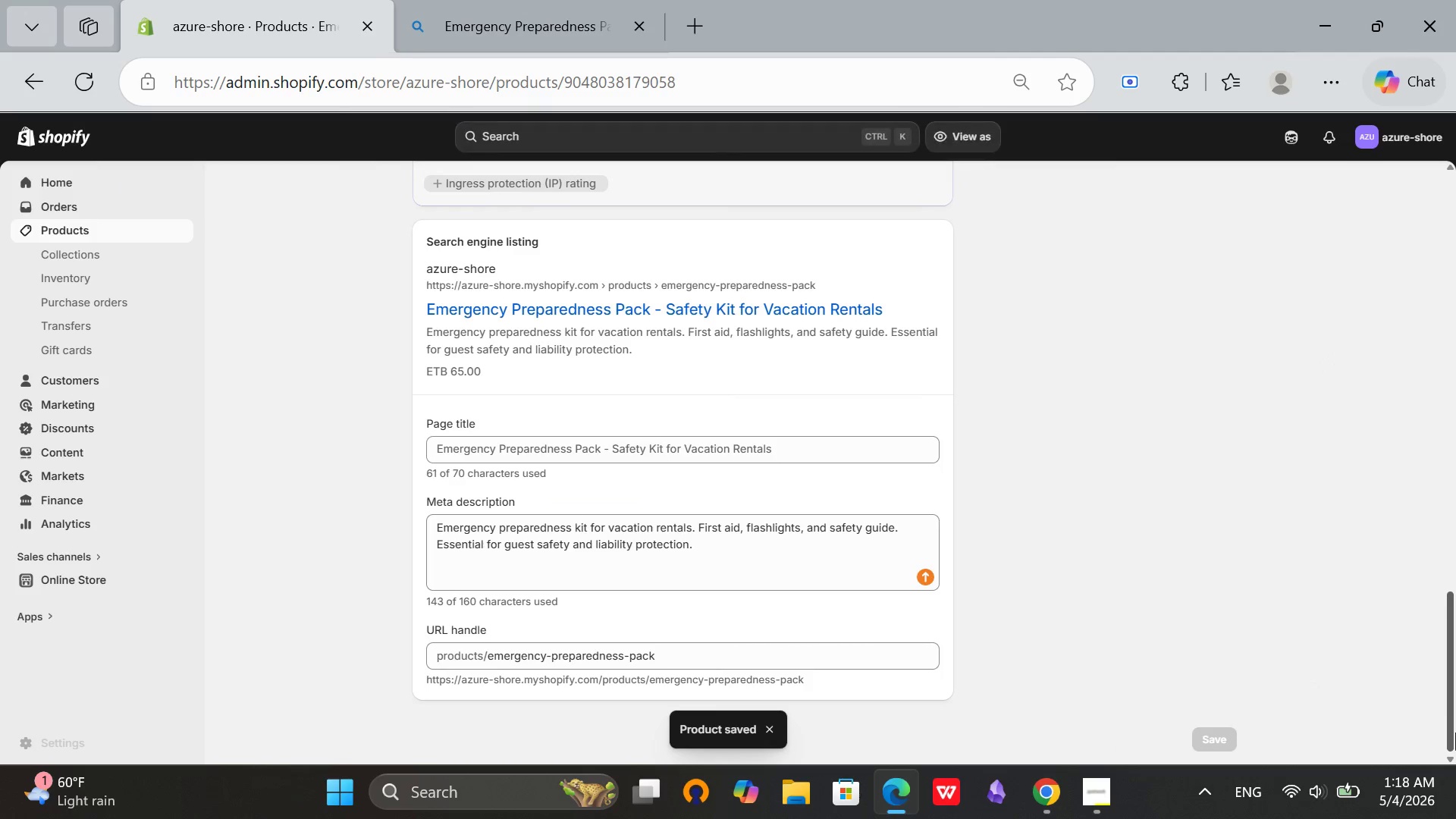 
left_click_drag(start_coordinate=[1455, 733], to_coordinate=[1449, 565])
 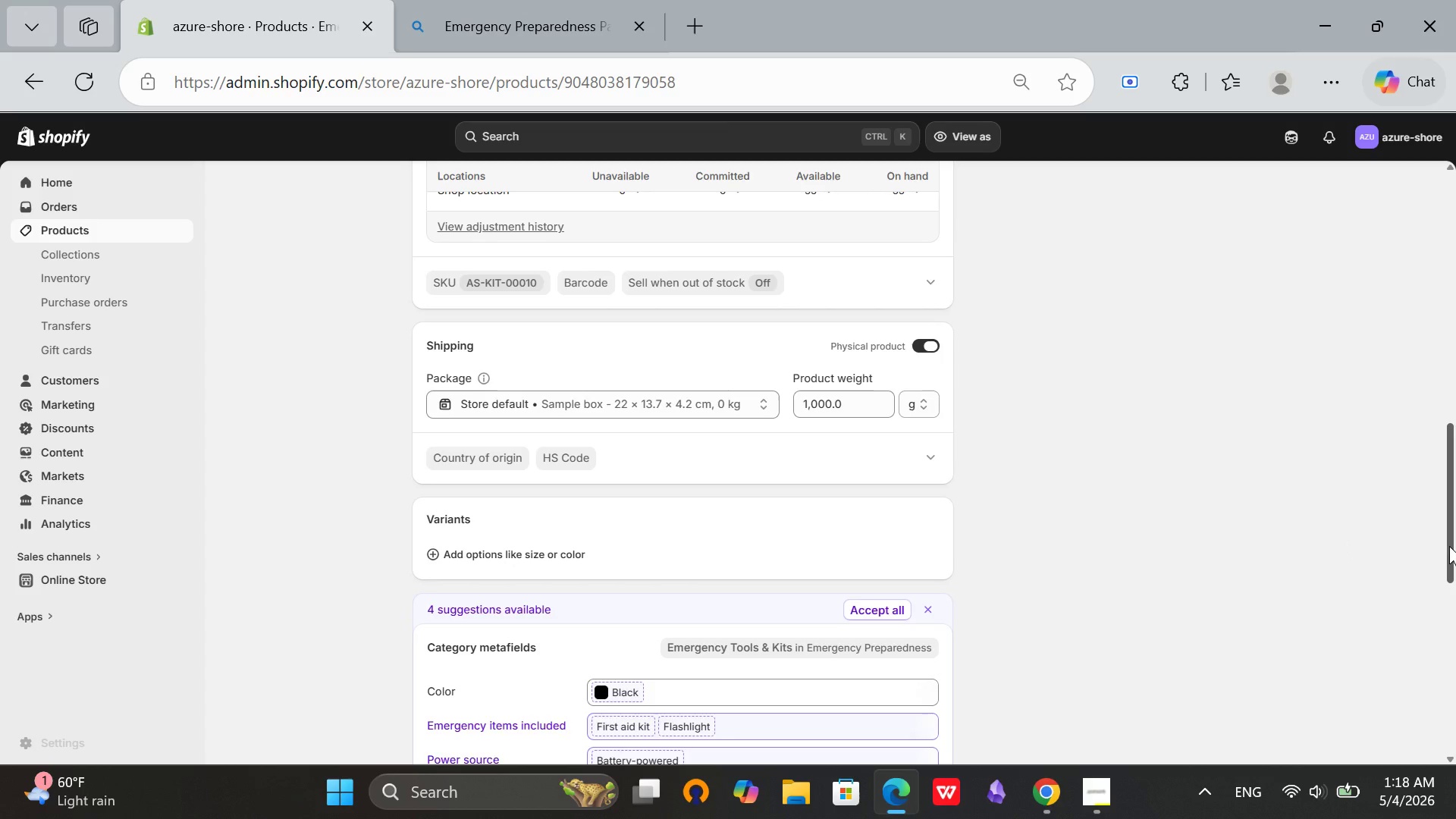 
left_click_drag(start_coordinate=[1449, 546], to_coordinate=[1455, 246])
 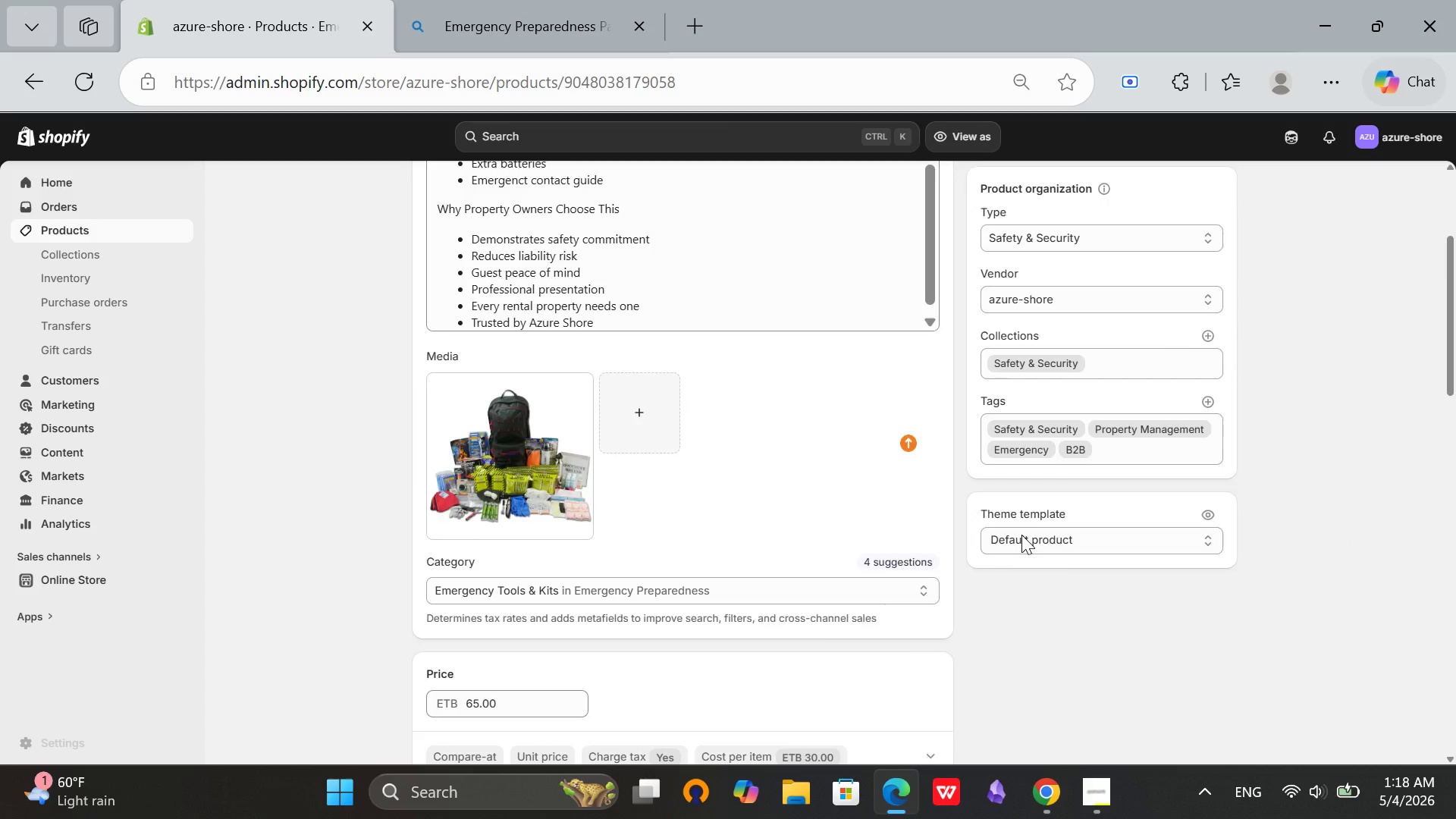 
scroll: coordinate [1021, 535], scroll_direction: down, amount: 3.0
 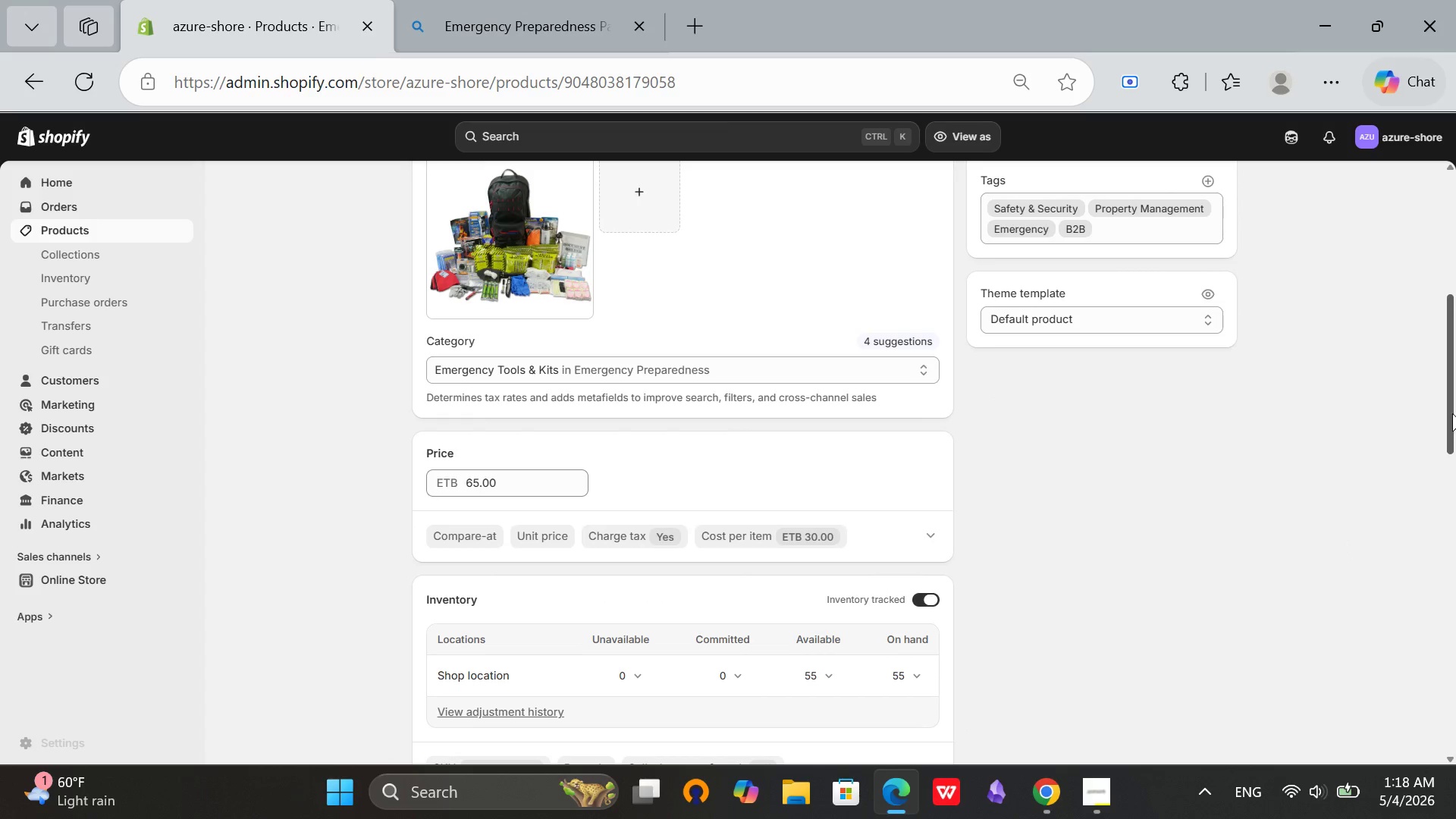 
left_click_drag(start_coordinate=[1452, 413], to_coordinate=[1442, 255])
 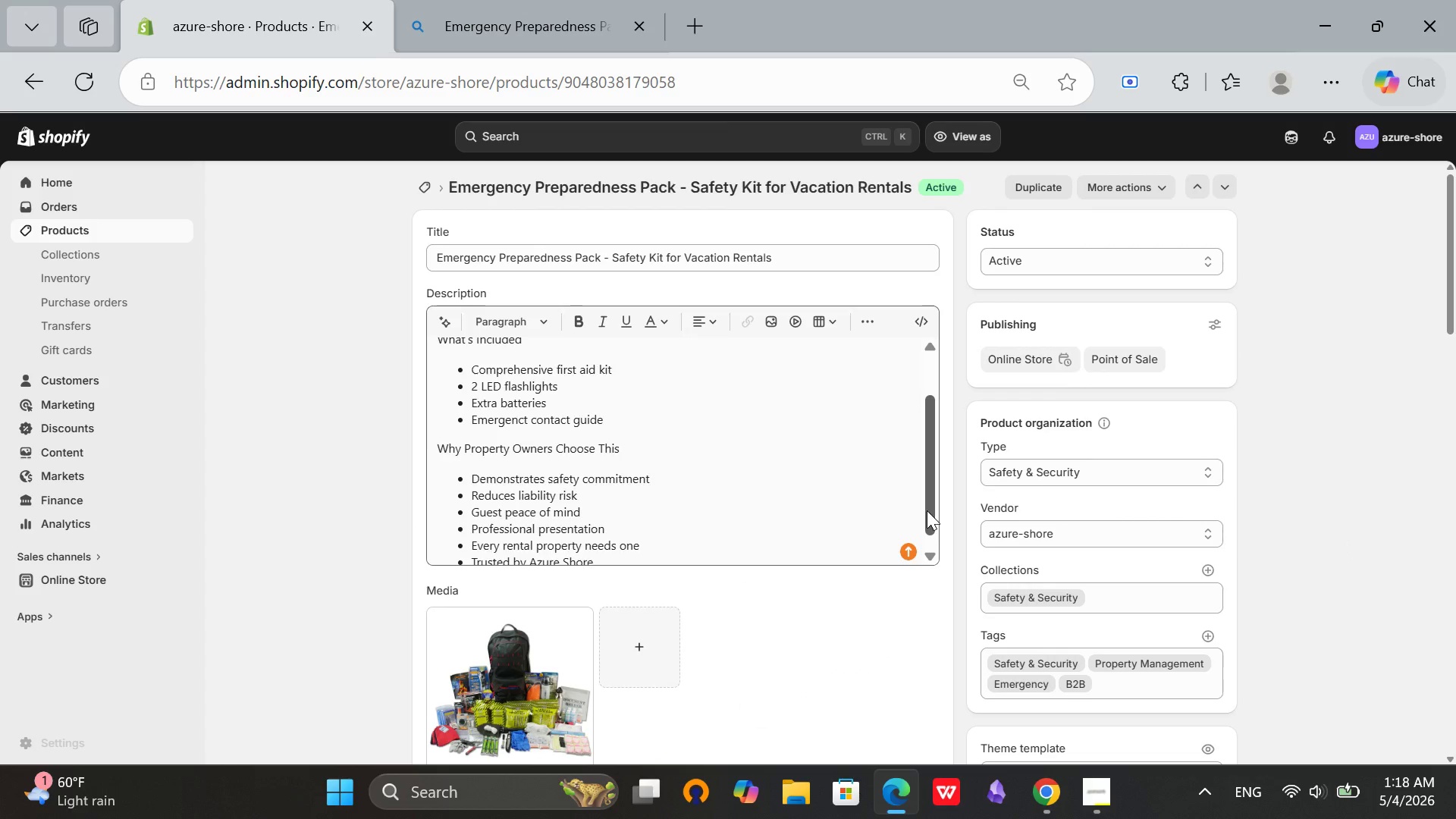 
left_click_drag(start_coordinate=[930, 513], to_coordinate=[922, 344])
 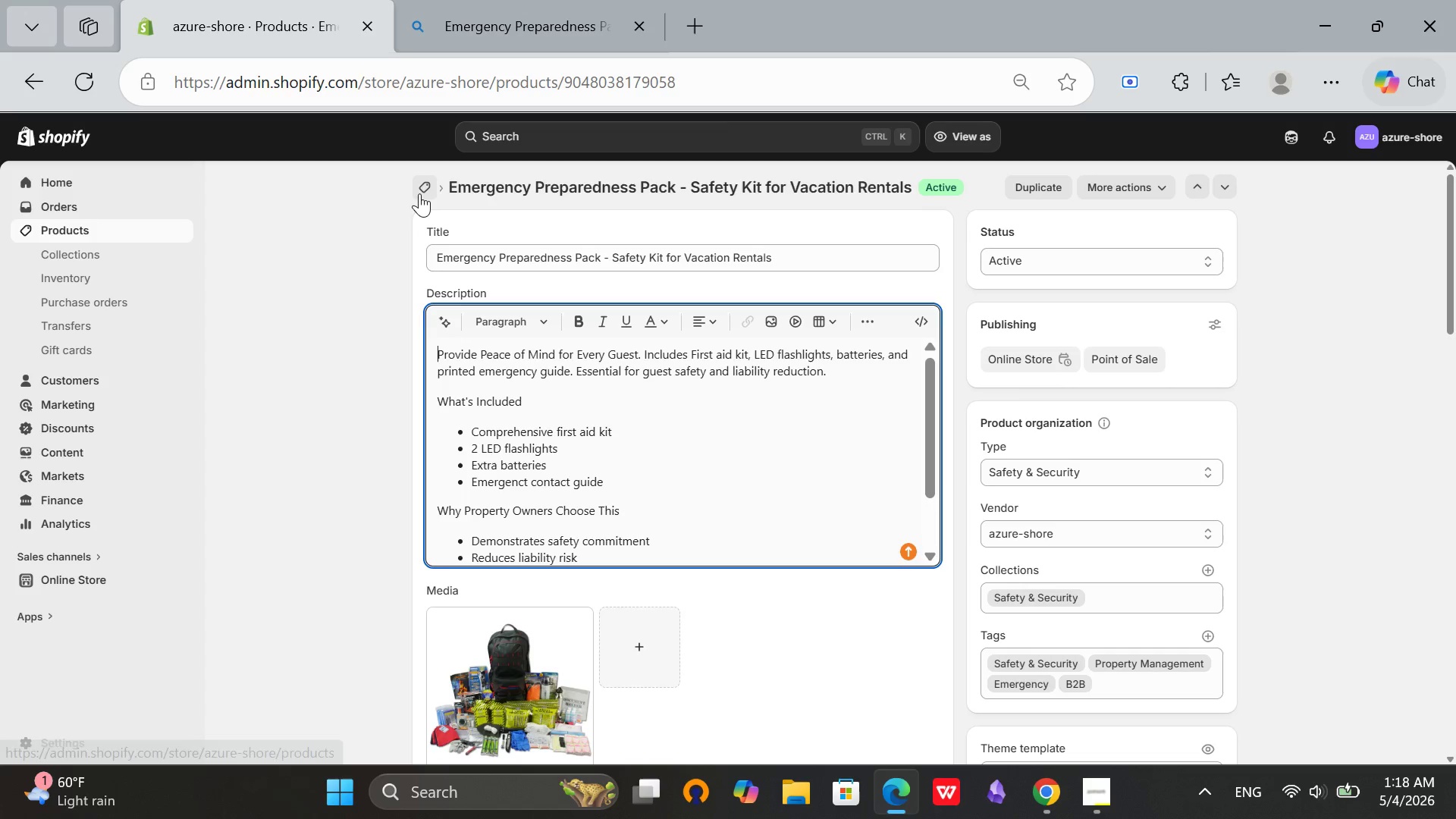 
left_click([419, 193])
 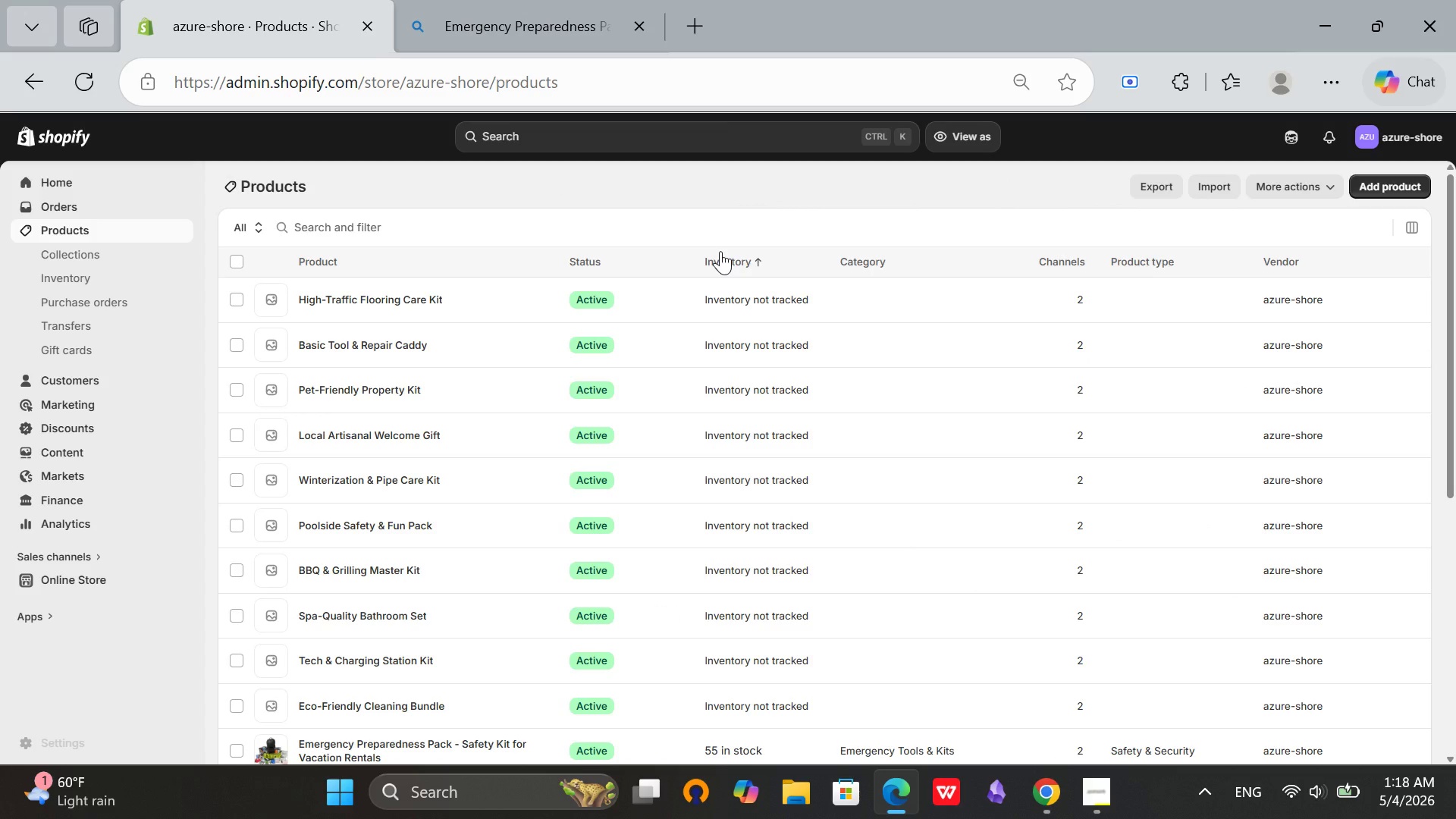 
wait(8.86)
 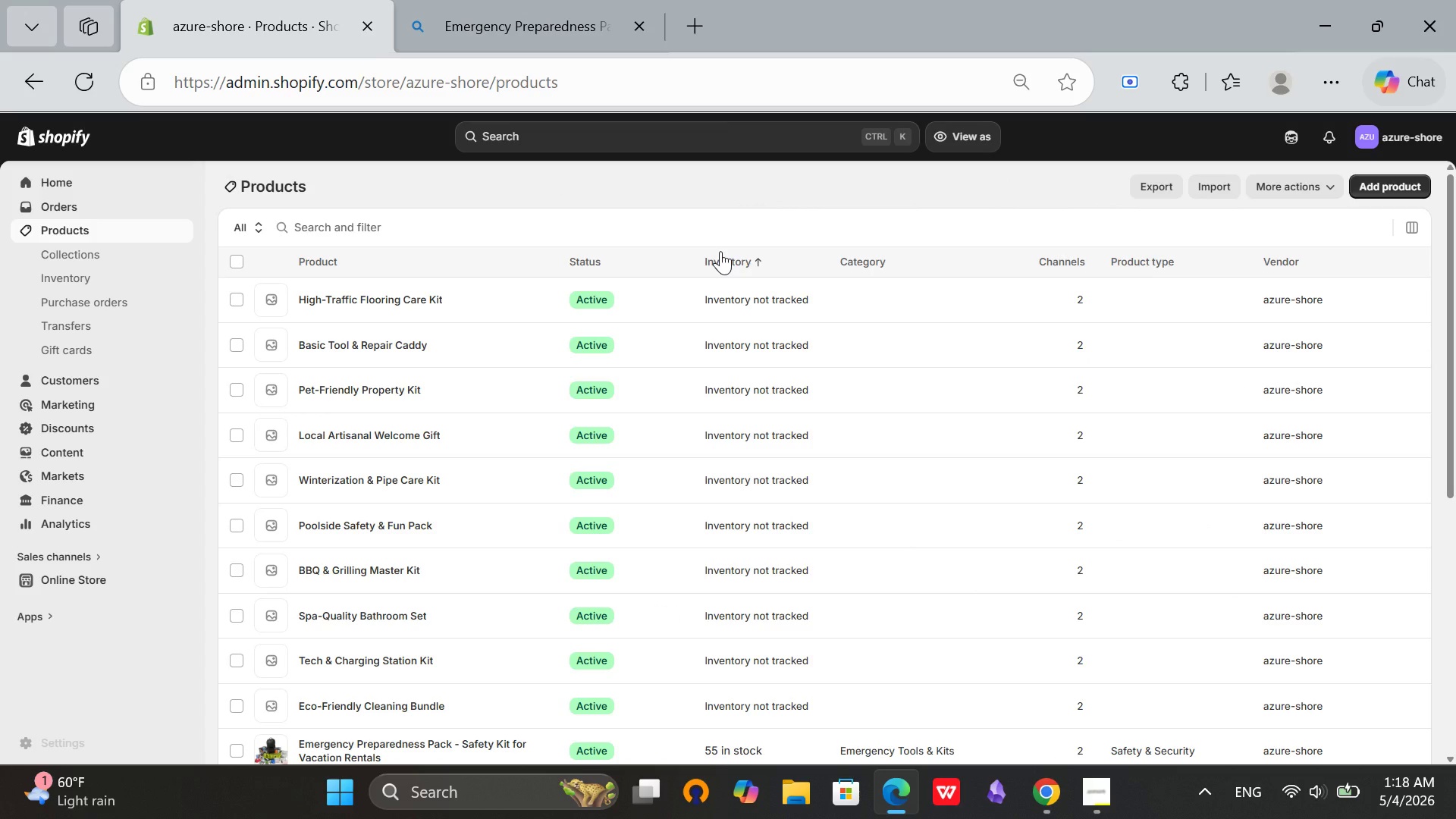 
left_click([344, 701])
 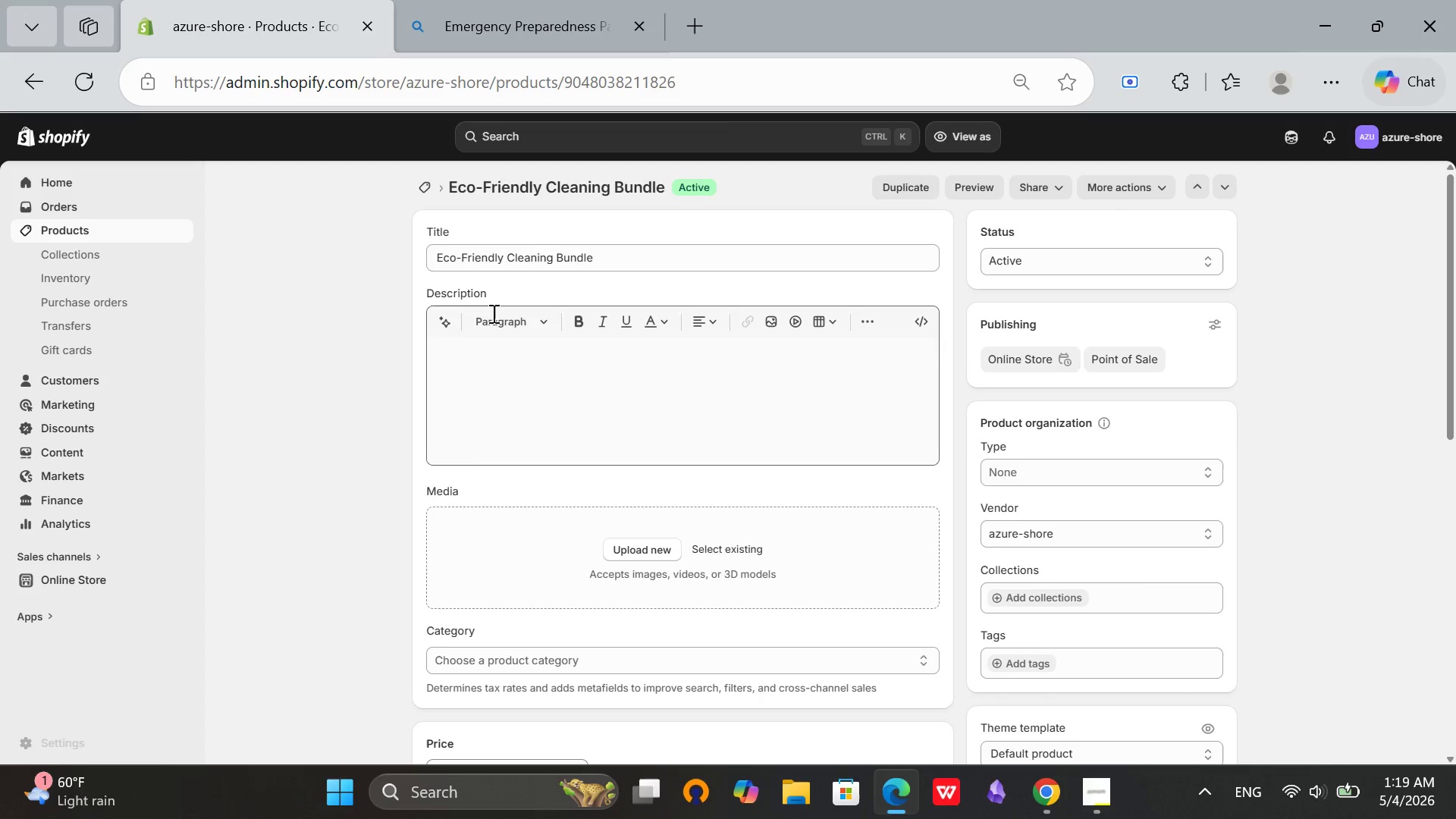 
left_click([657, 248])
 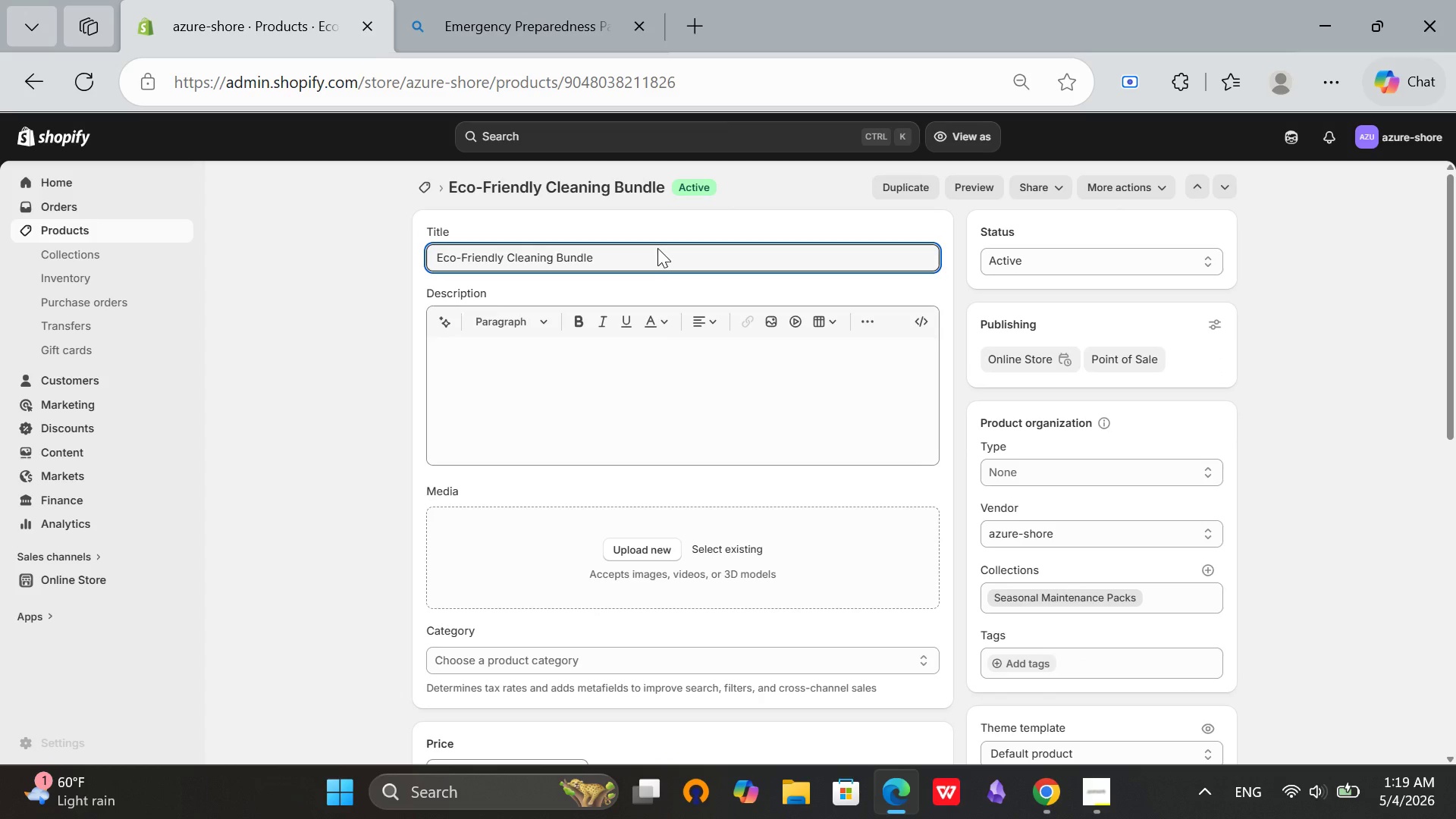 
left_click([657, 248])
 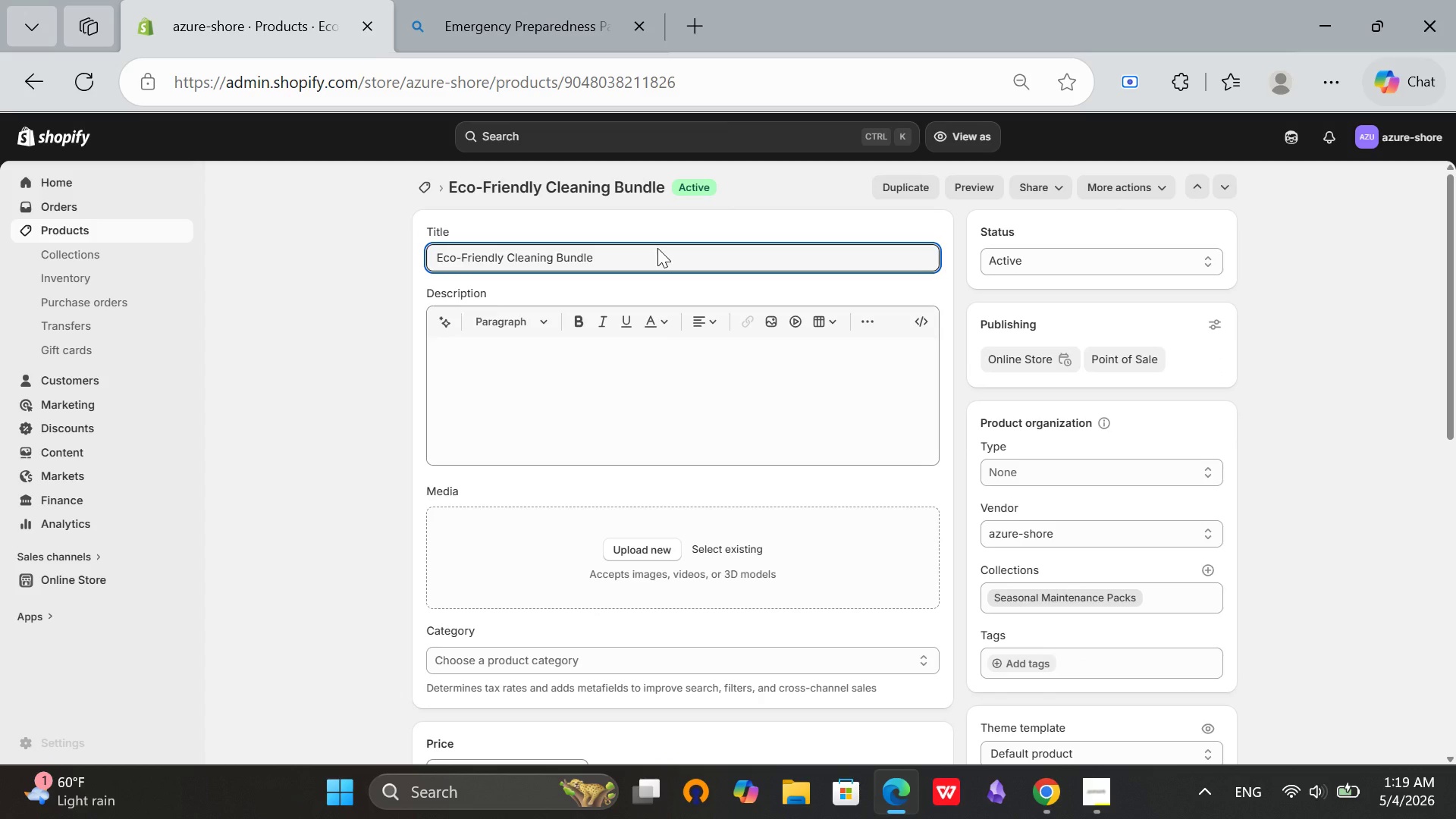 
key(Control+A)
 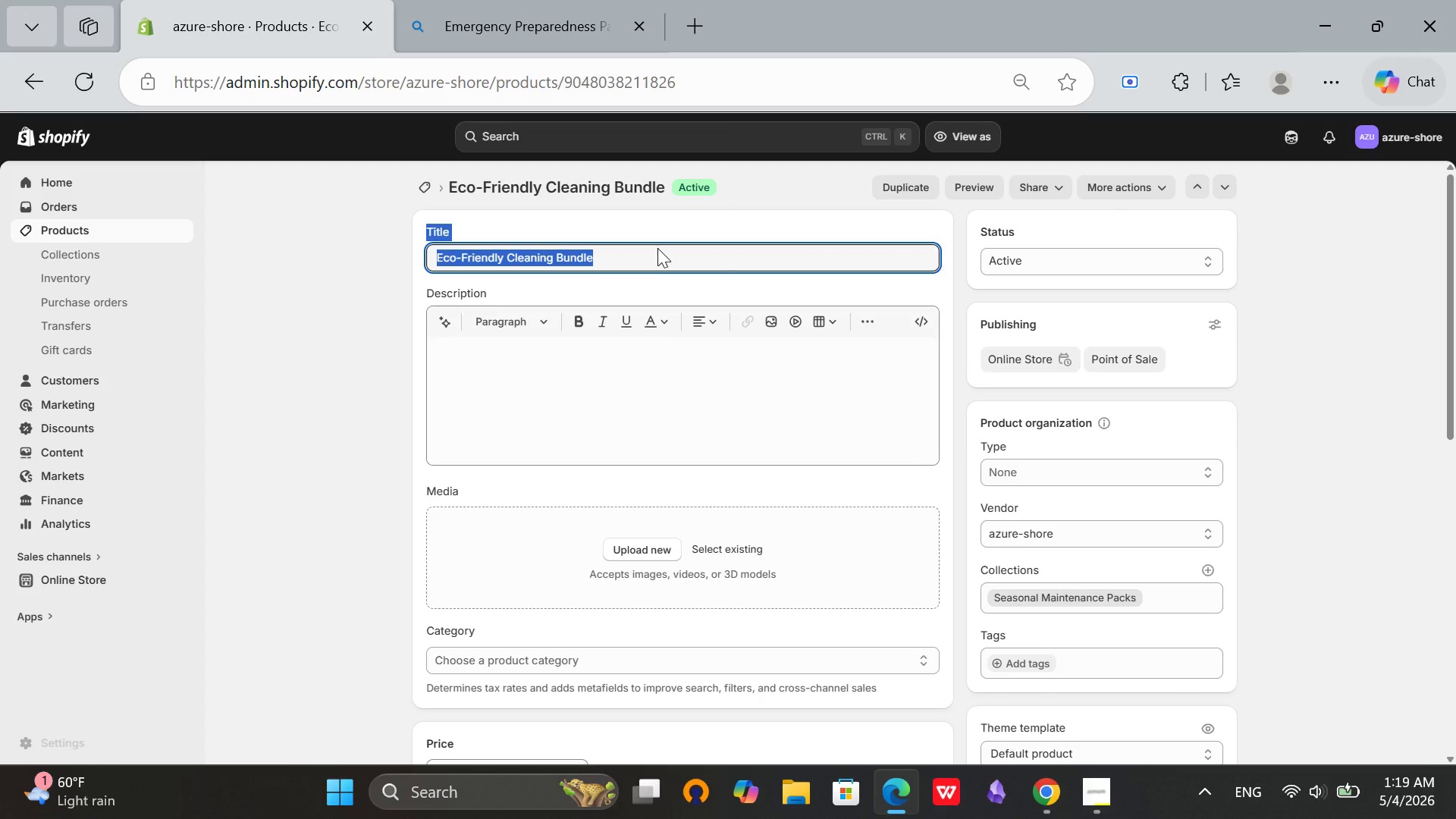 
hold_key(key=ControlLeft, duration=0.62)
 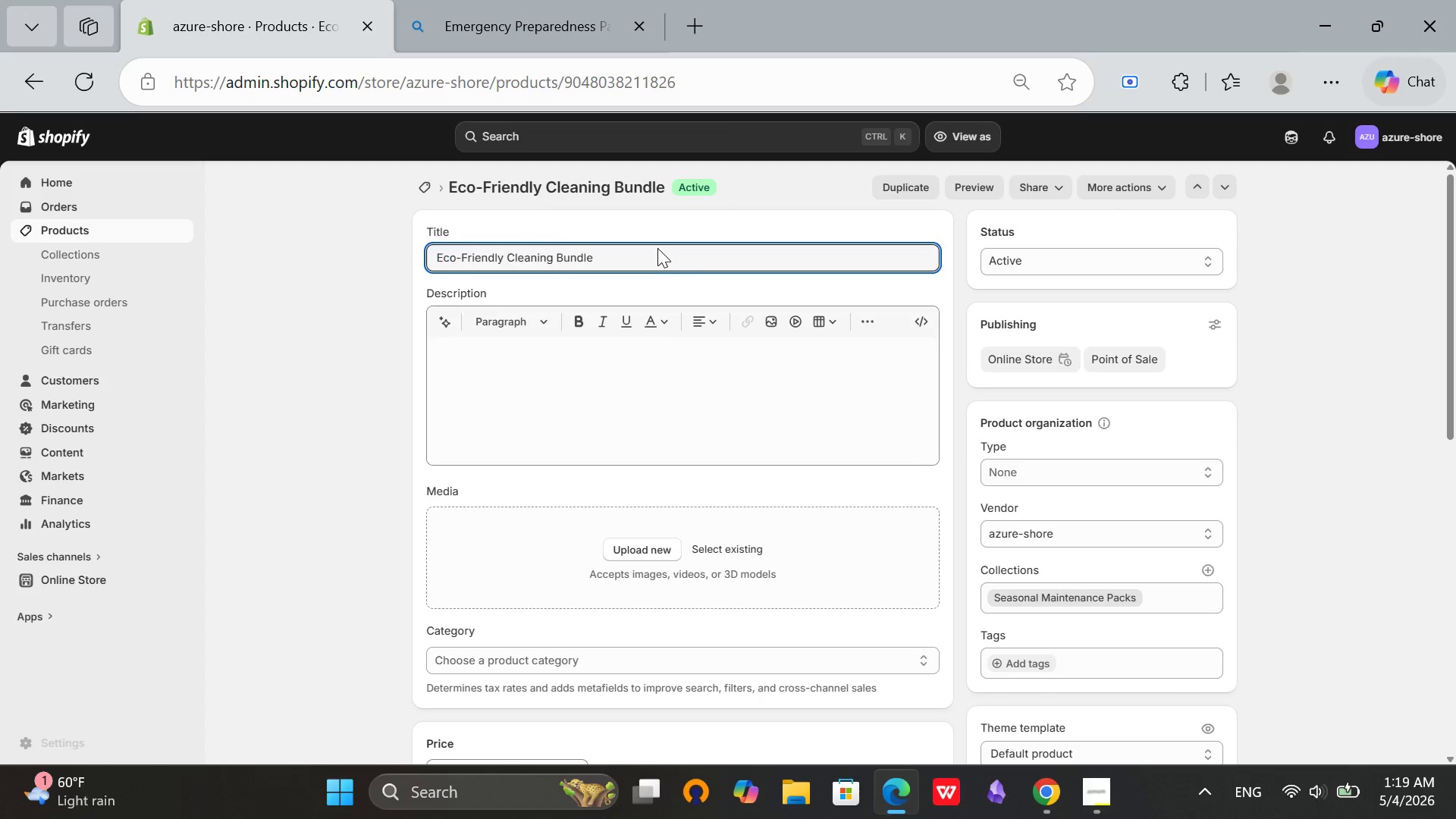 
left_click([657, 248])
 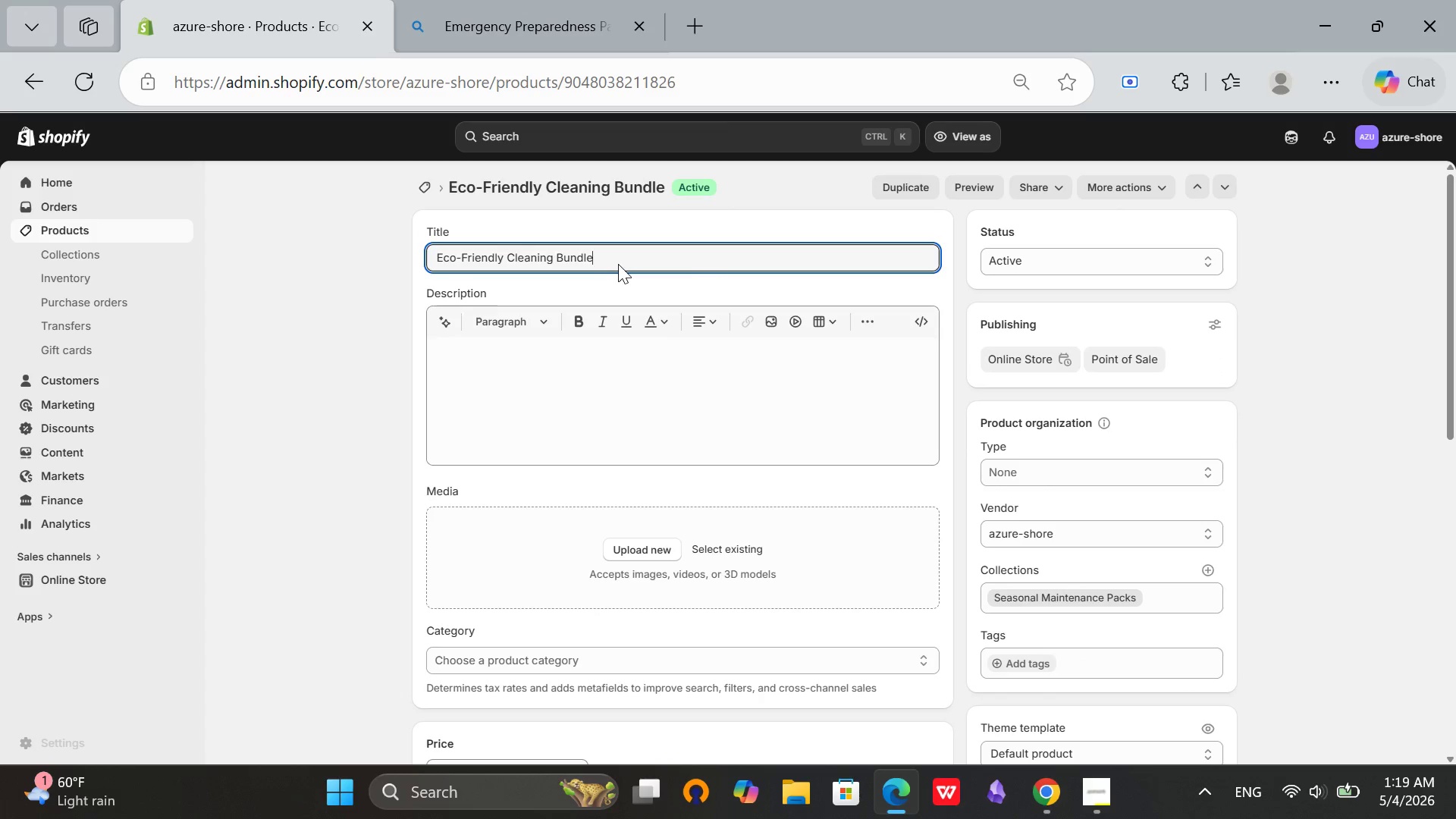 
left_click([618, 264])
 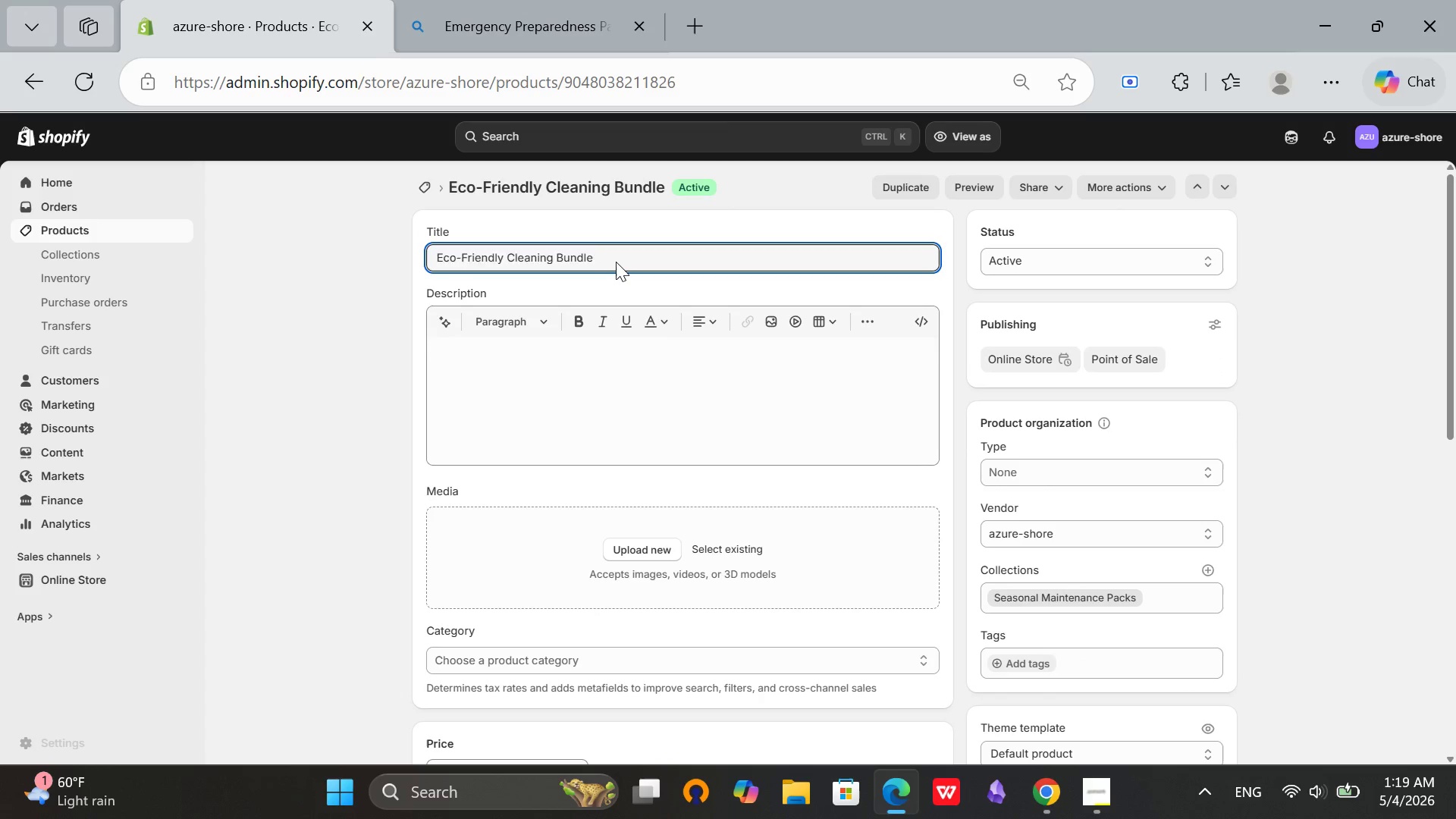 
key(Control+A)
 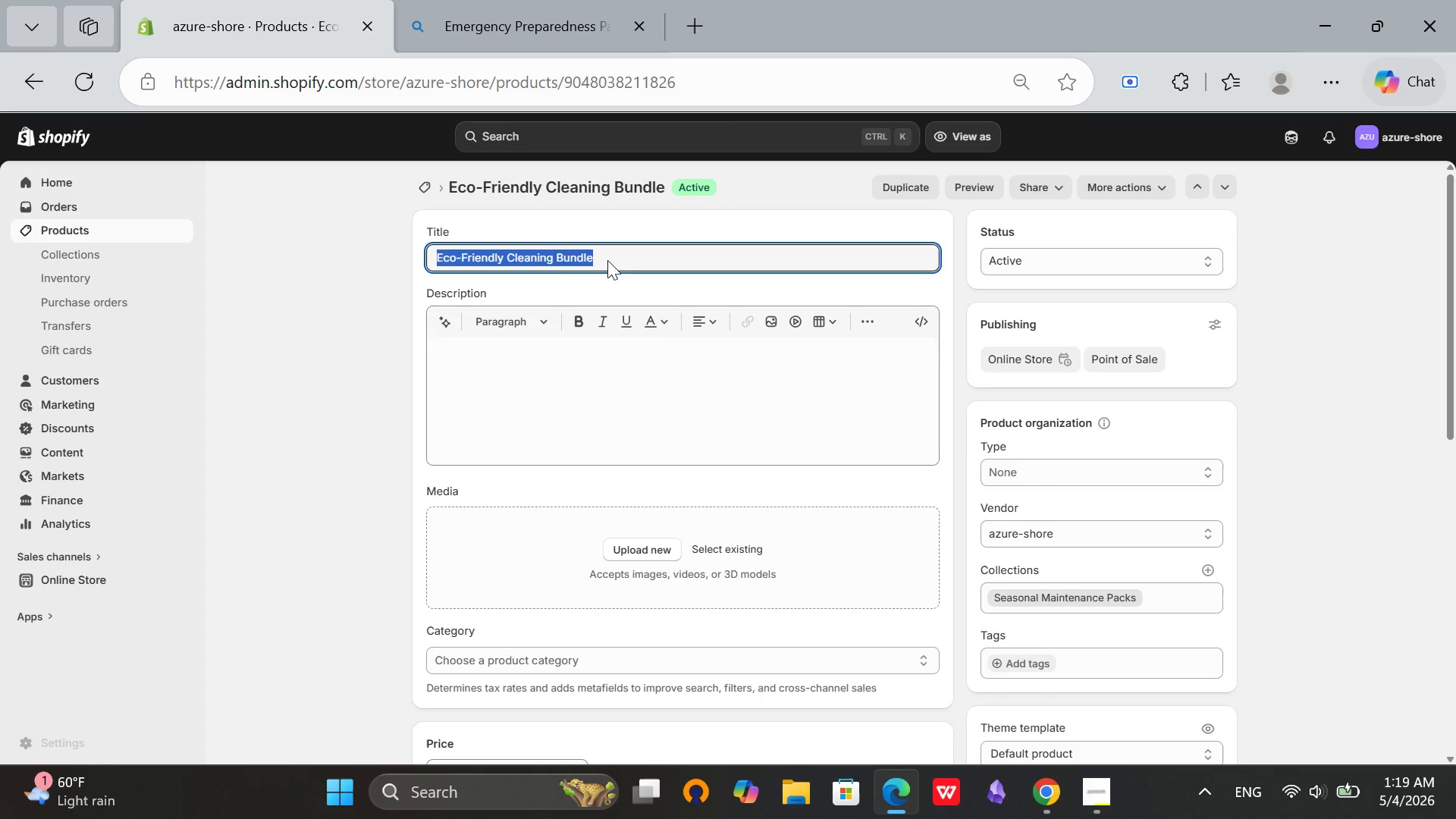 
key(Control+C)
 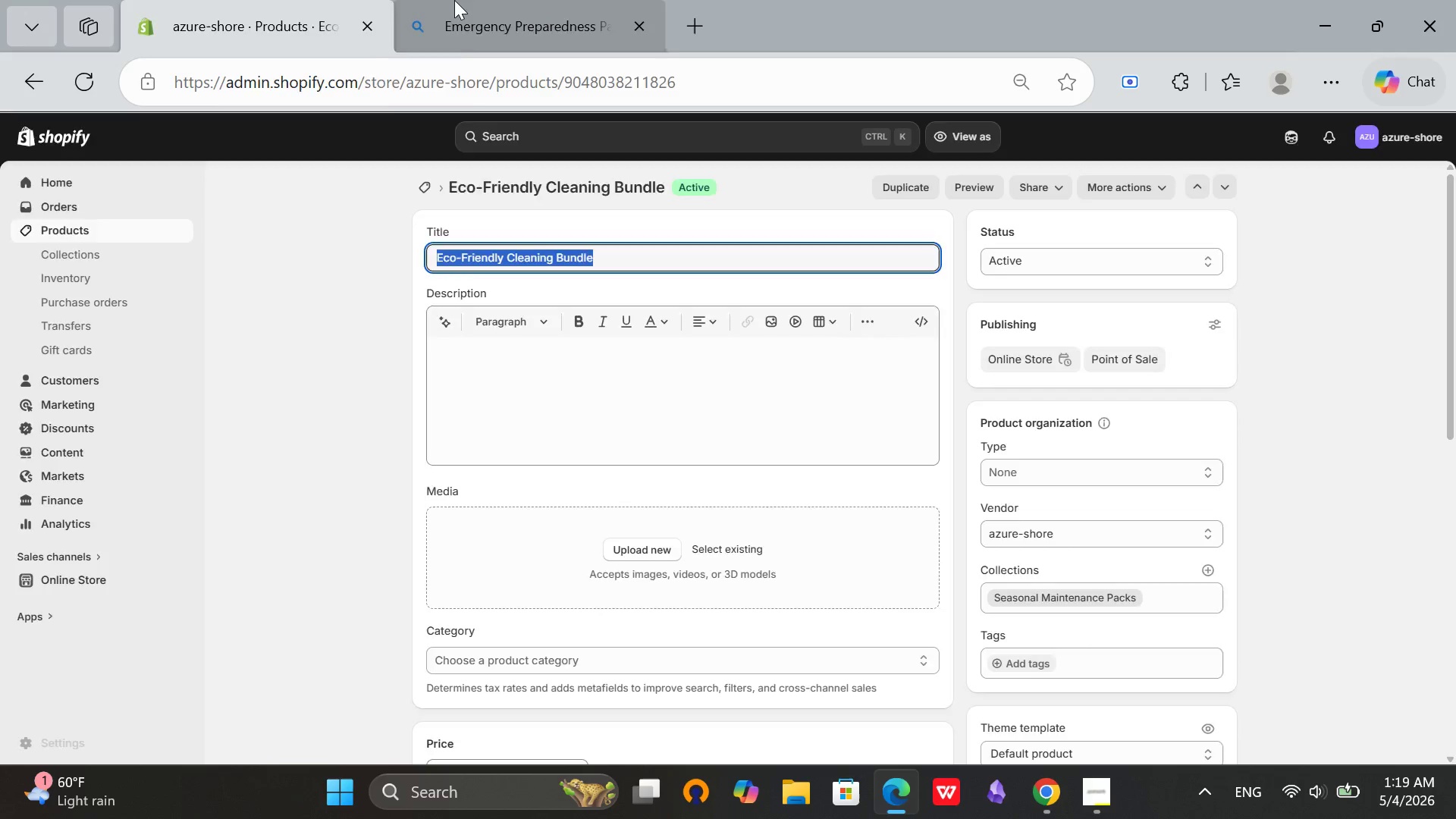 
left_click([454, 0])
 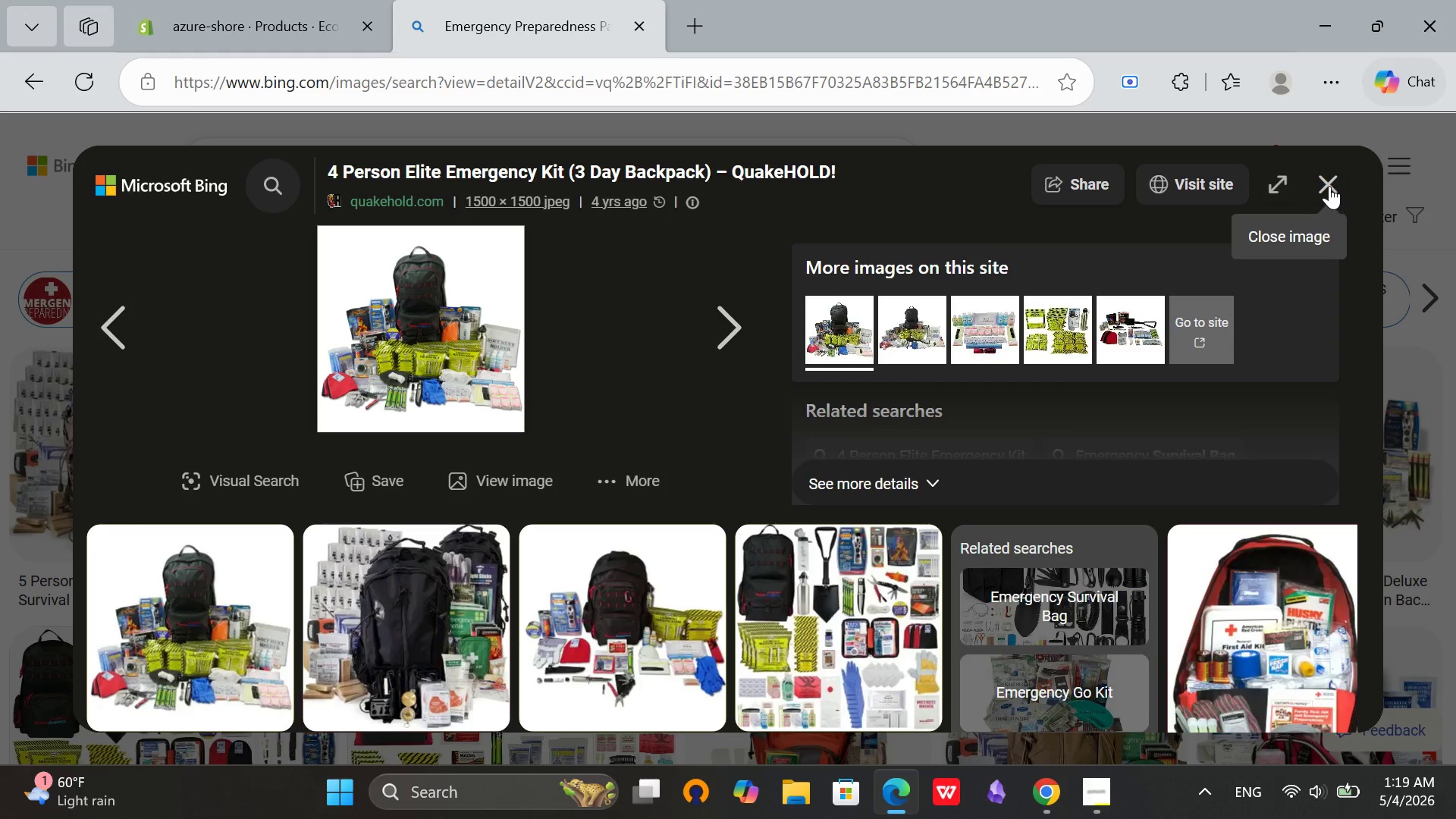 
left_click([1329, 186])
 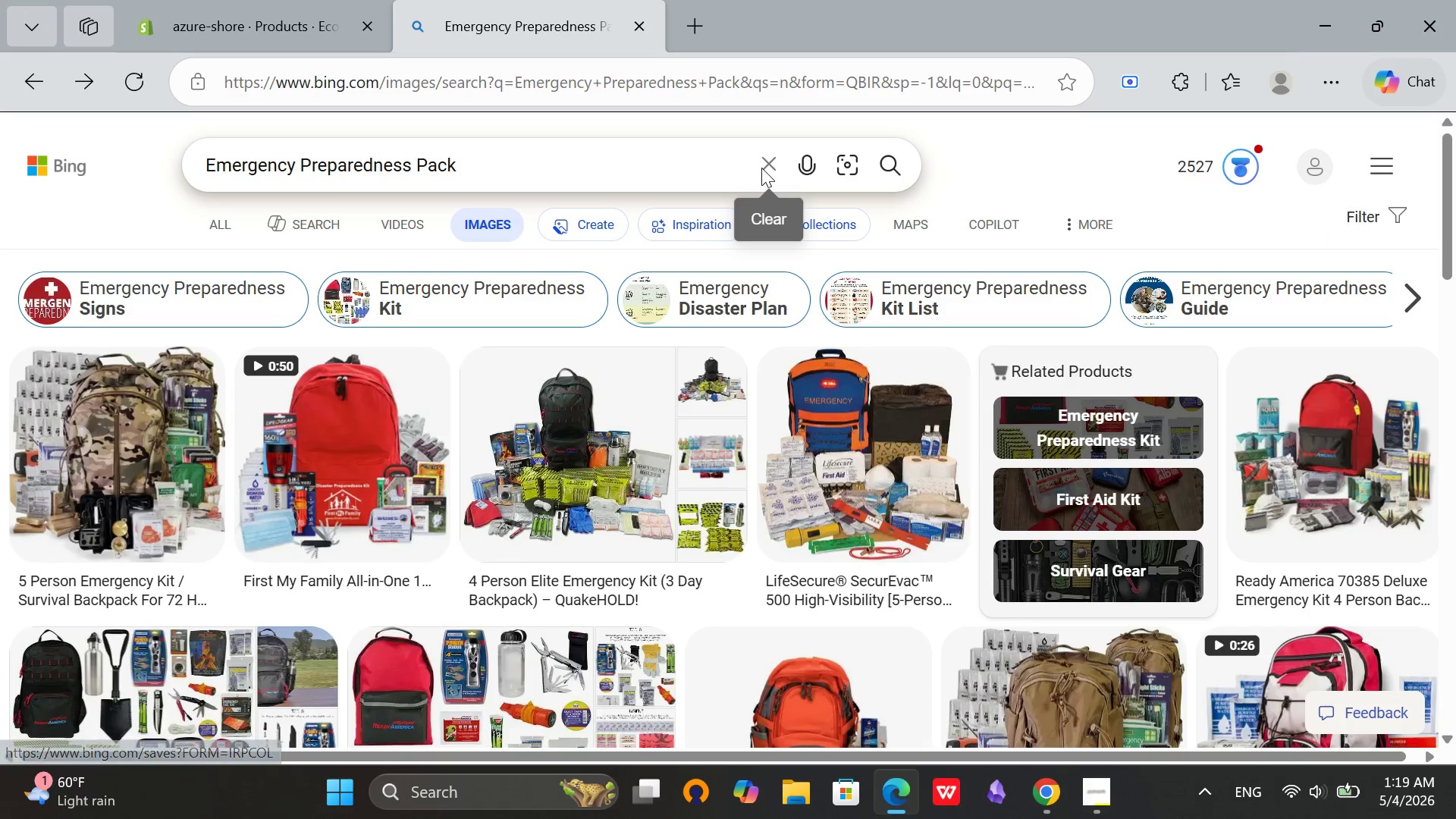 
left_click([761, 168])
 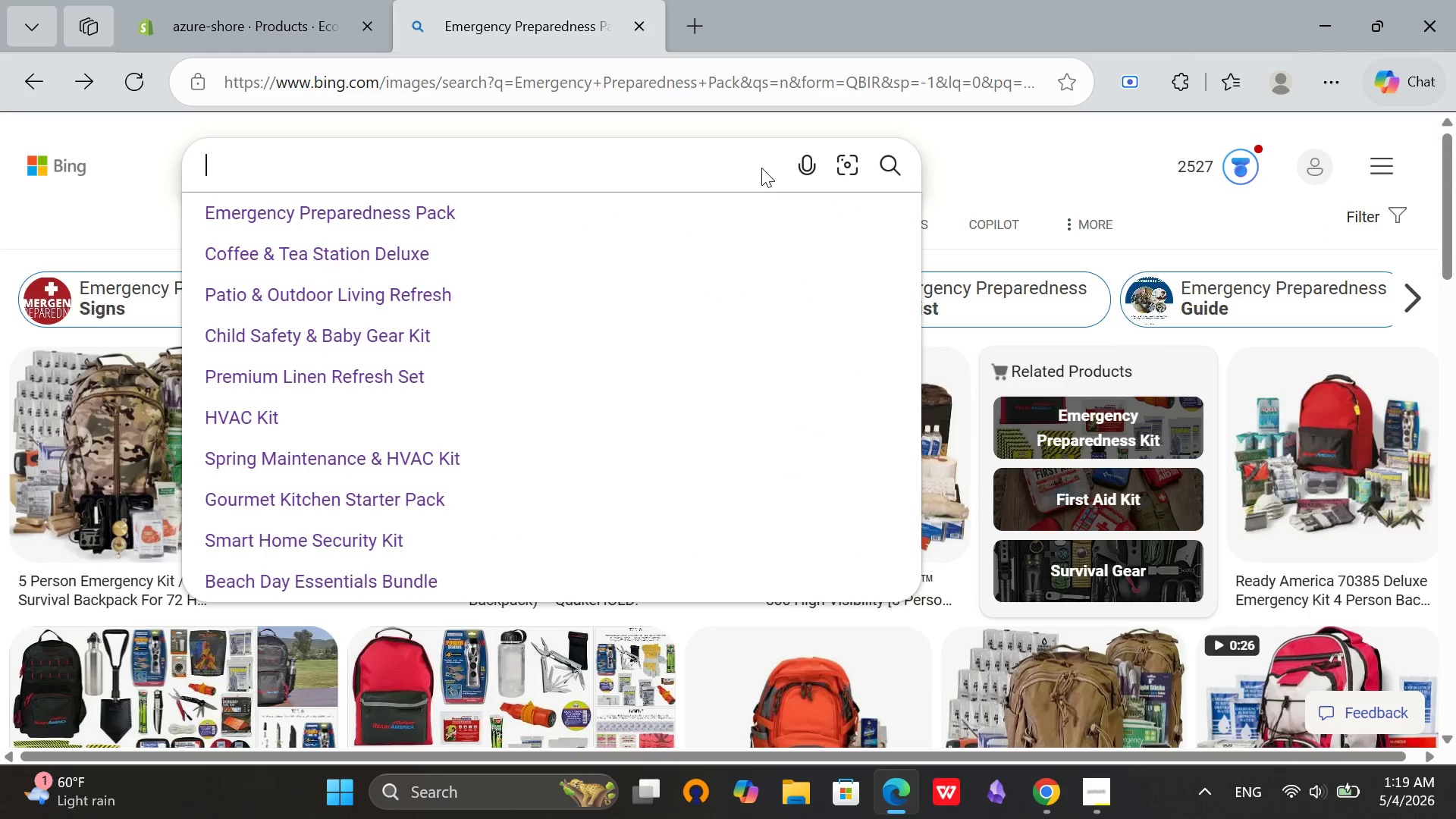 
key(Shift+ShiftLeft)
 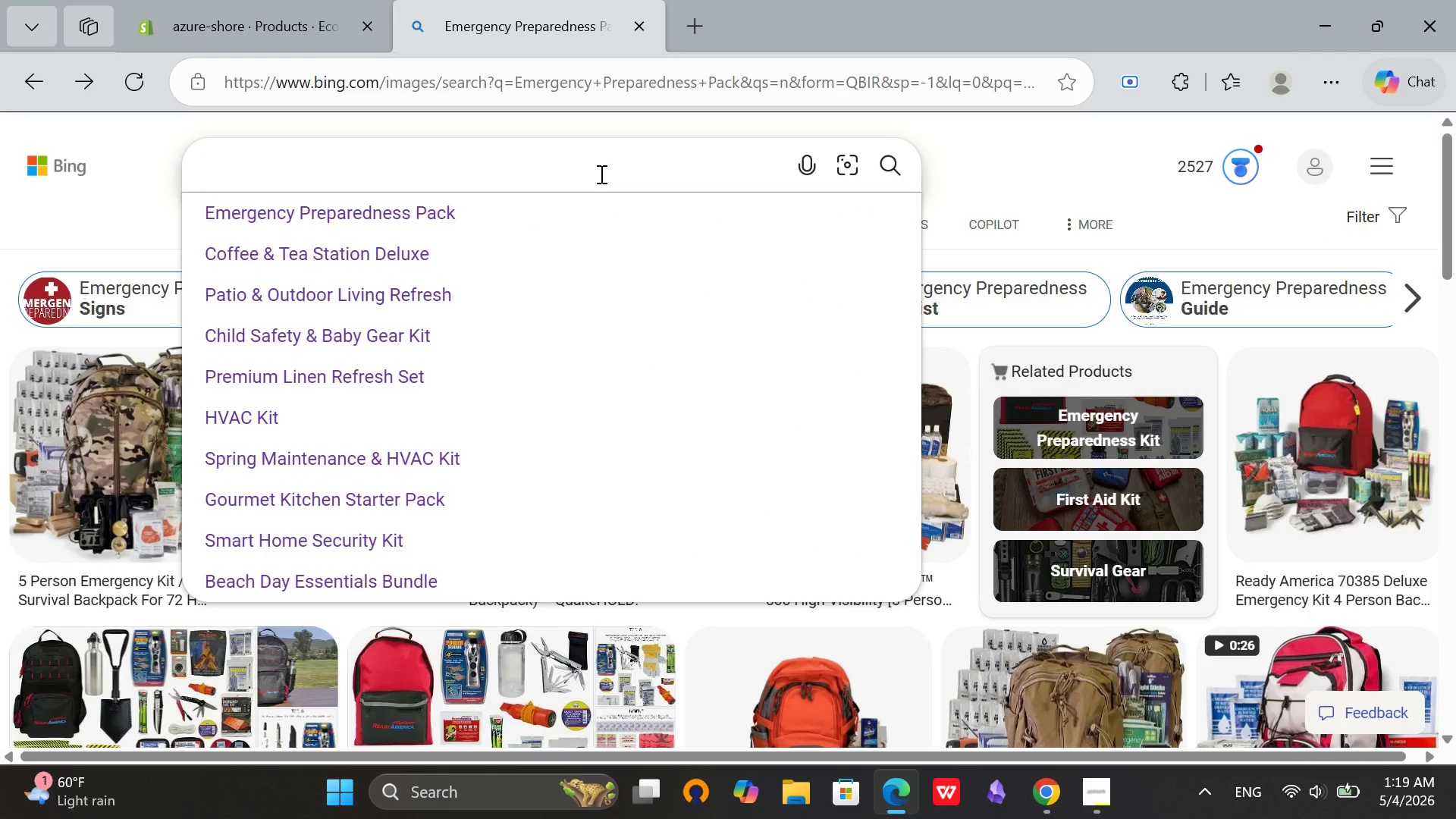 
key(Backspace)
 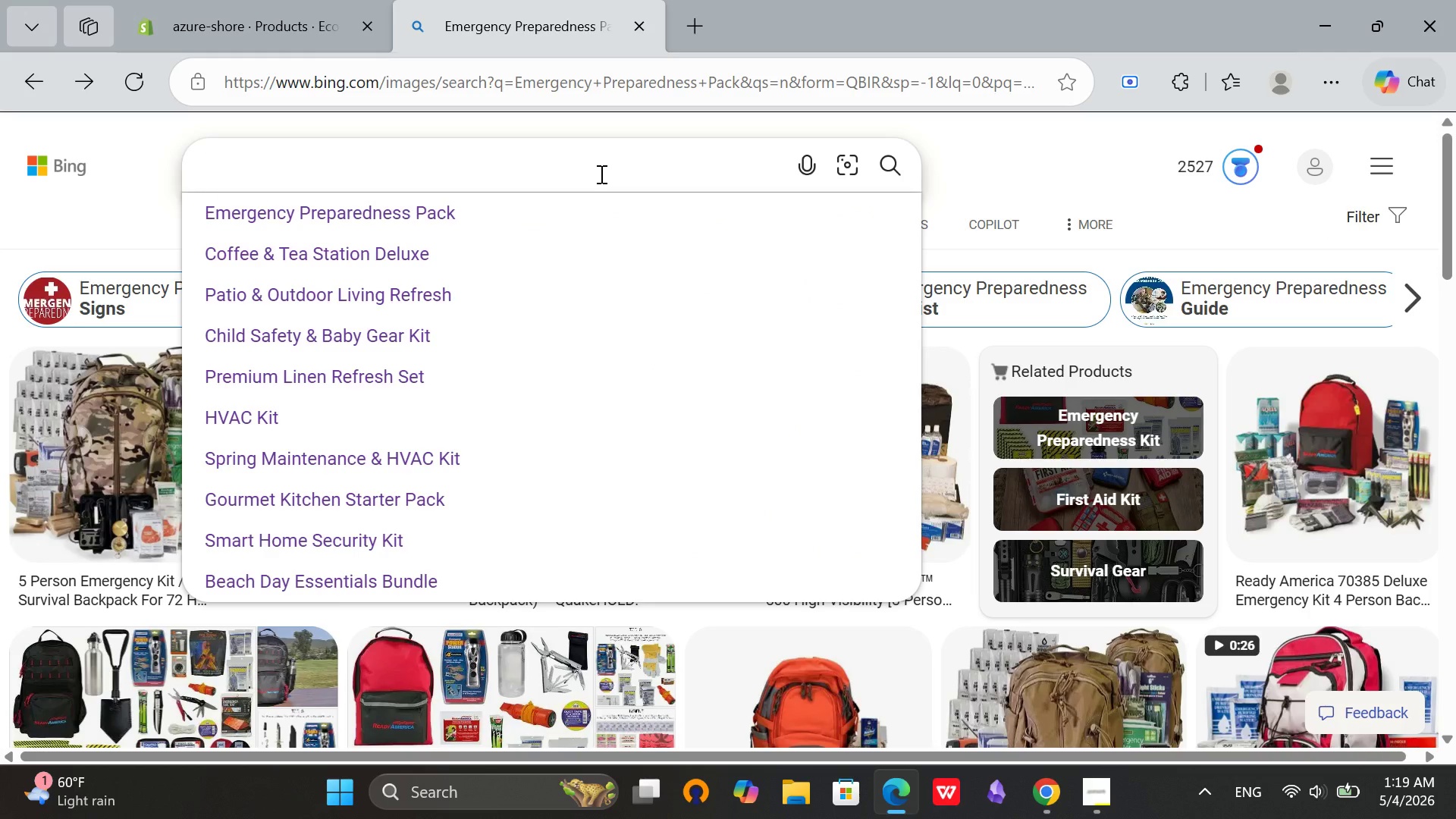 
key(Control+ControlLeft)
 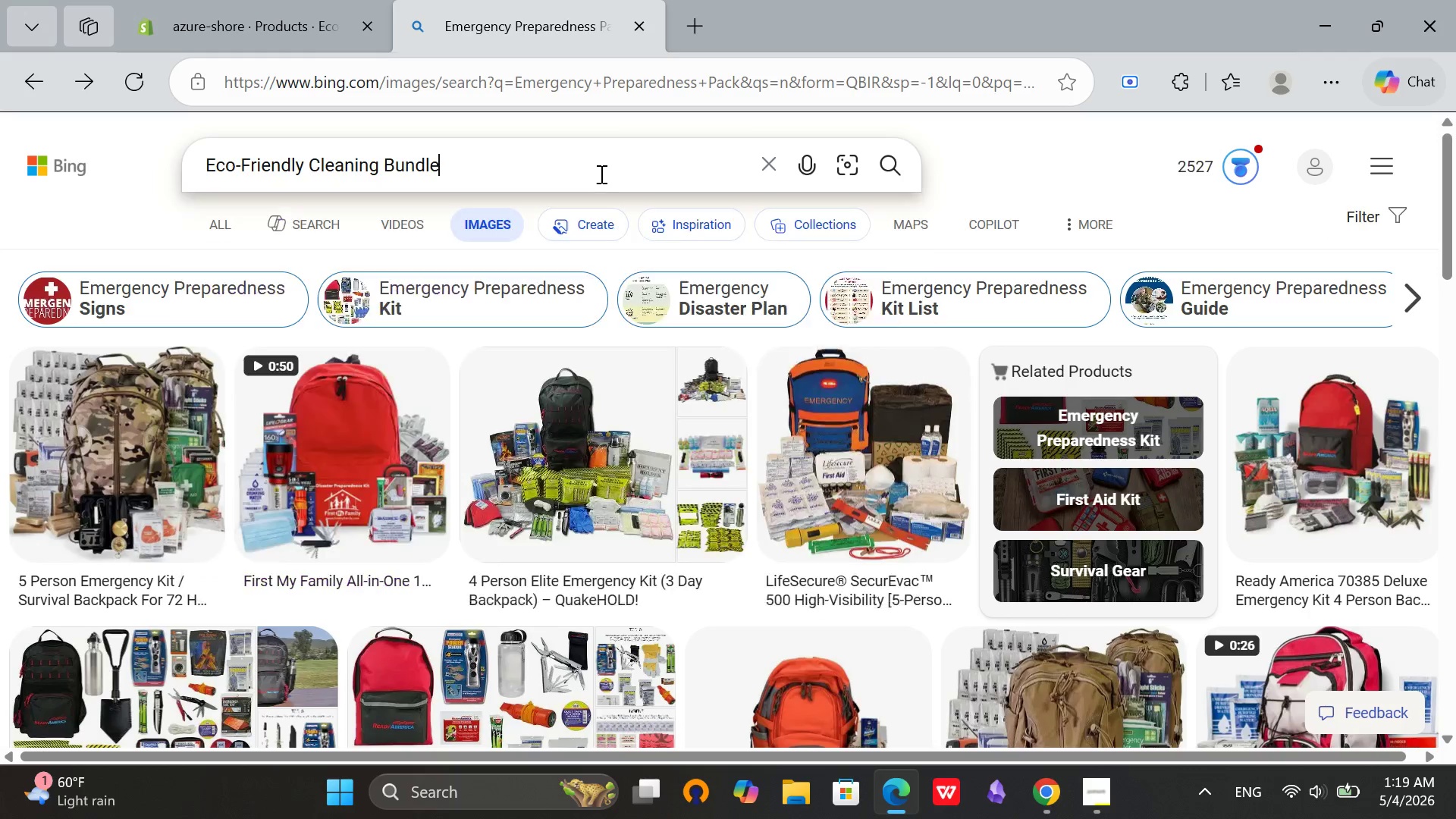 
key(Control+V)
 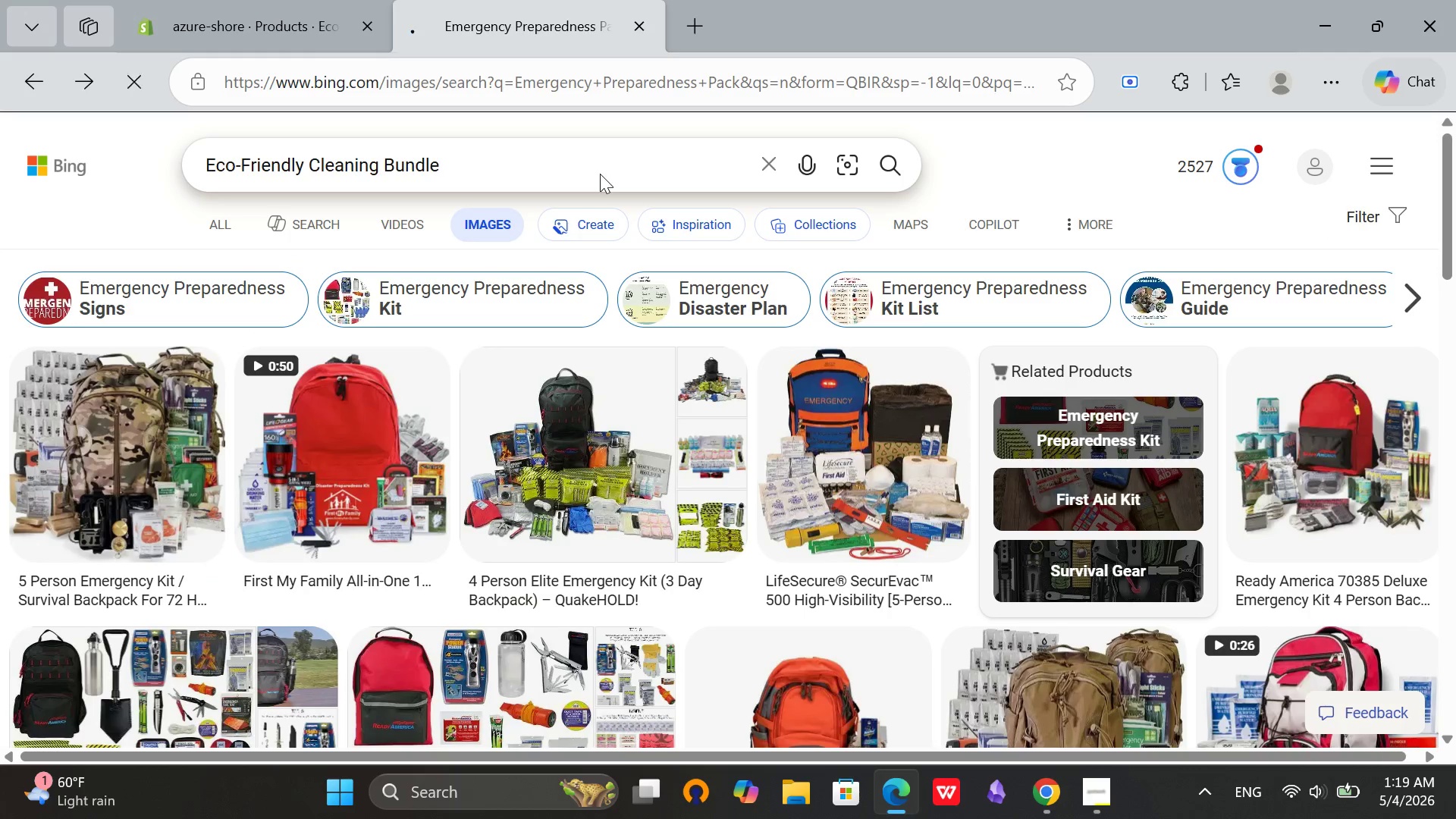 
key(Enter)
 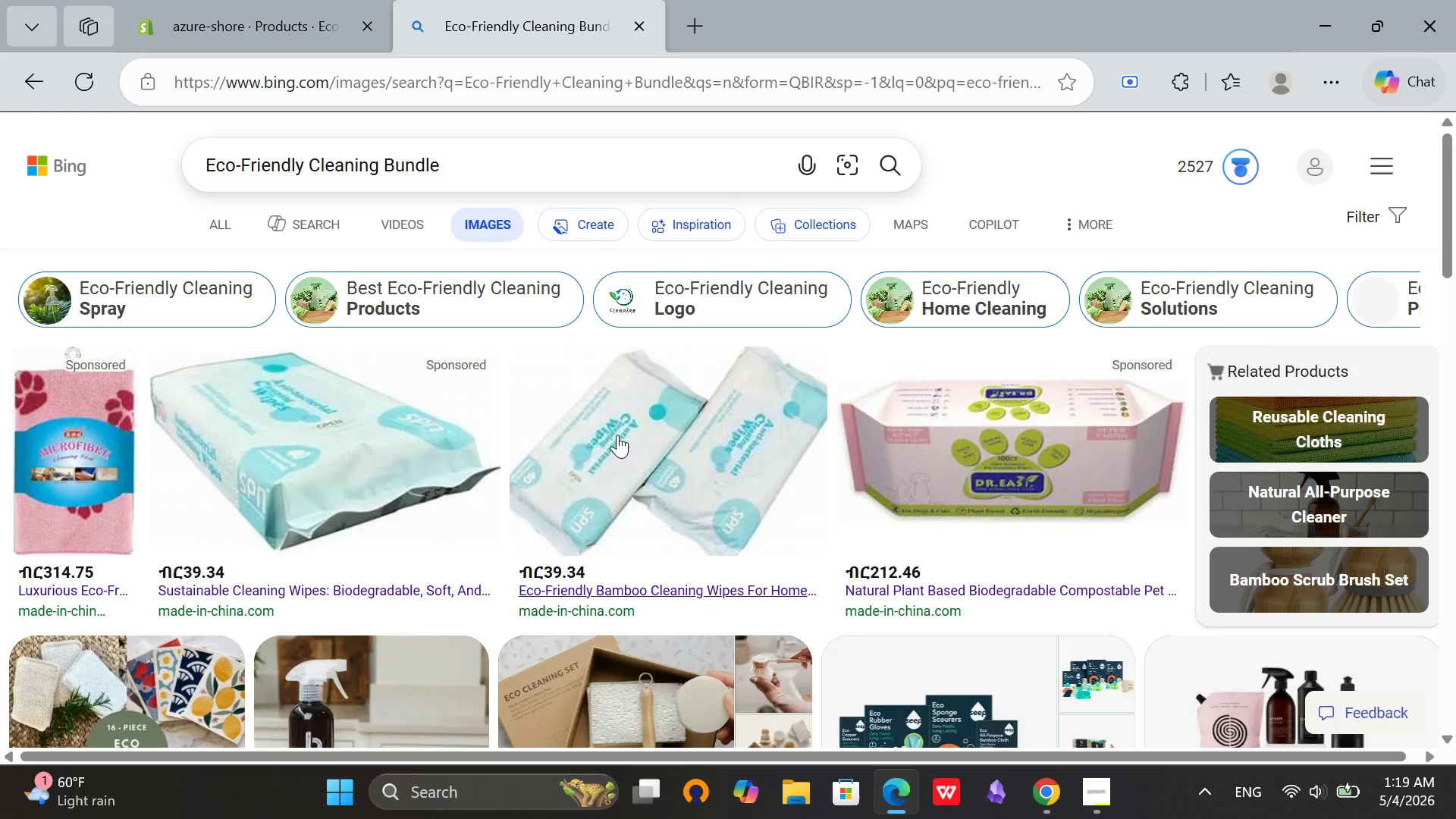 
scroll: coordinate [703, 439], scroll_direction: down, amount: 2.0
 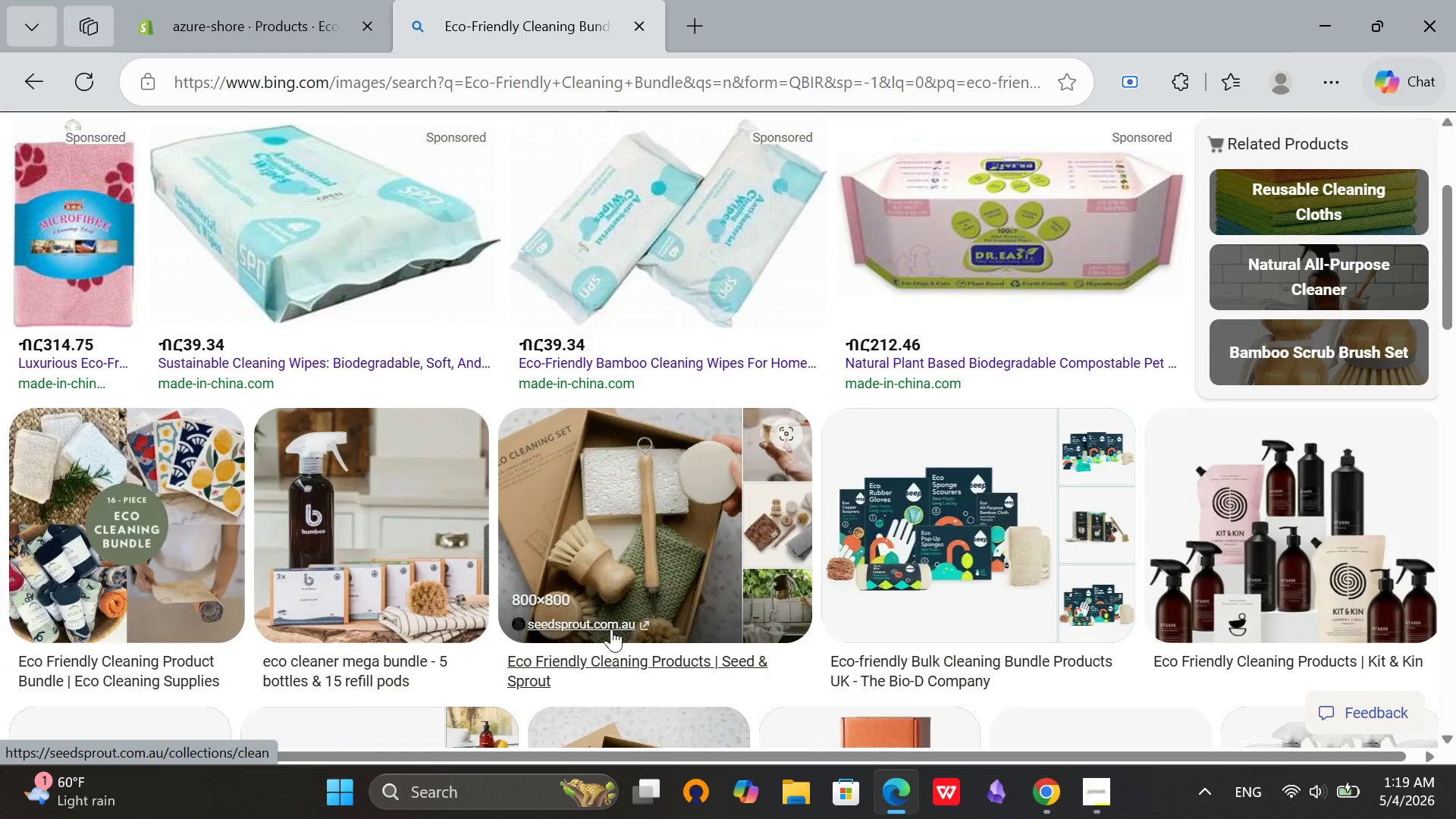 
scroll: coordinate [554, 629], scroll_direction: up, amount: 1.0
 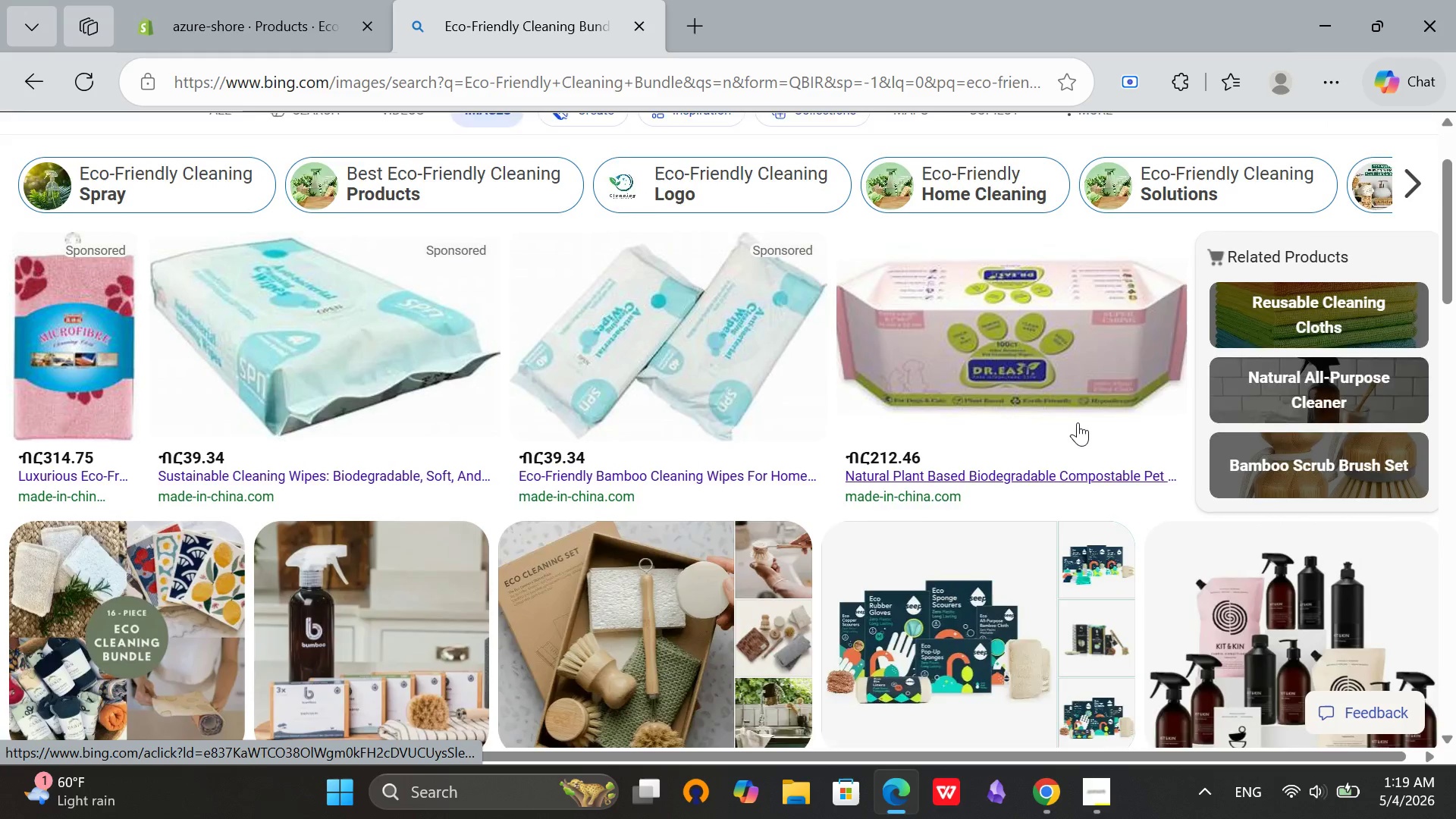 
scroll: coordinate [1078, 422], scroll_direction: none, amount: 0.0
 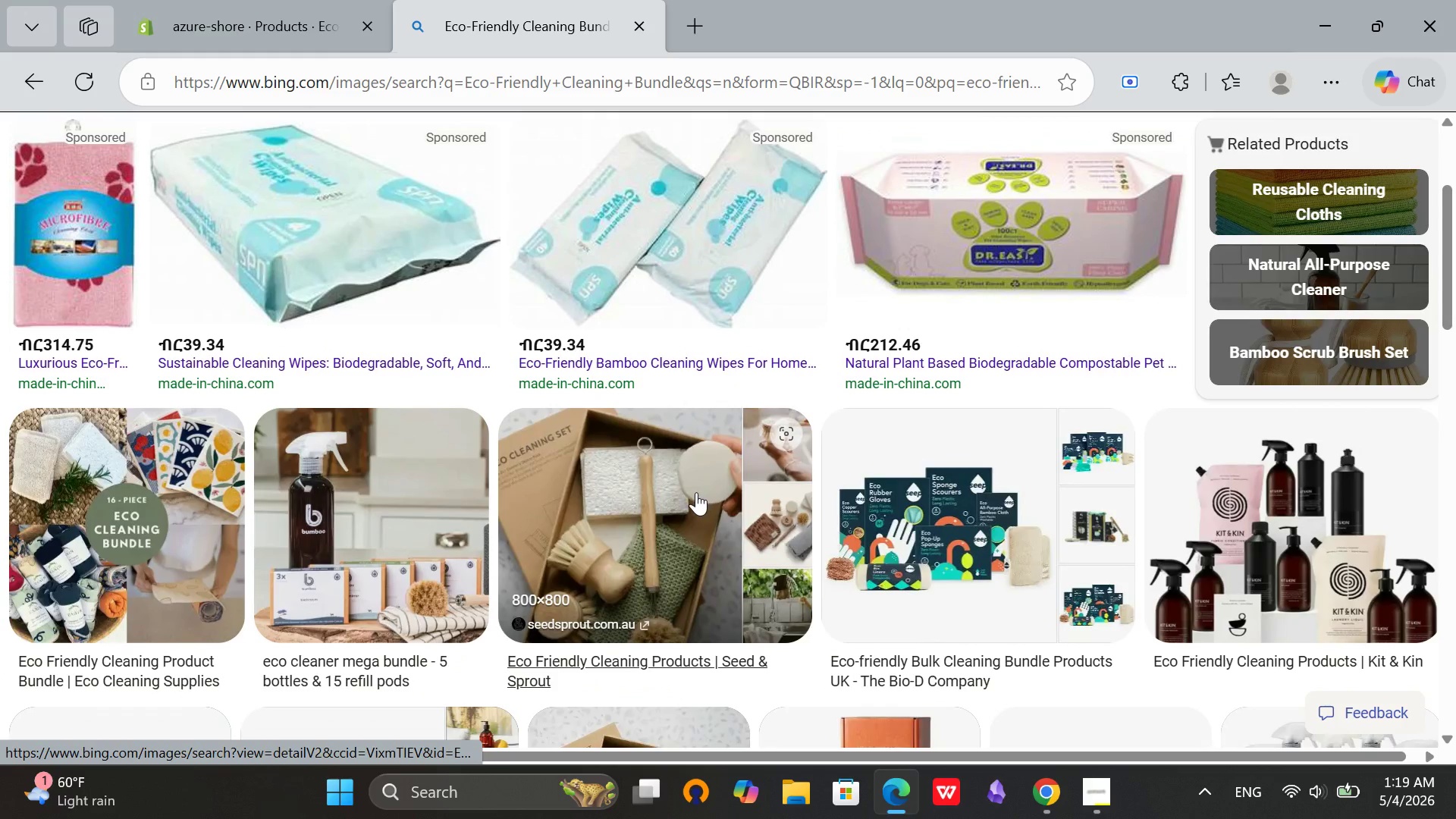 
left_click([696, 492])
 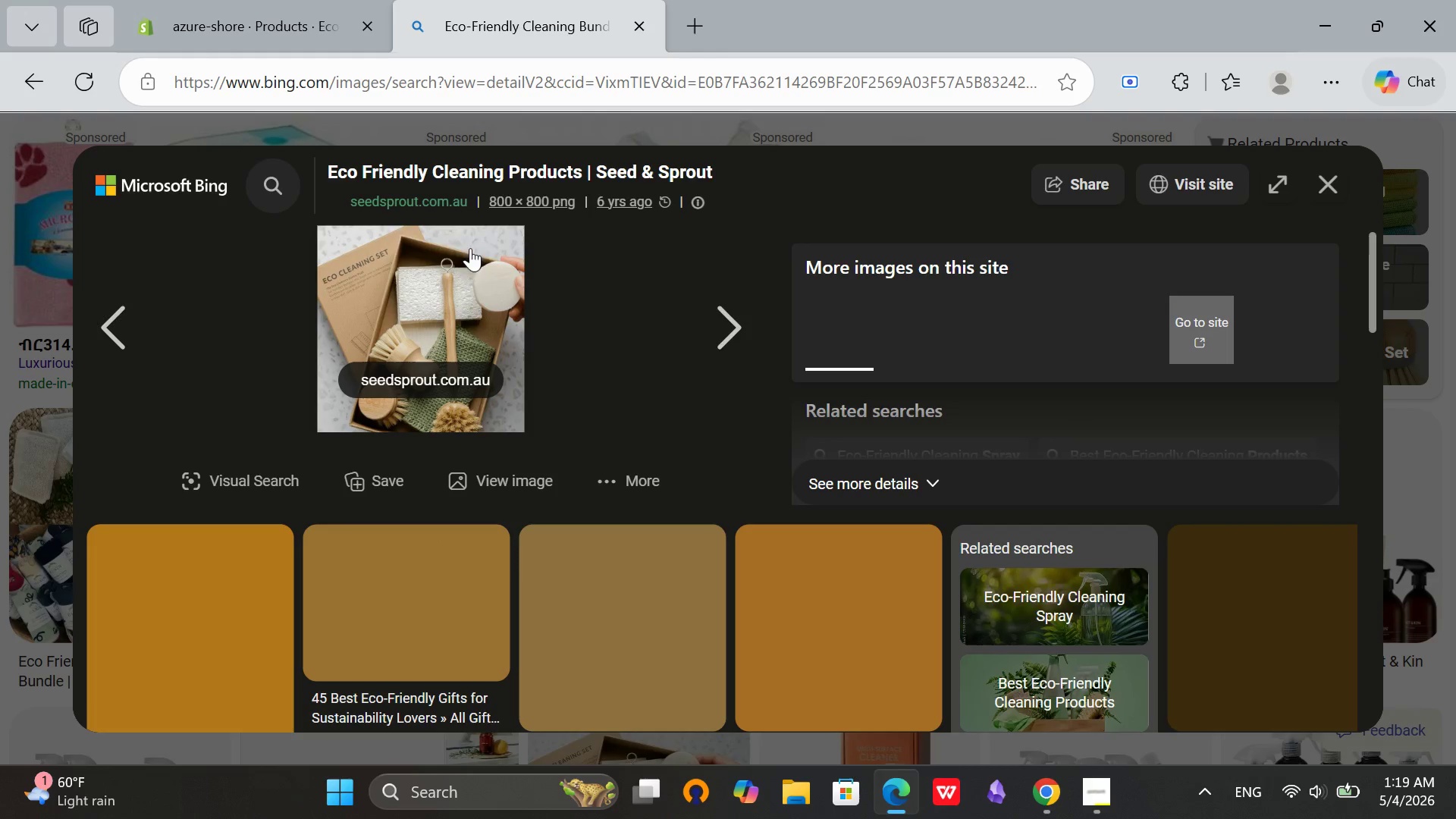 
right_click([455, 237])
 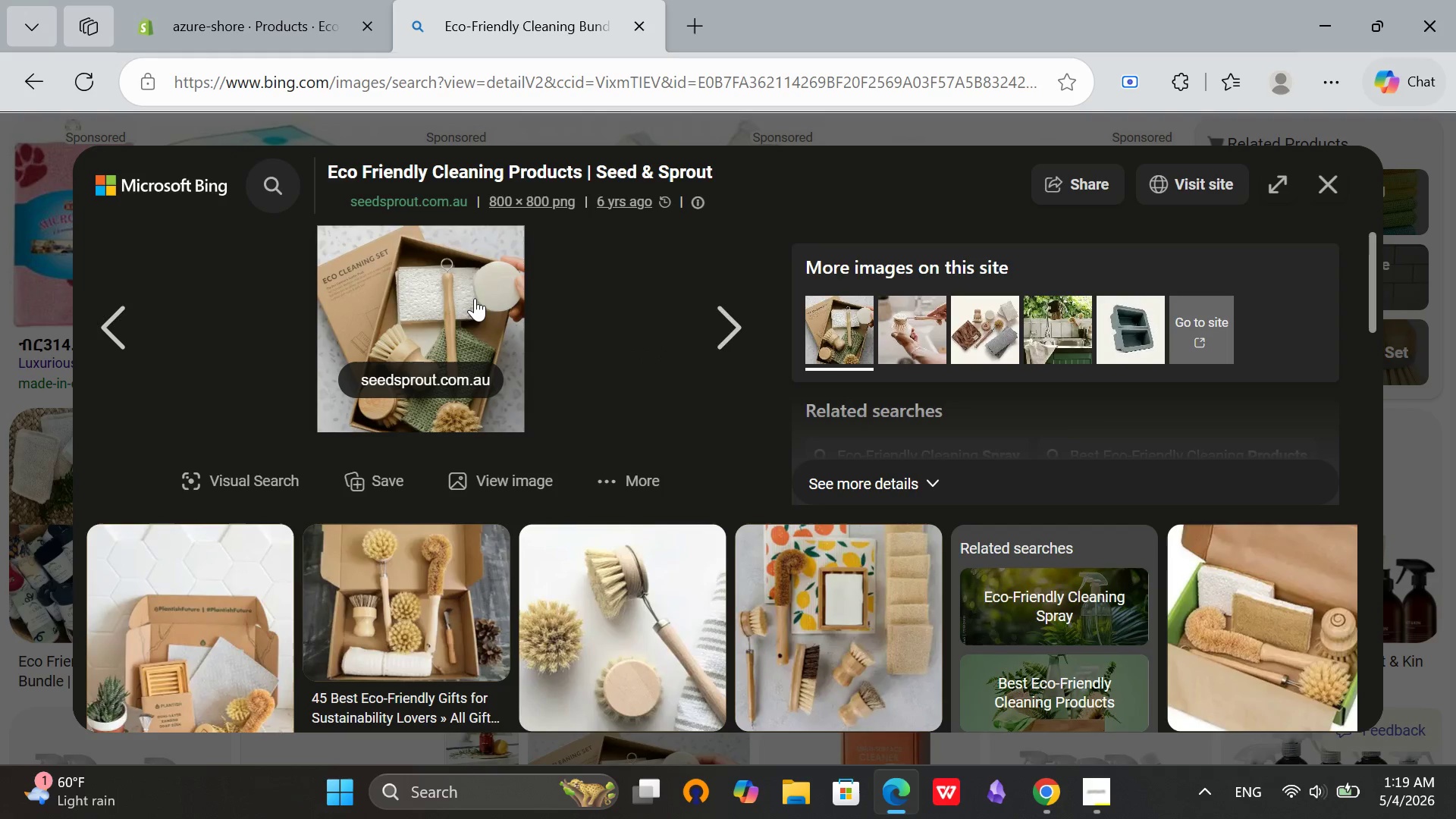 
left_click([475, 298])
 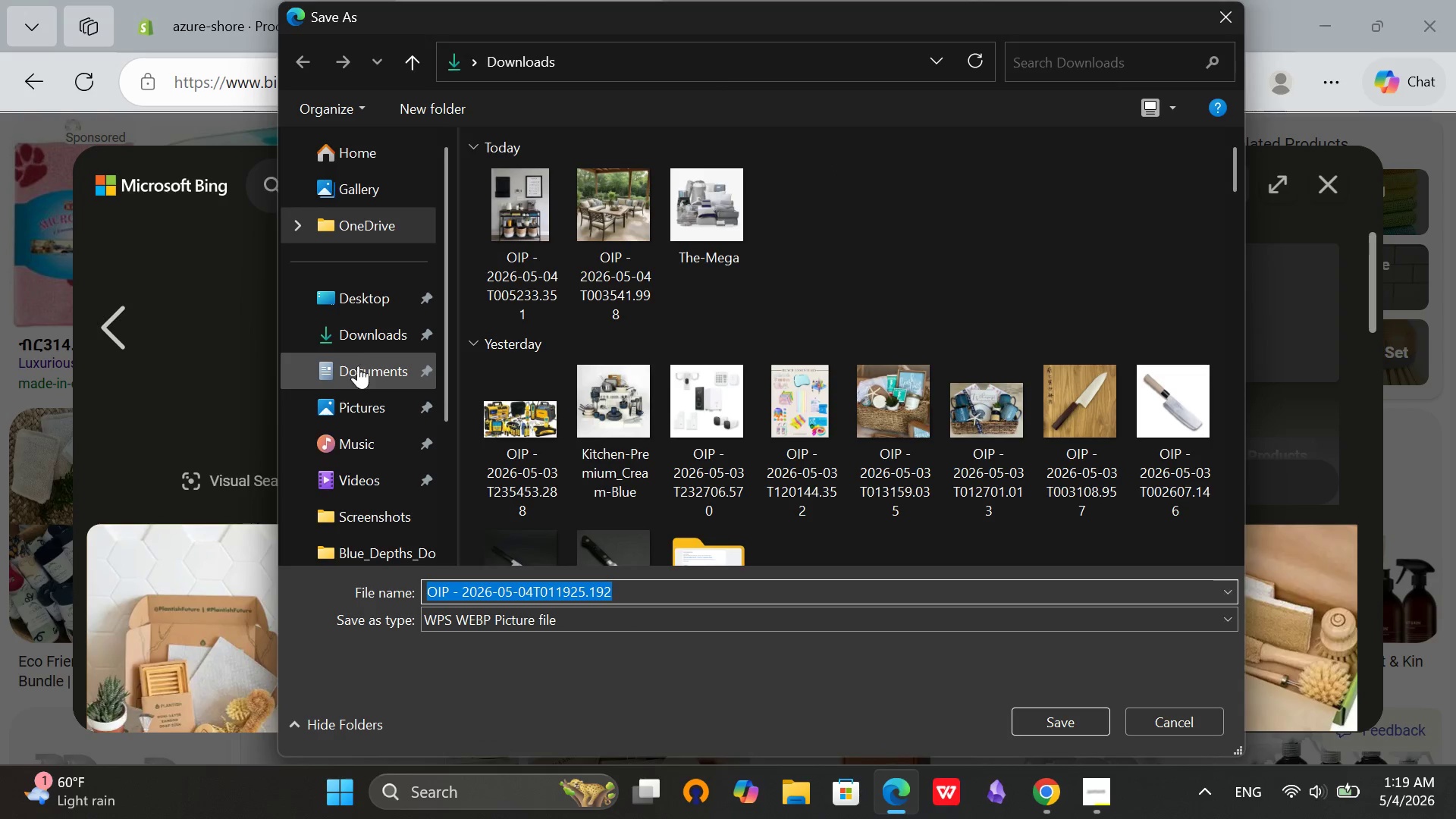 
left_click([360, 336])
 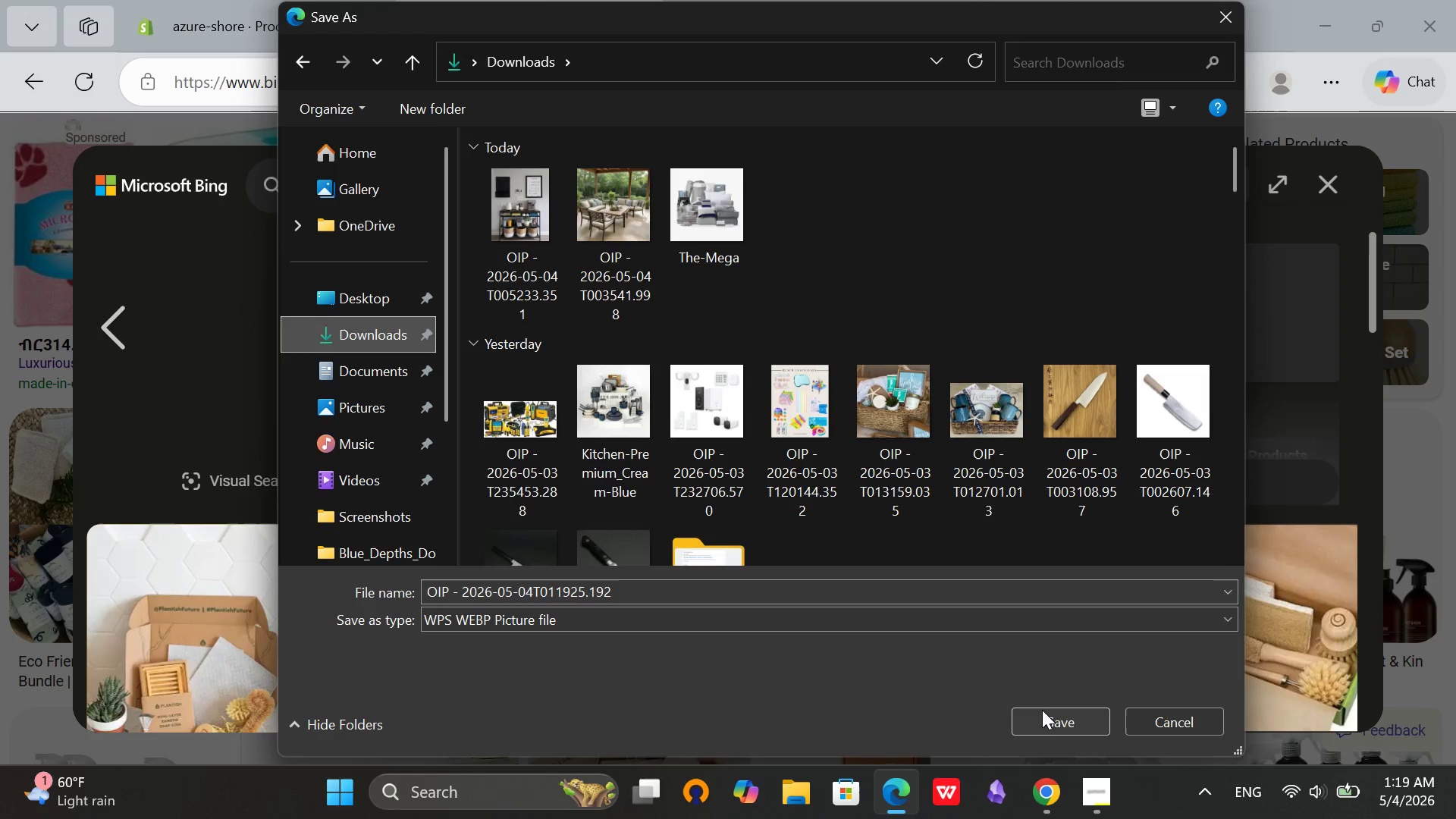 
left_click([1042, 710])
 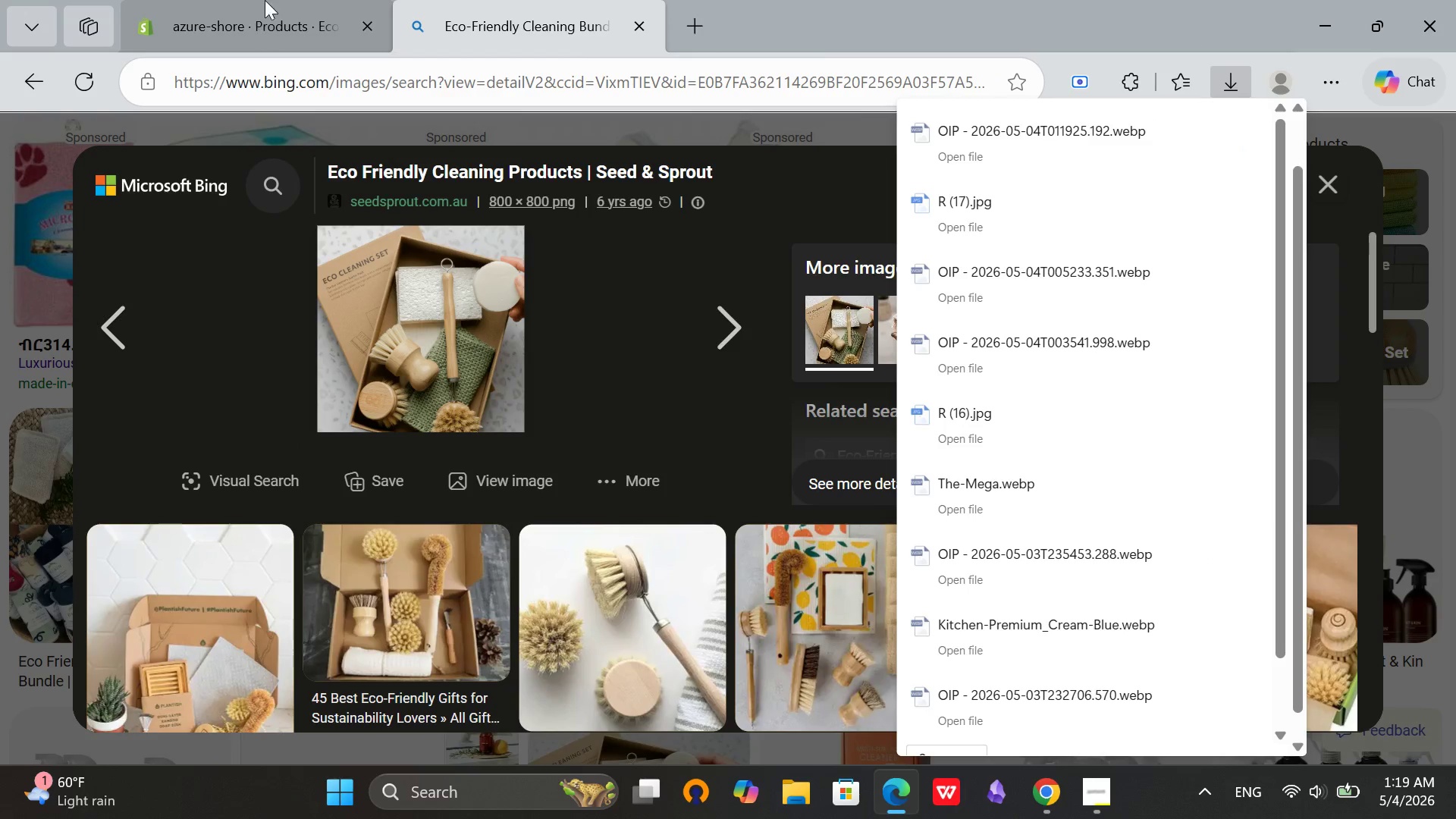 
left_click([270, 0])
 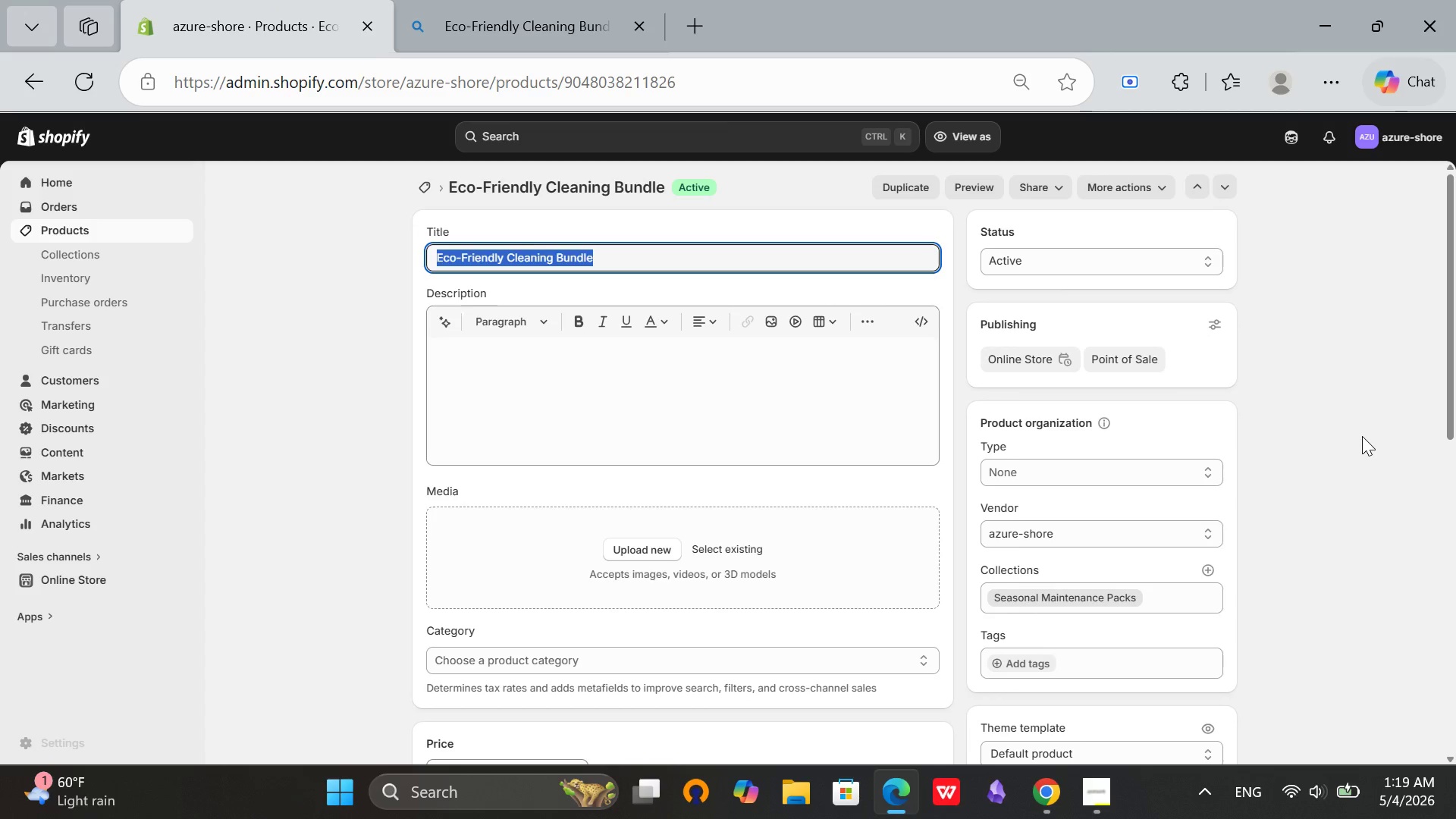 
left_click([1362, 436])
 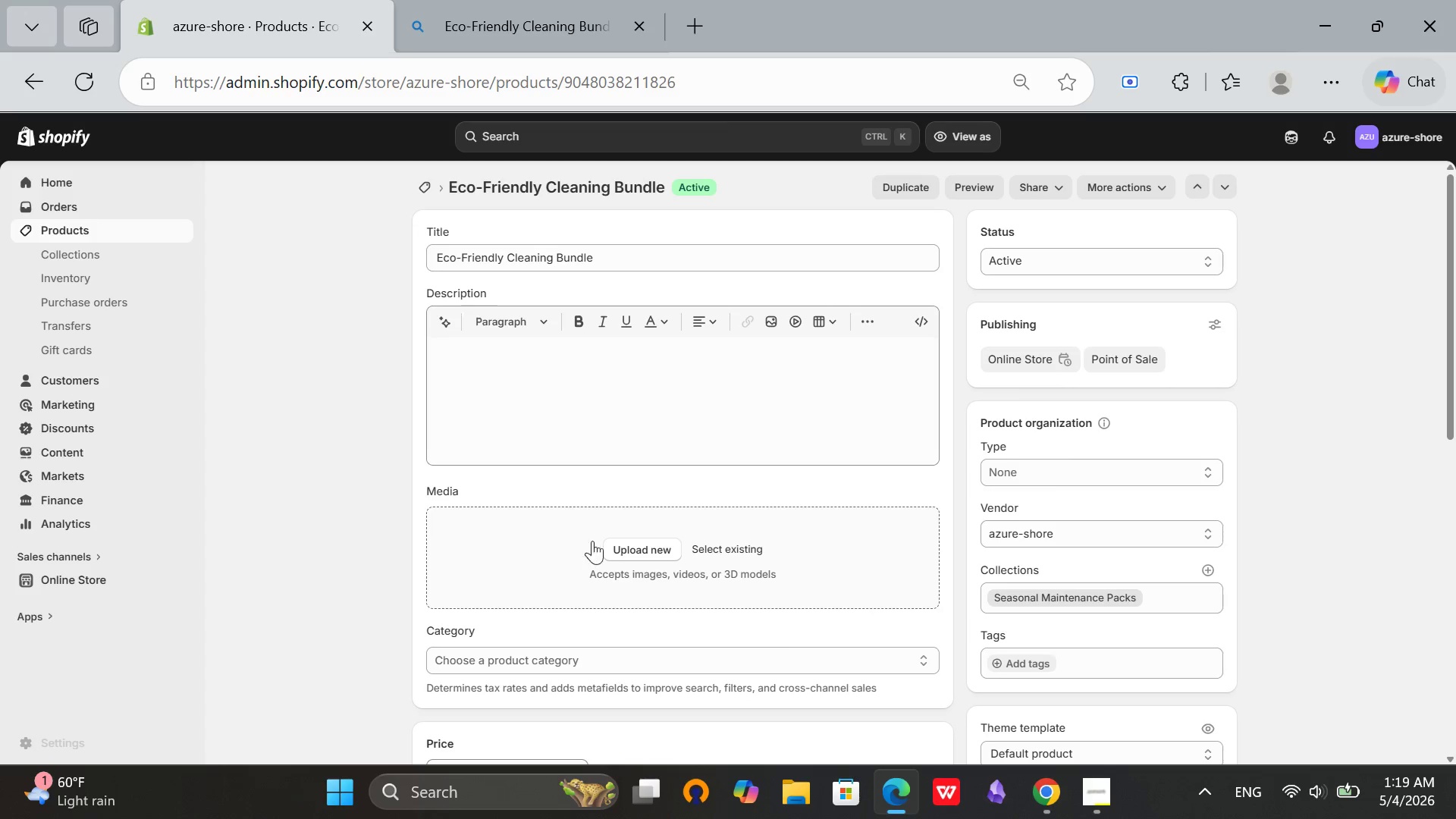 
left_click([648, 557])
 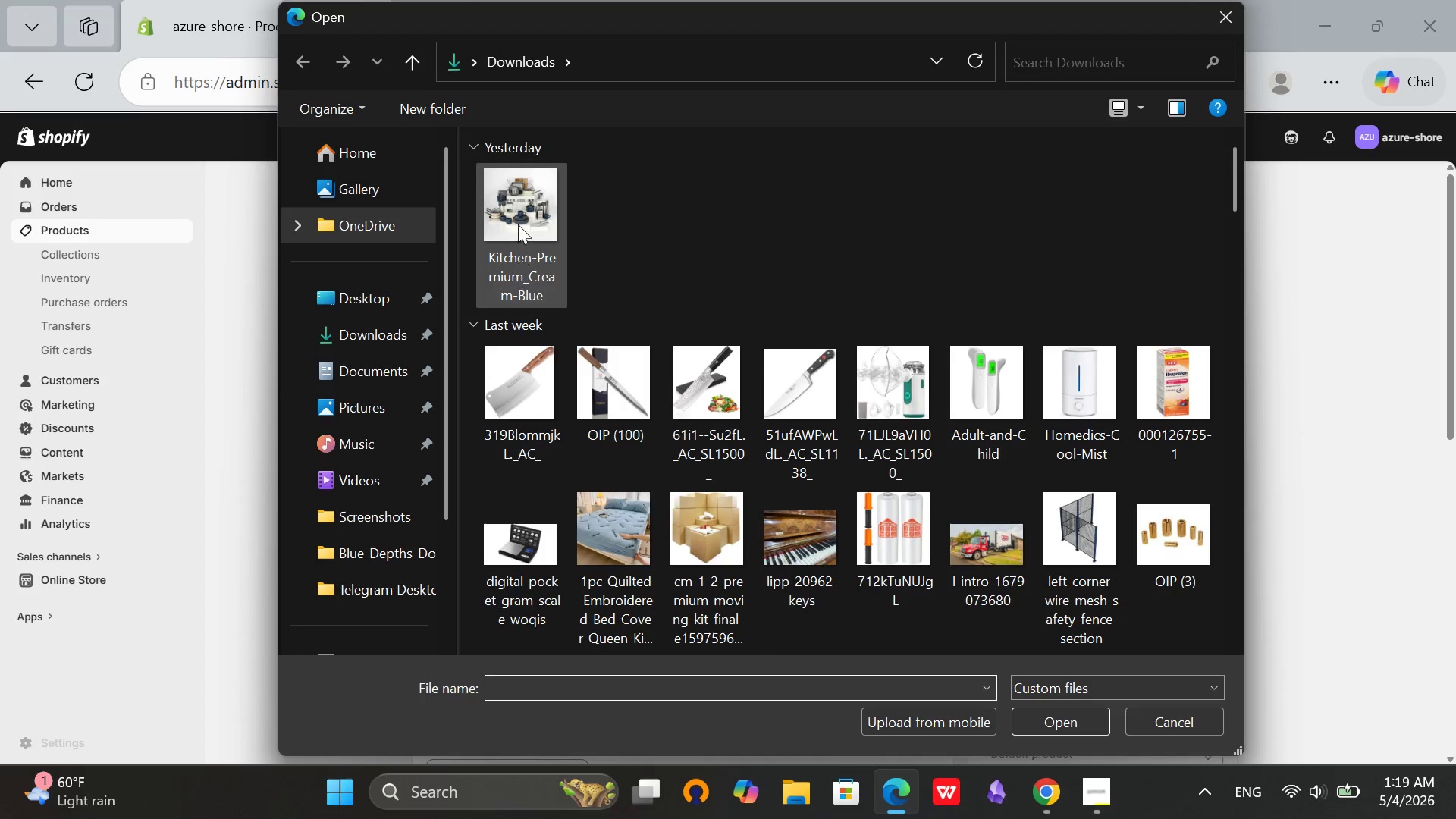 
left_click([512, 205])
 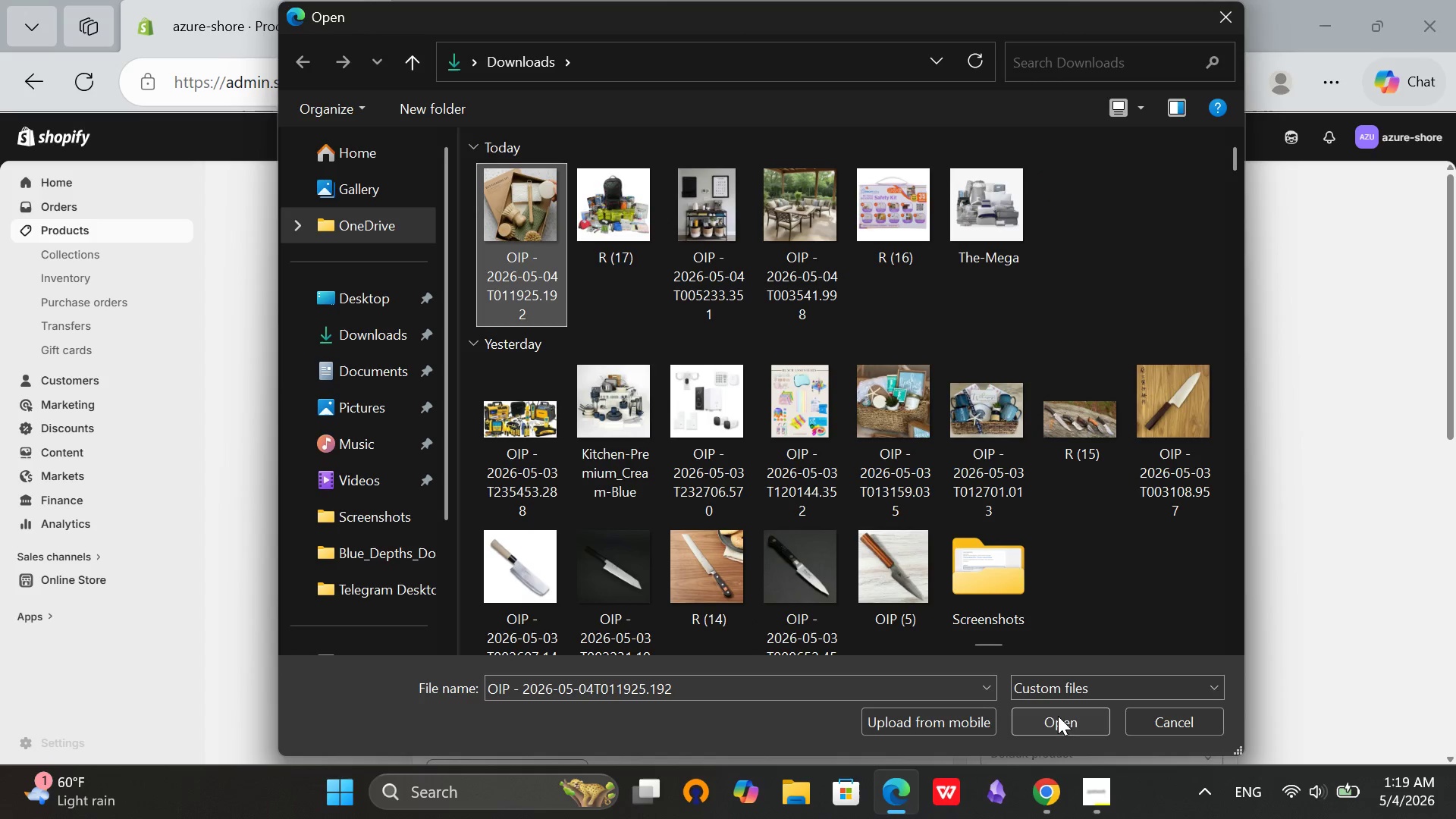 
left_click([1058, 716])
 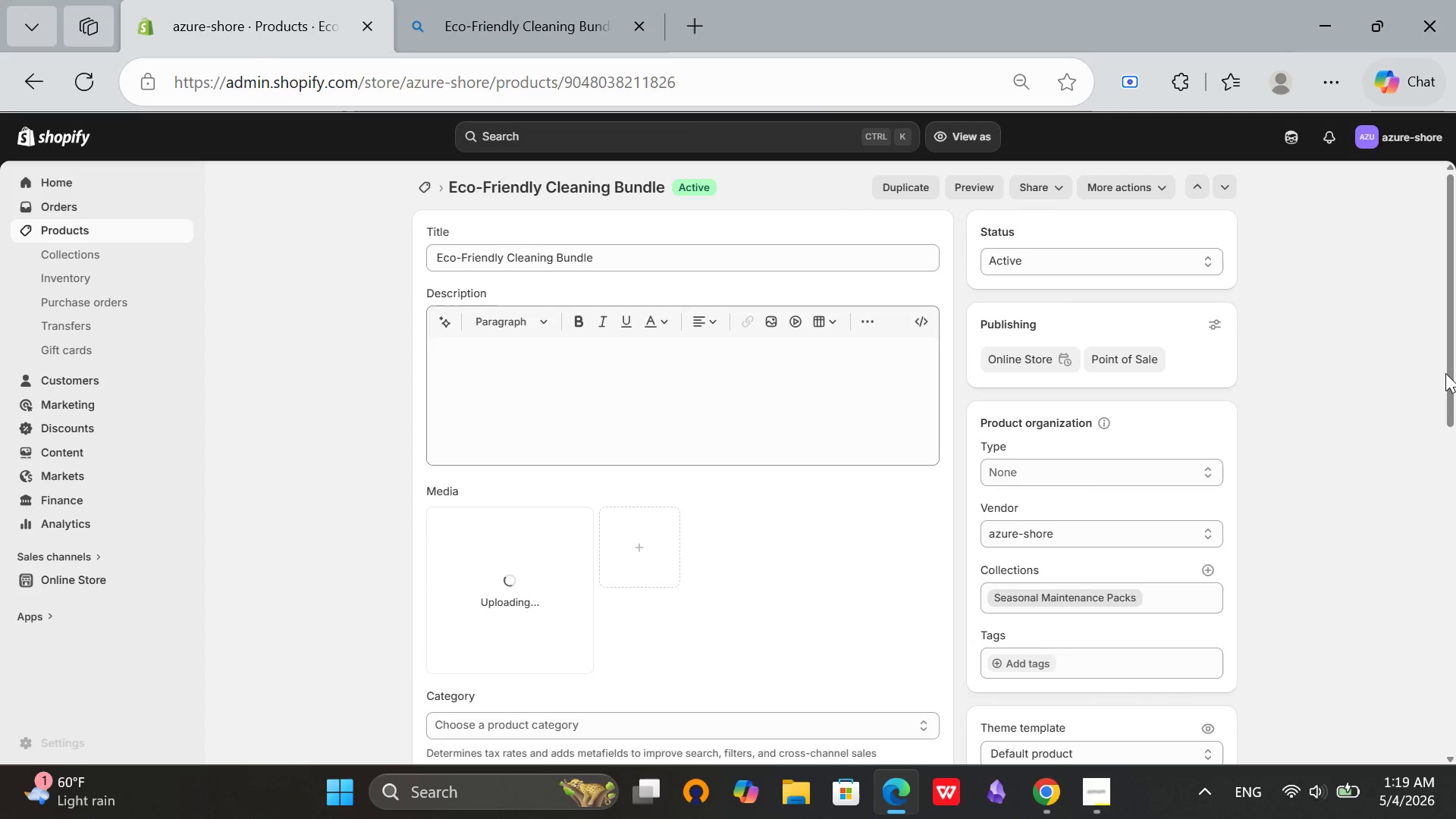 
left_click_drag(start_coordinate=[1448, 367], to_coordinate=[1382, 818])
 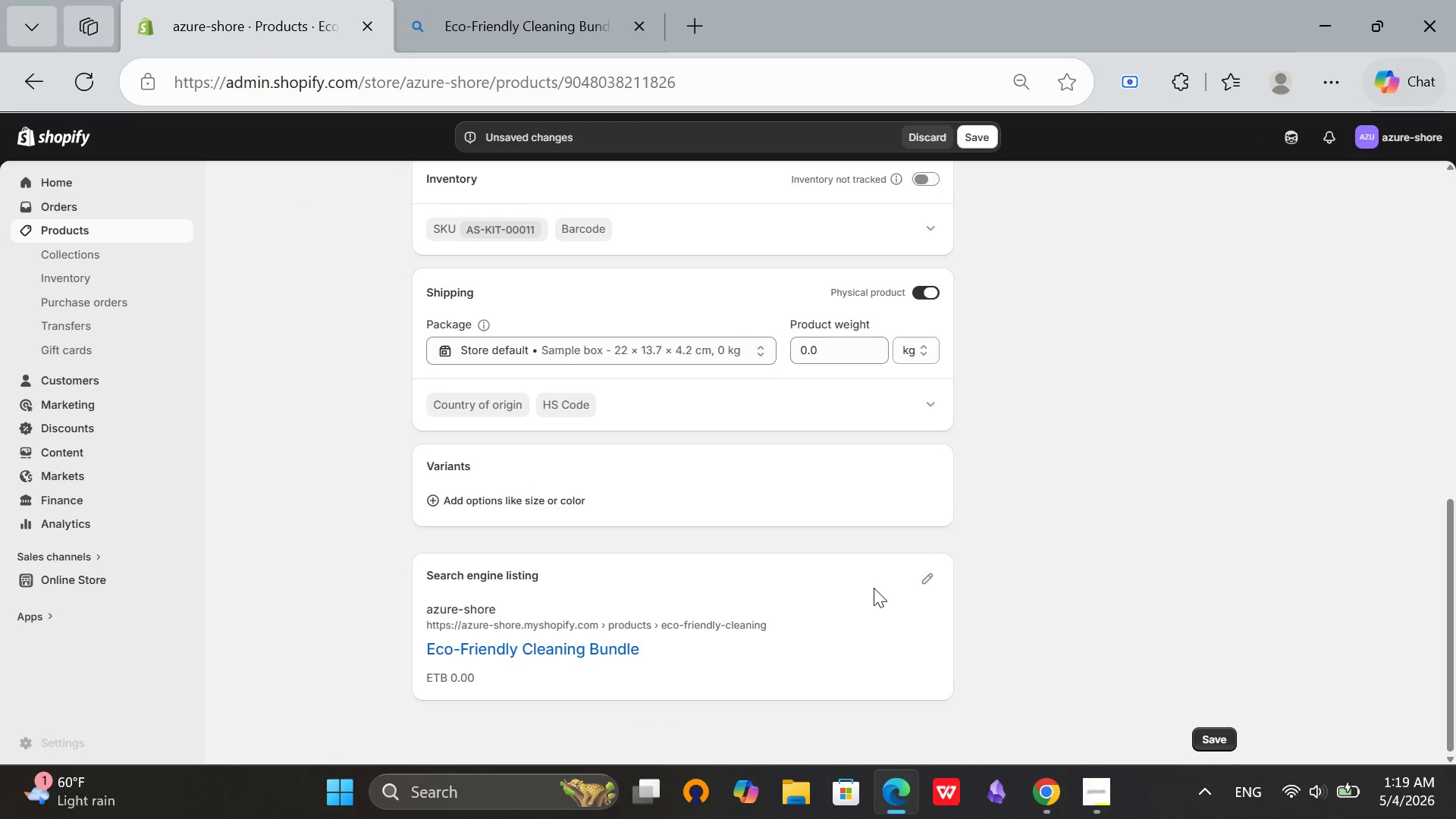 
scroll: coordinate [1326, 510], scroll_direction: up, amount: 3.0
 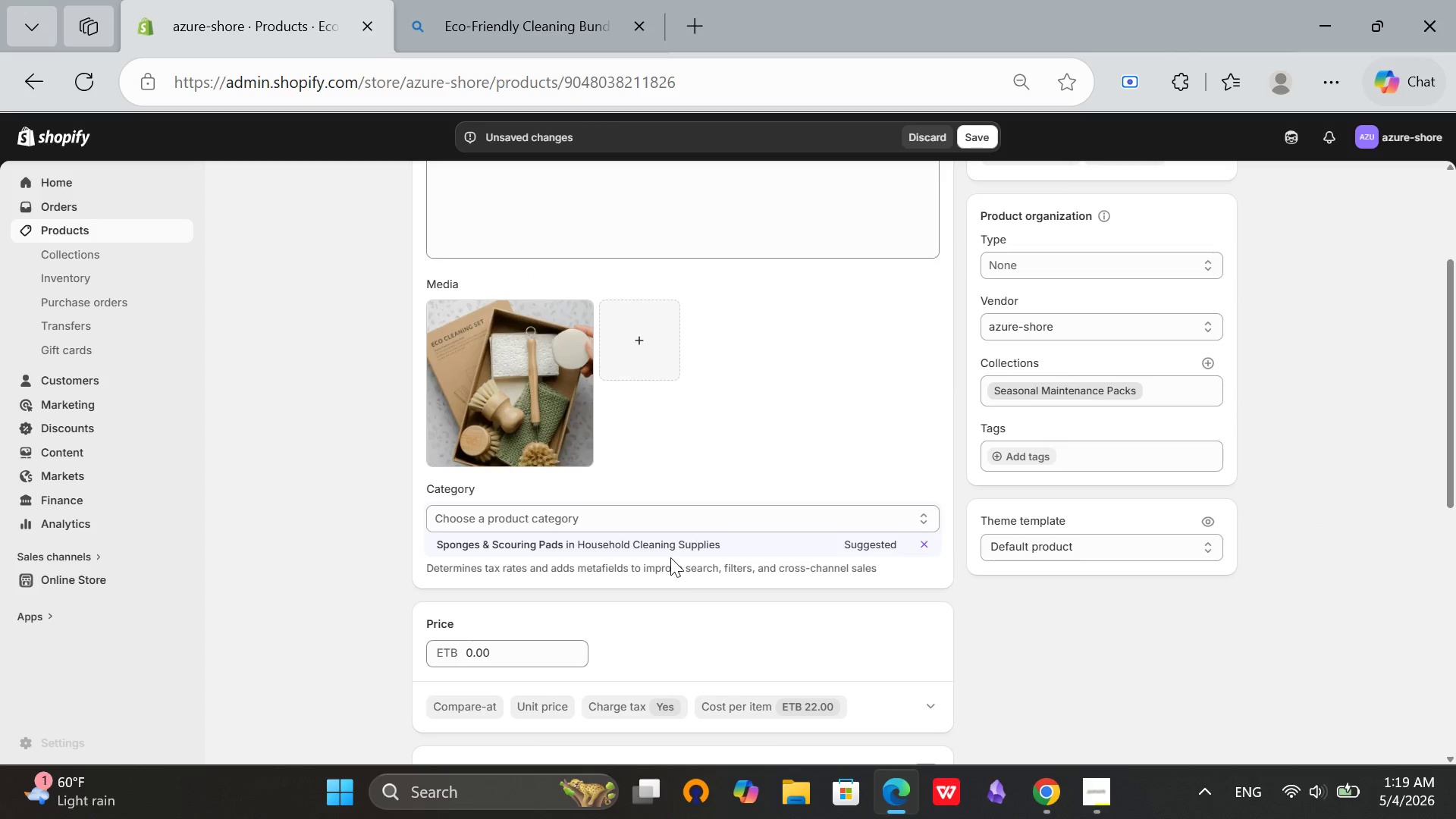 
left_click([667, 544])
 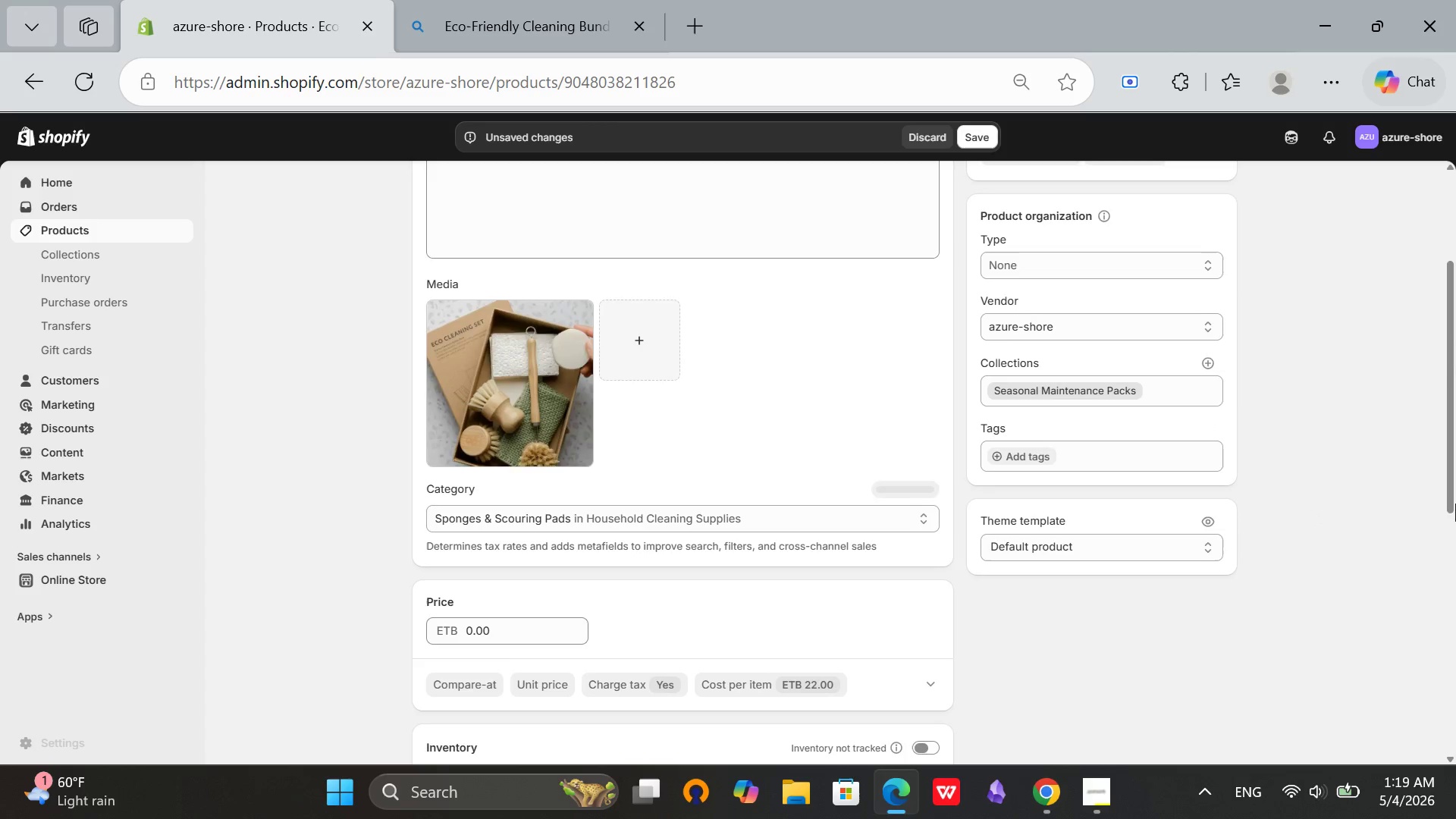 
left_click_drag(start_coordinate=[1450, 505], to_coordinate=[1441, 482])
 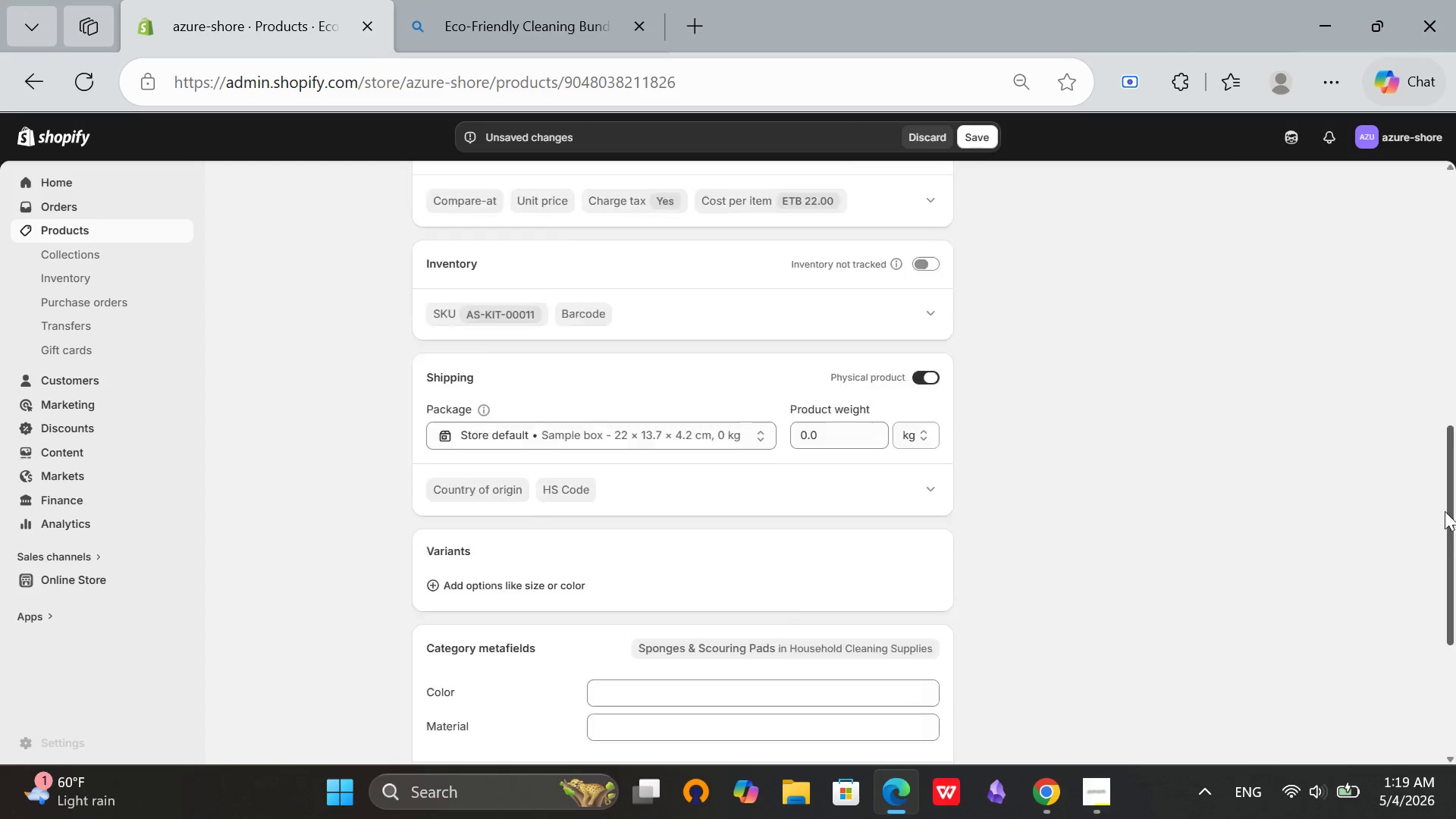 
left_click_drag(start_coordinate=[1451, 532], to_coordinate=[1455, 165])
 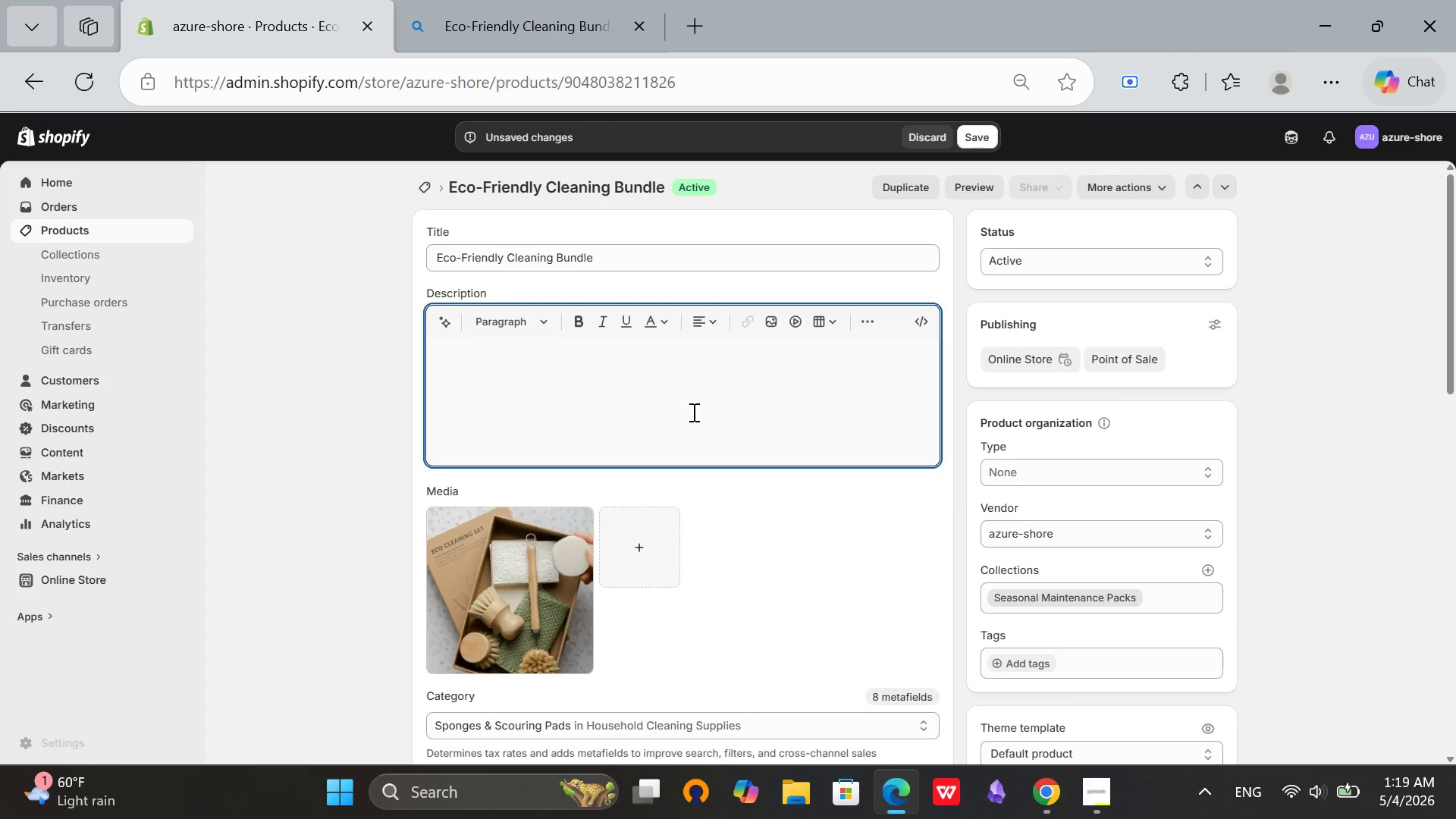 
left_click([692, 412])
 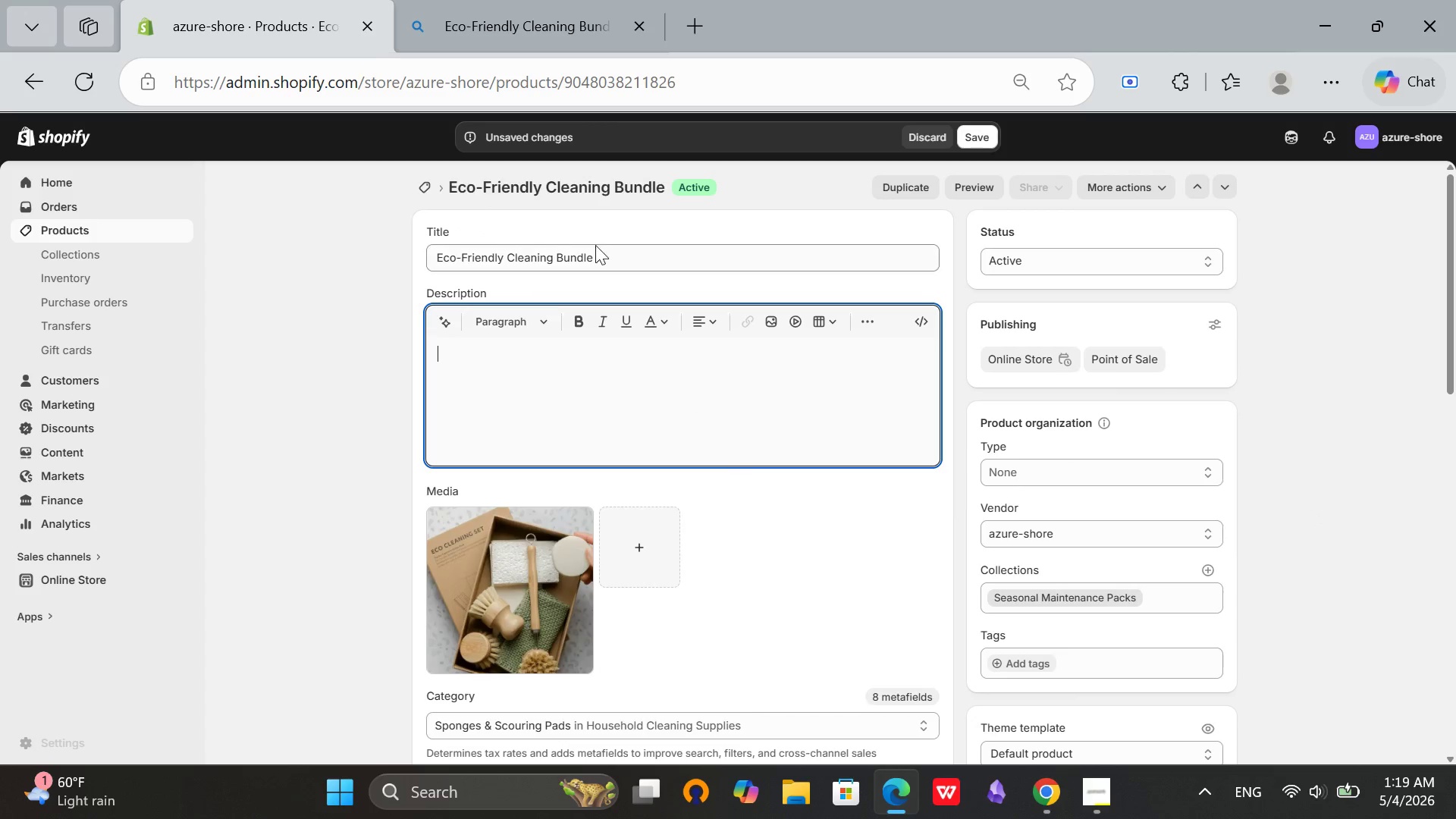 
left_click([614, 255])
 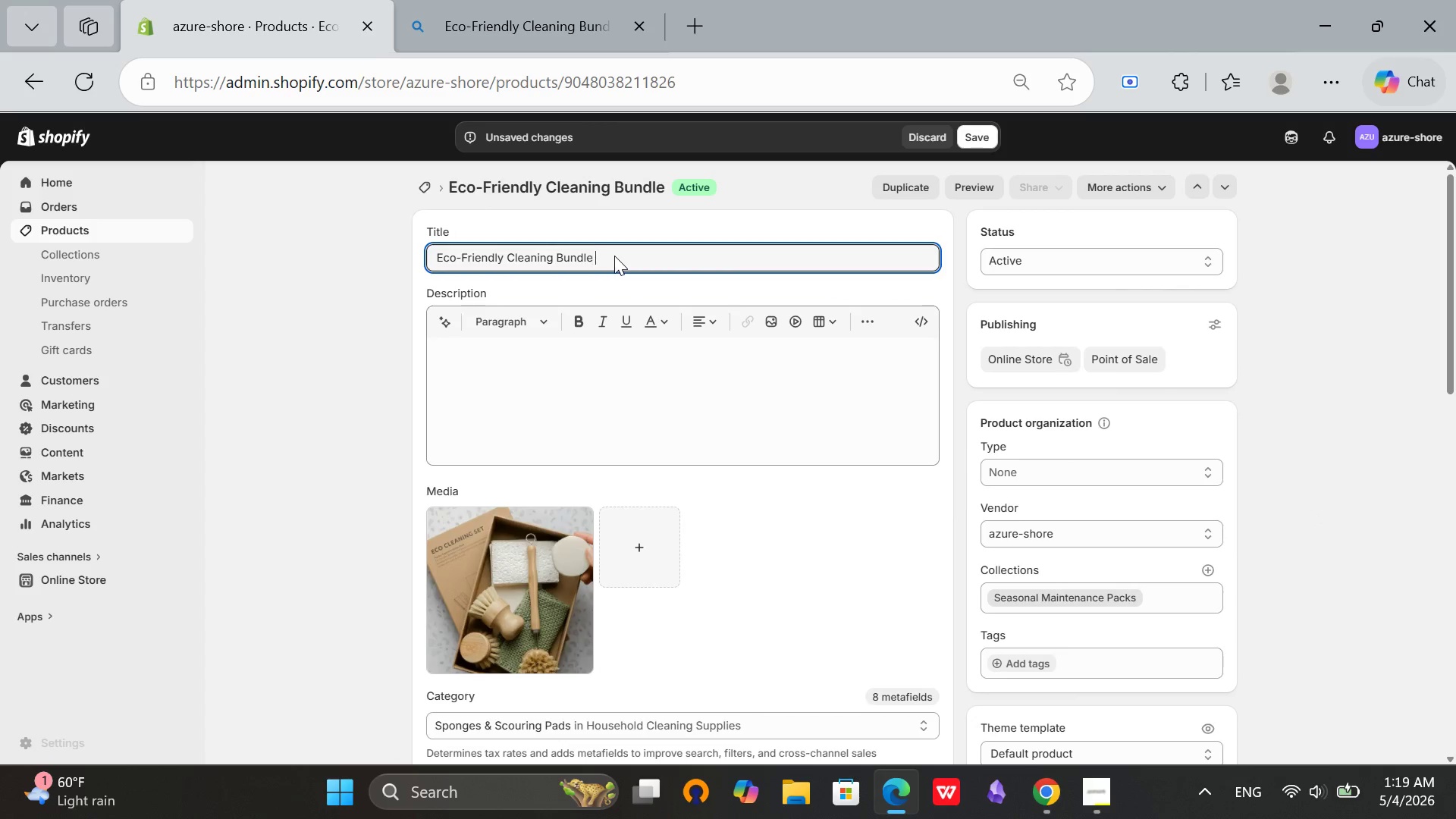 
key(Space)
 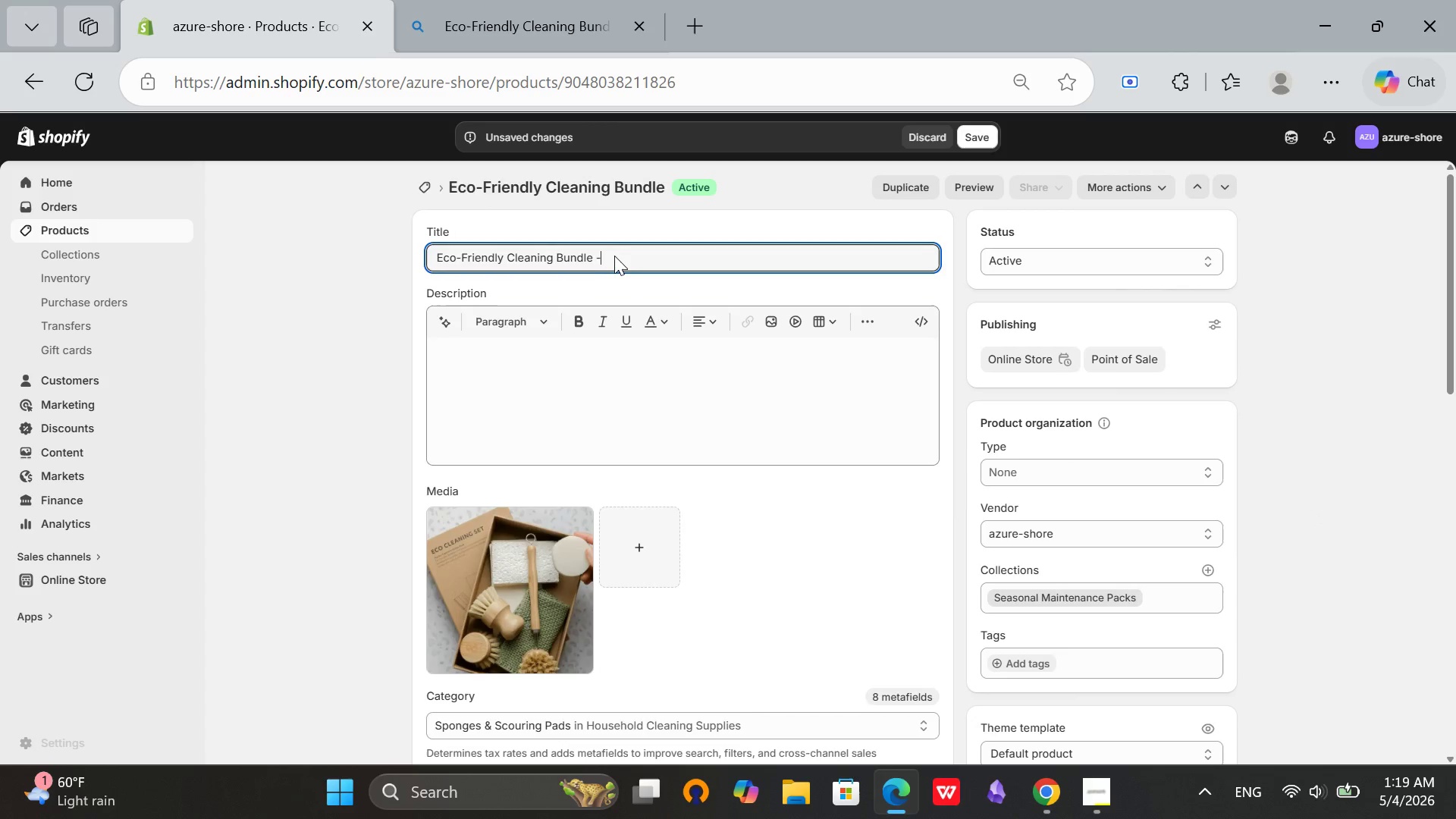 
key(Minus)
 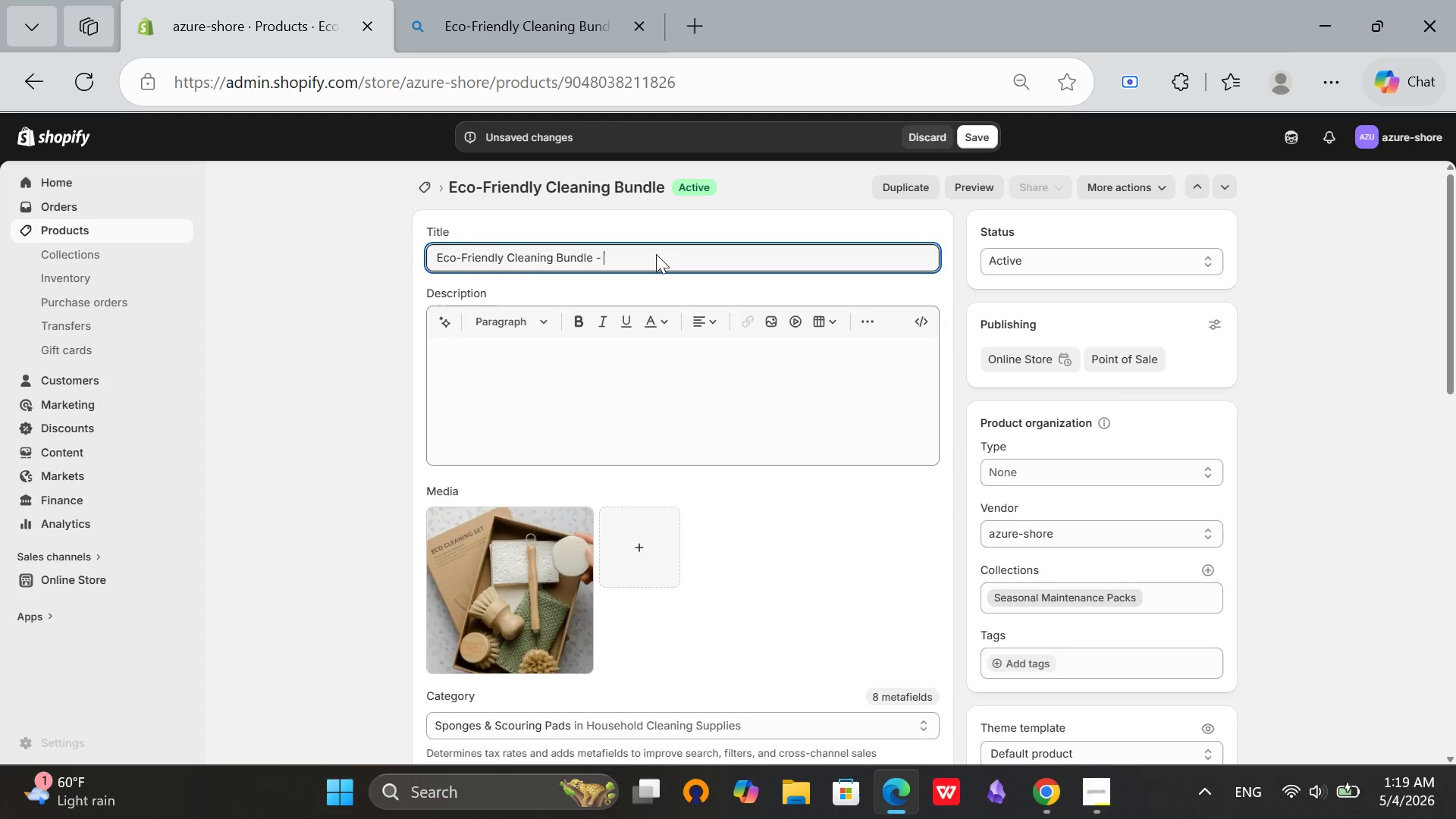 
type( Green )
 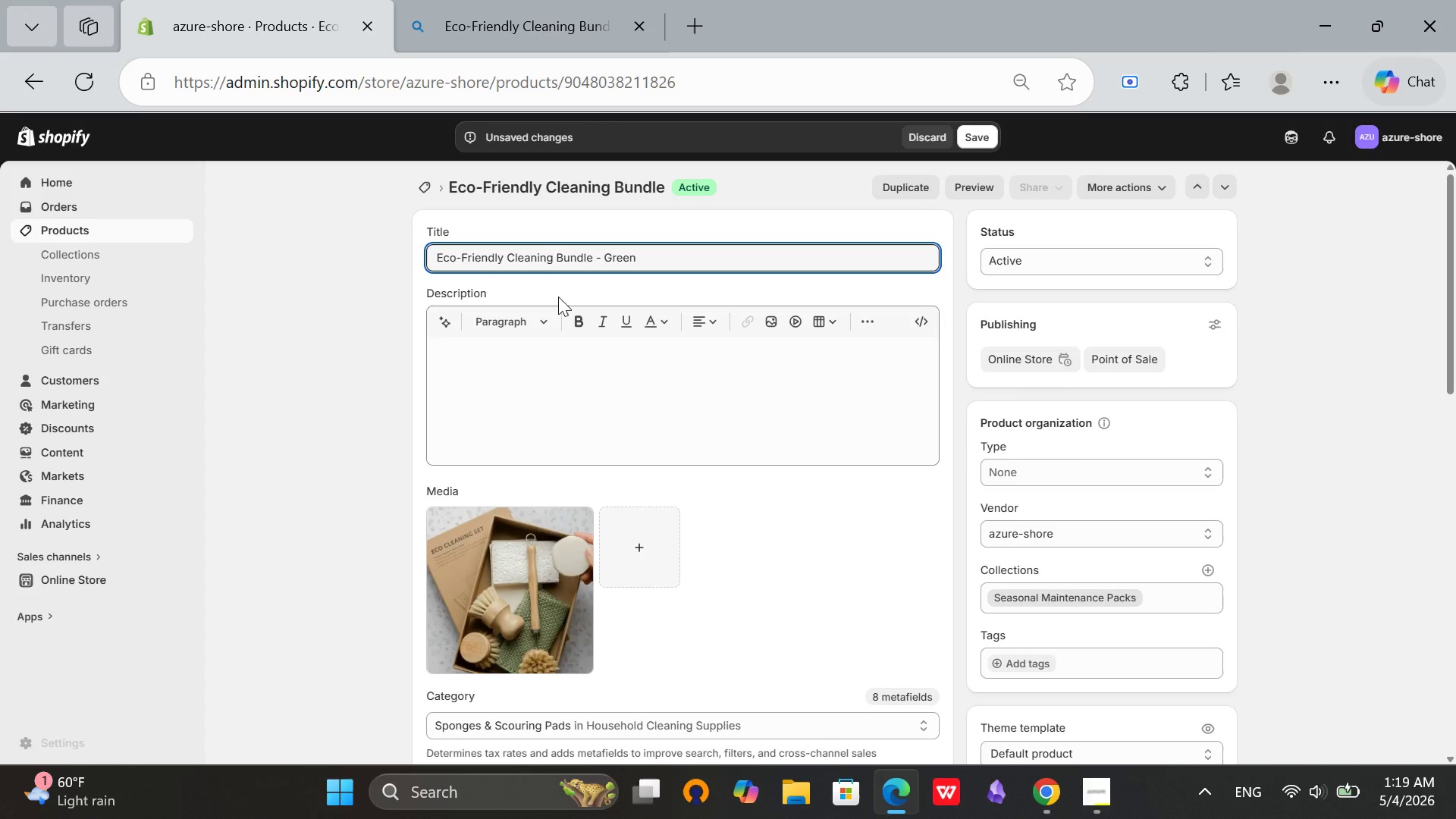 
type(Cleaning Supplies for Rental Properties)
 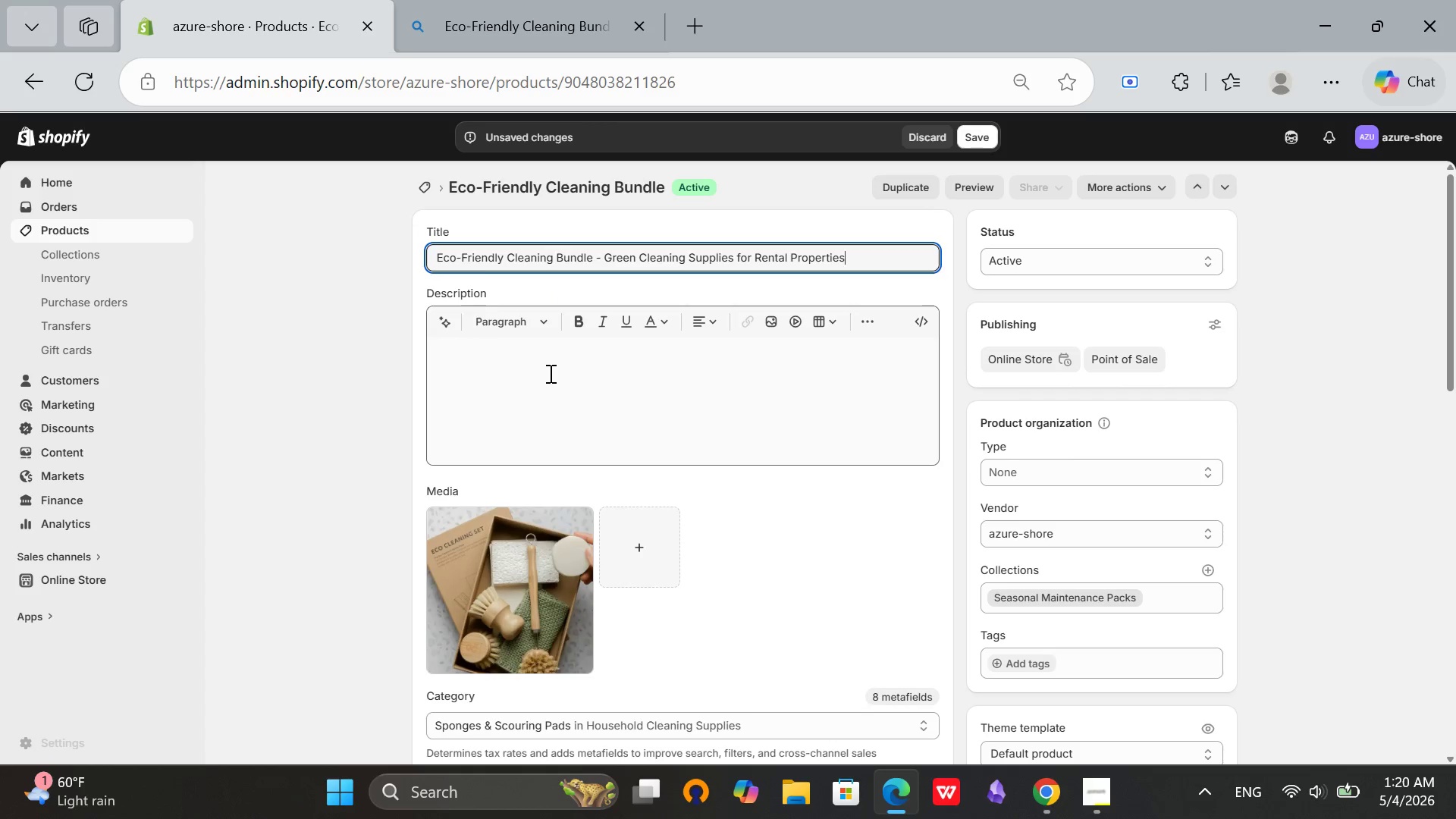 
left_click([549, 373])
 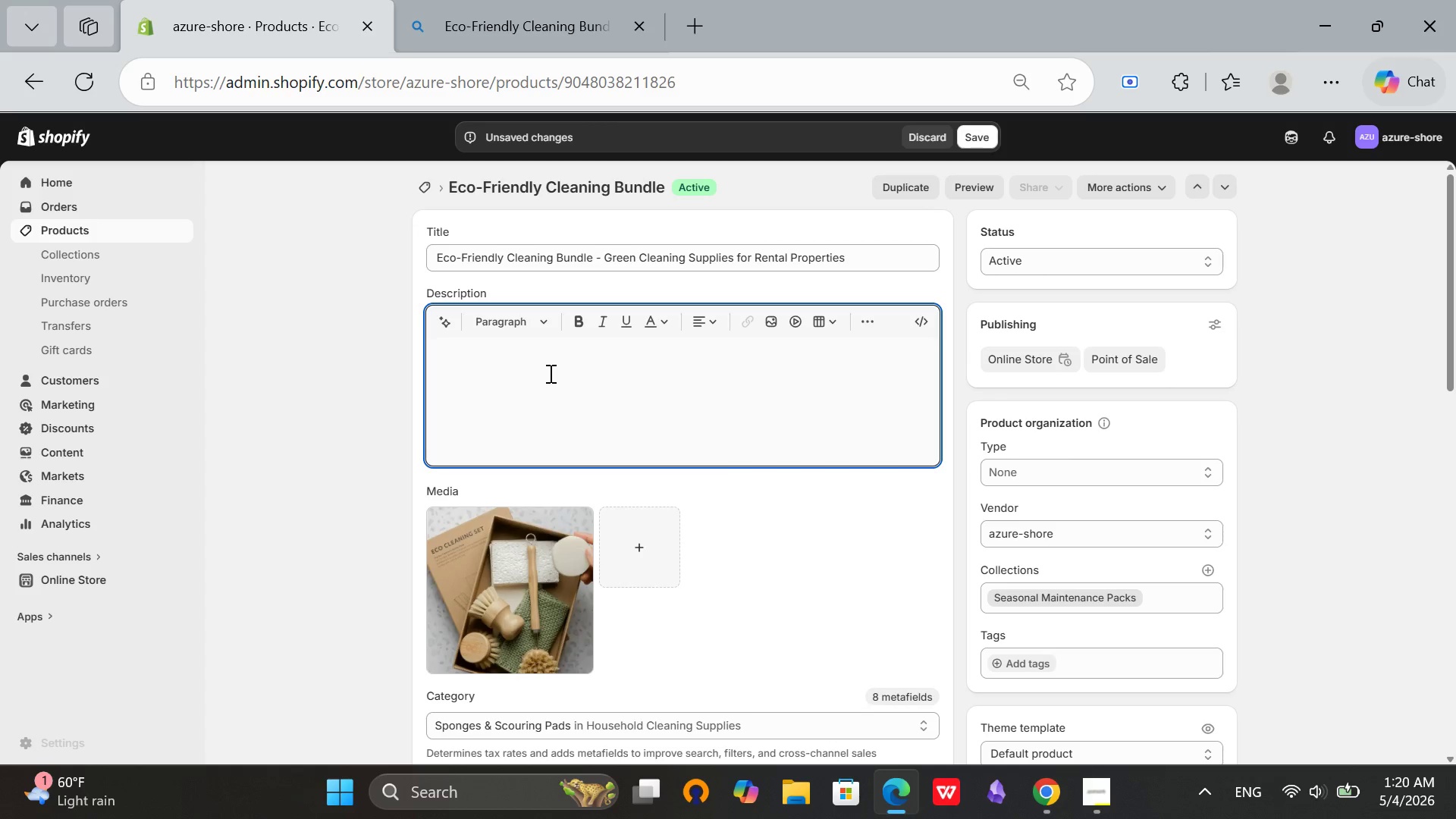 
type(Professional Cleaning That's Good)
 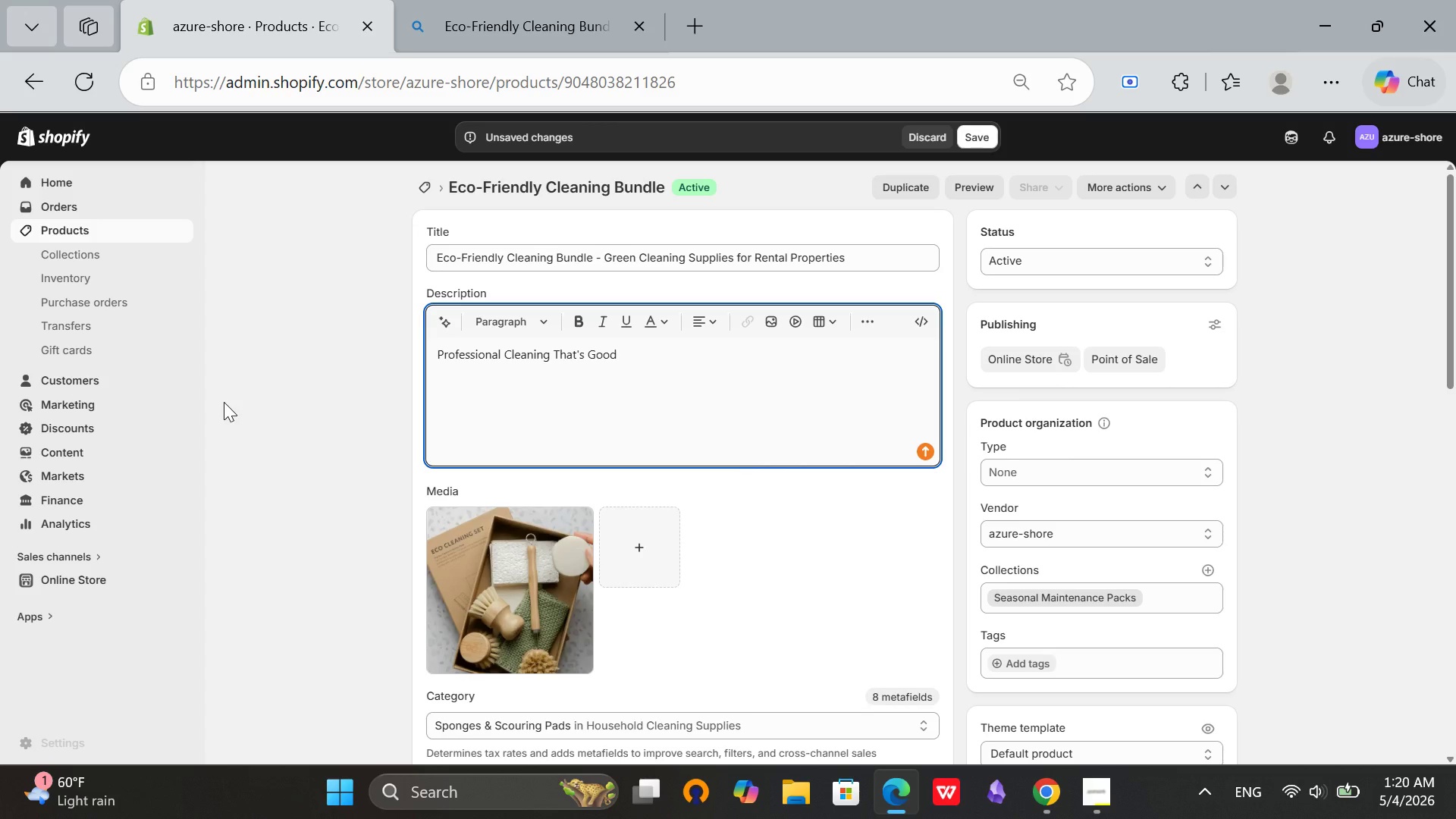 
type( for the Planet.)
 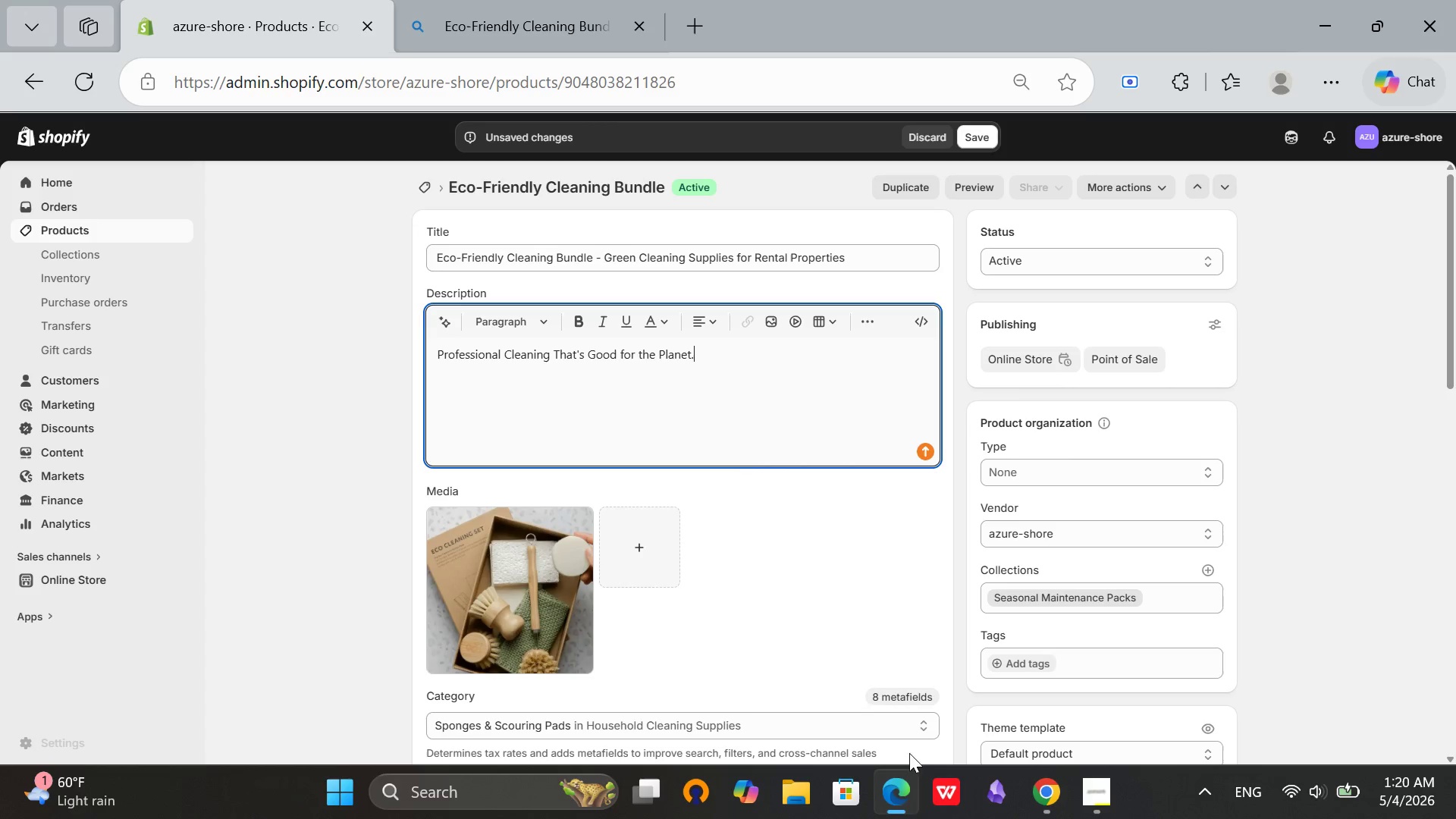 
left_click([1053, 794])
 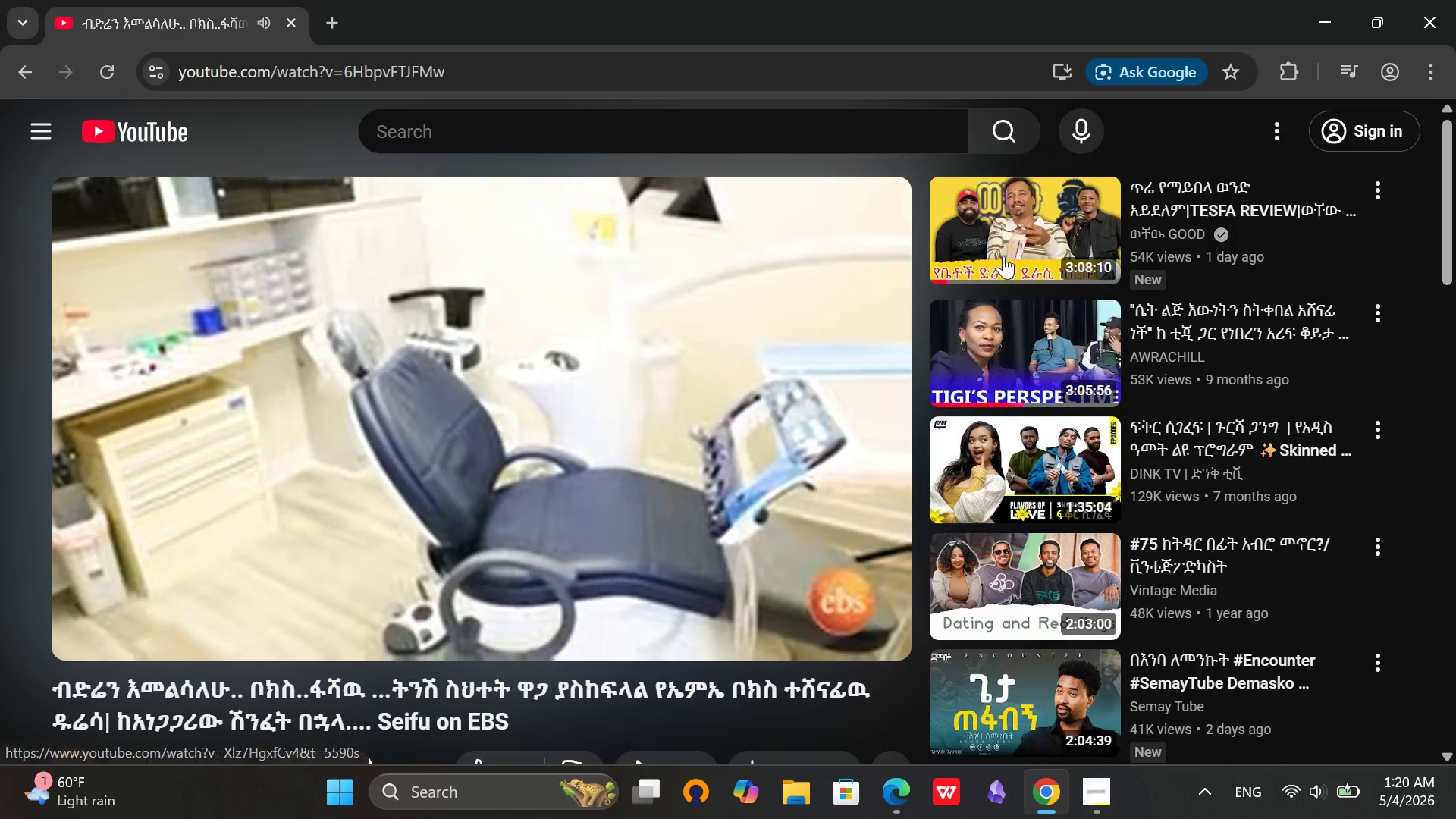 
left_click([1023, 206])
 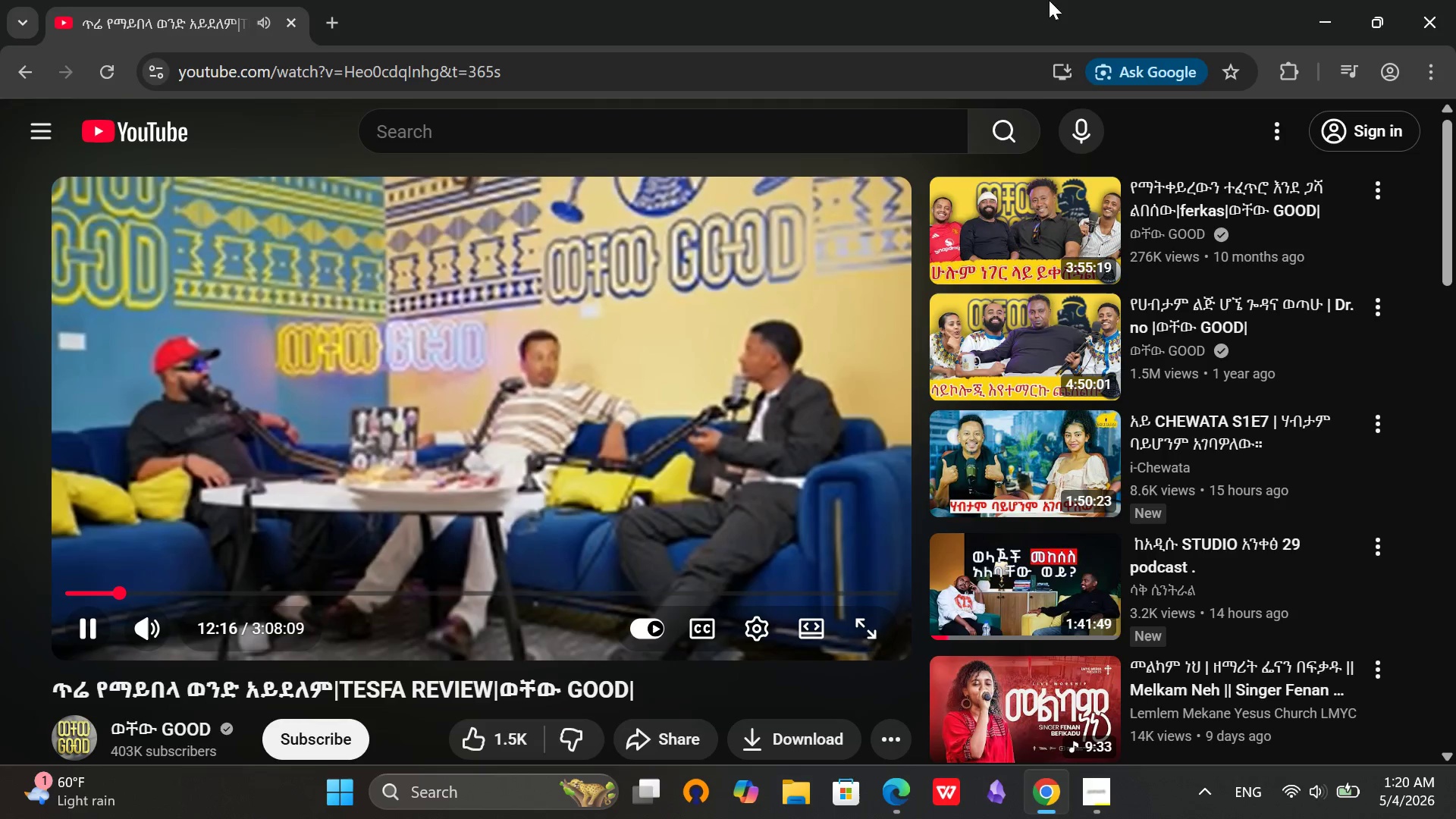 
wait(5.58)
 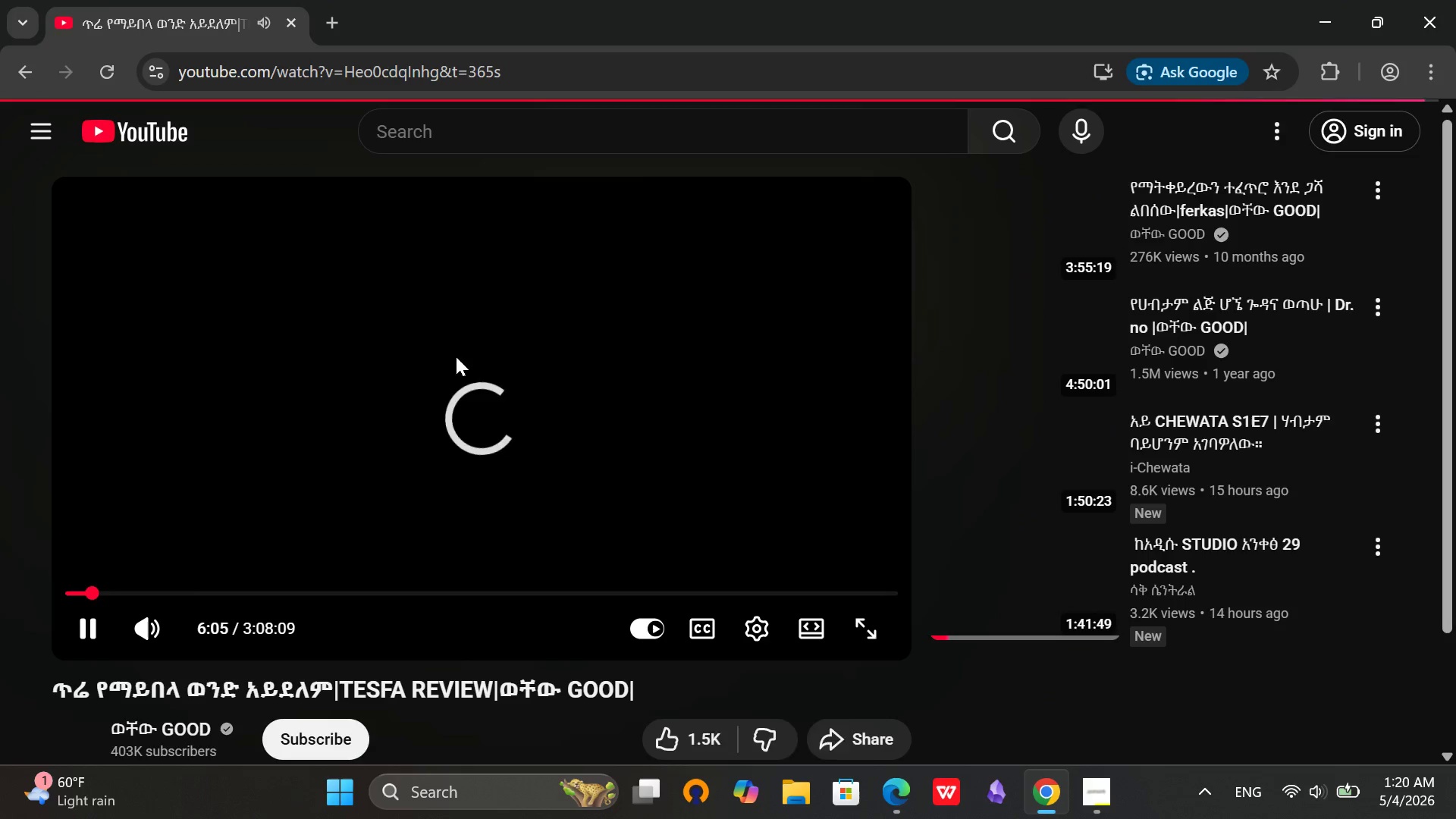 
left_click([1311, 11])
 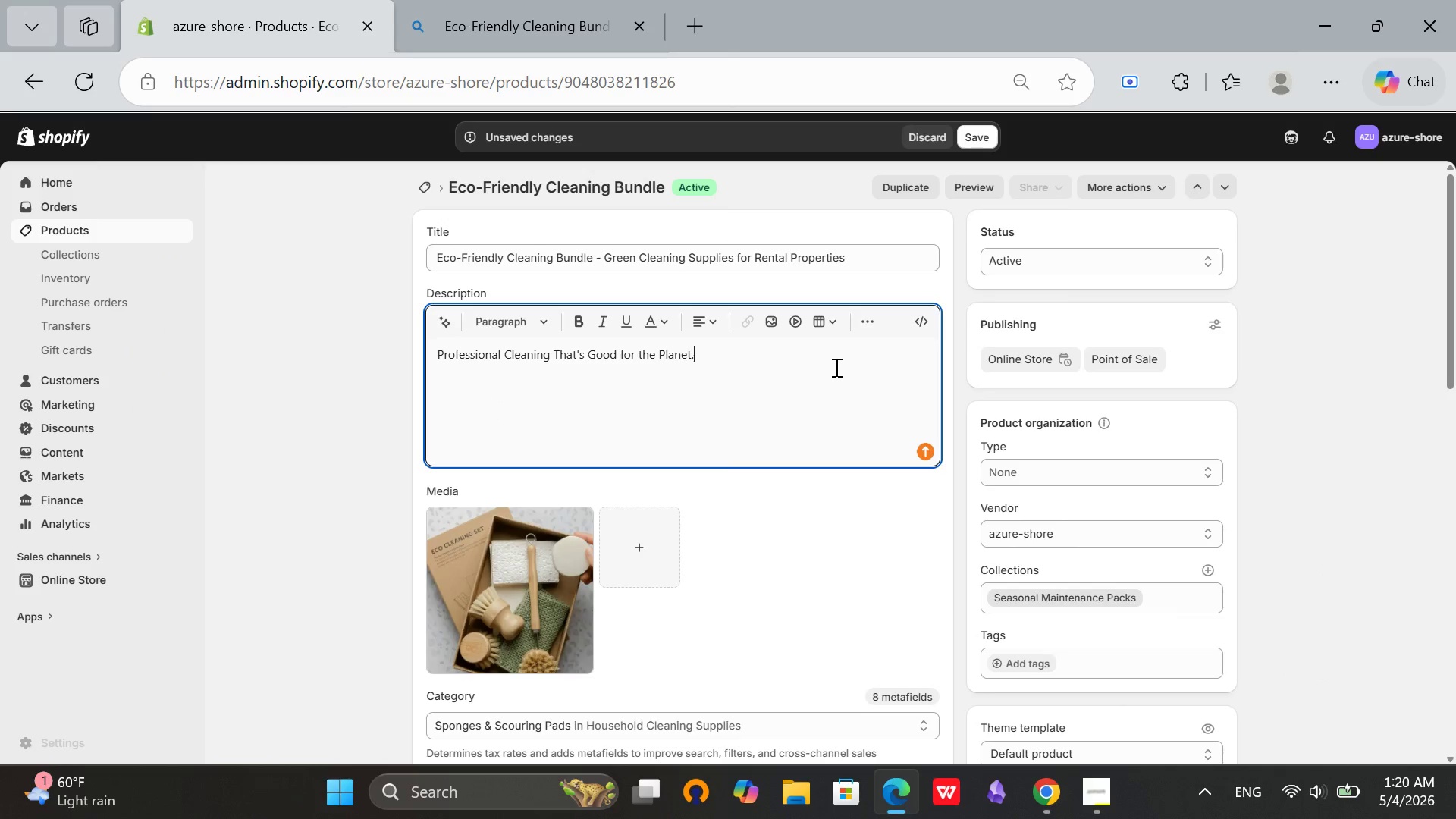 
key(Space)
 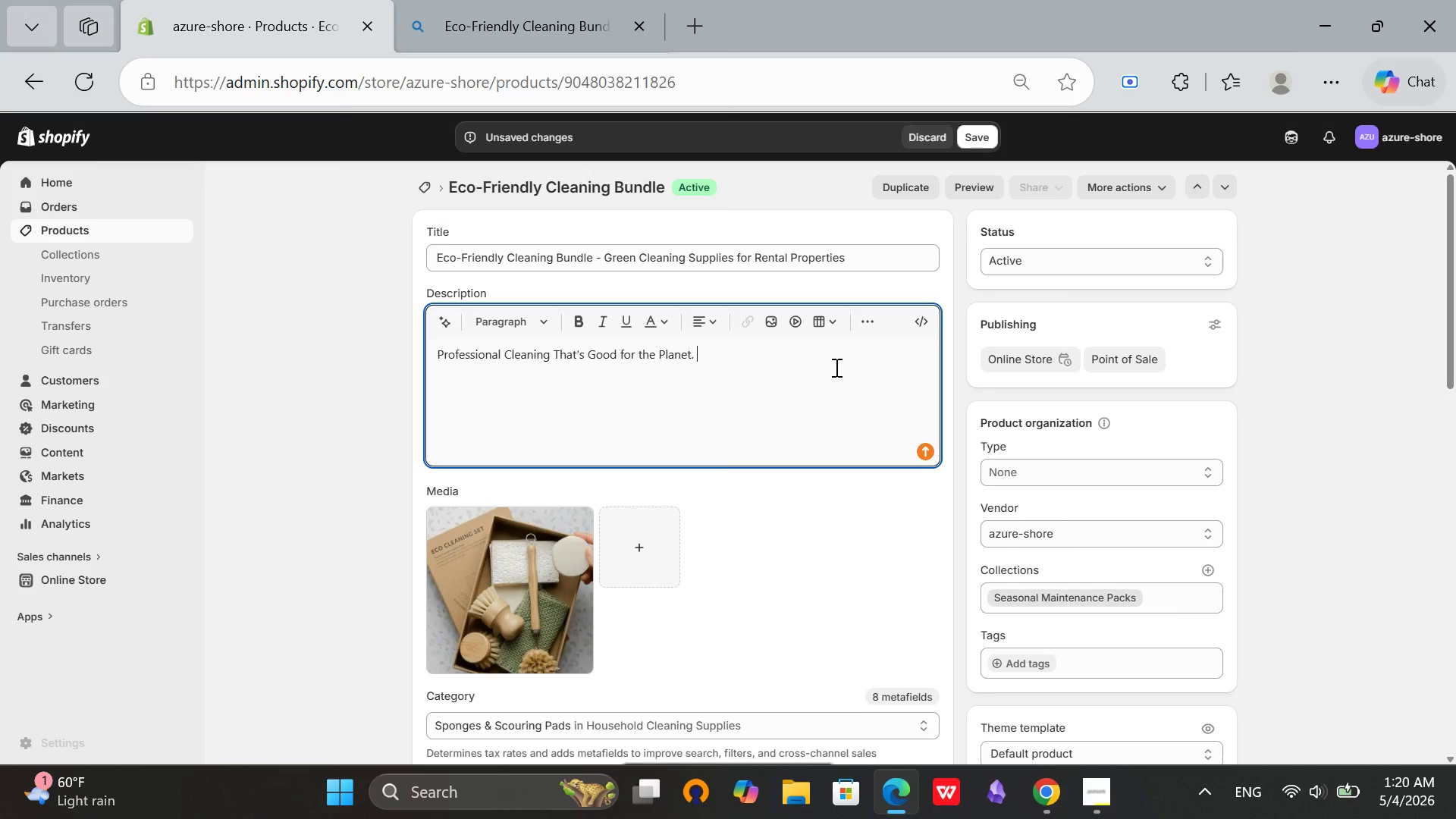 
key(VolumeUp)
 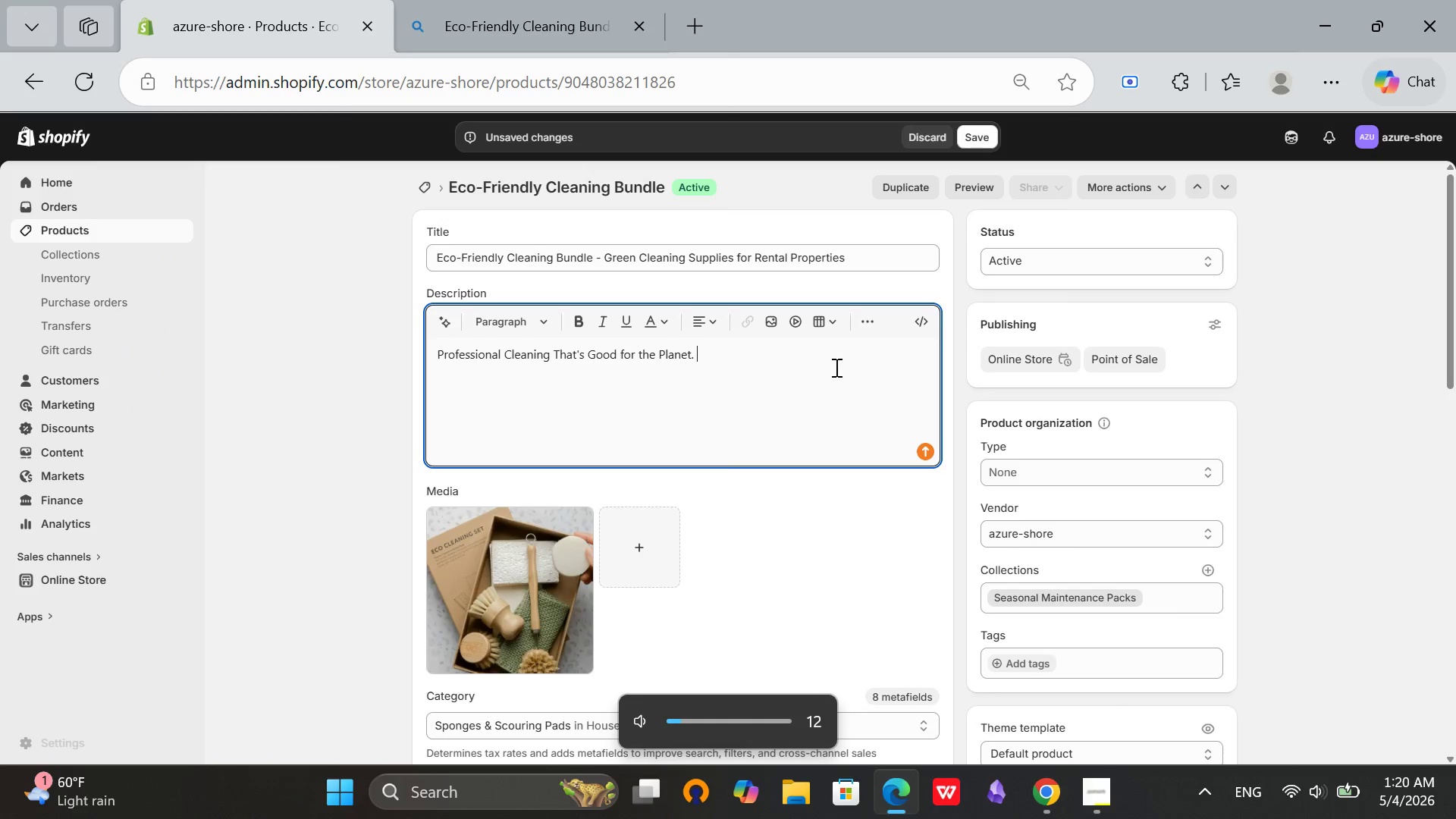 
key(VolumeUp)
 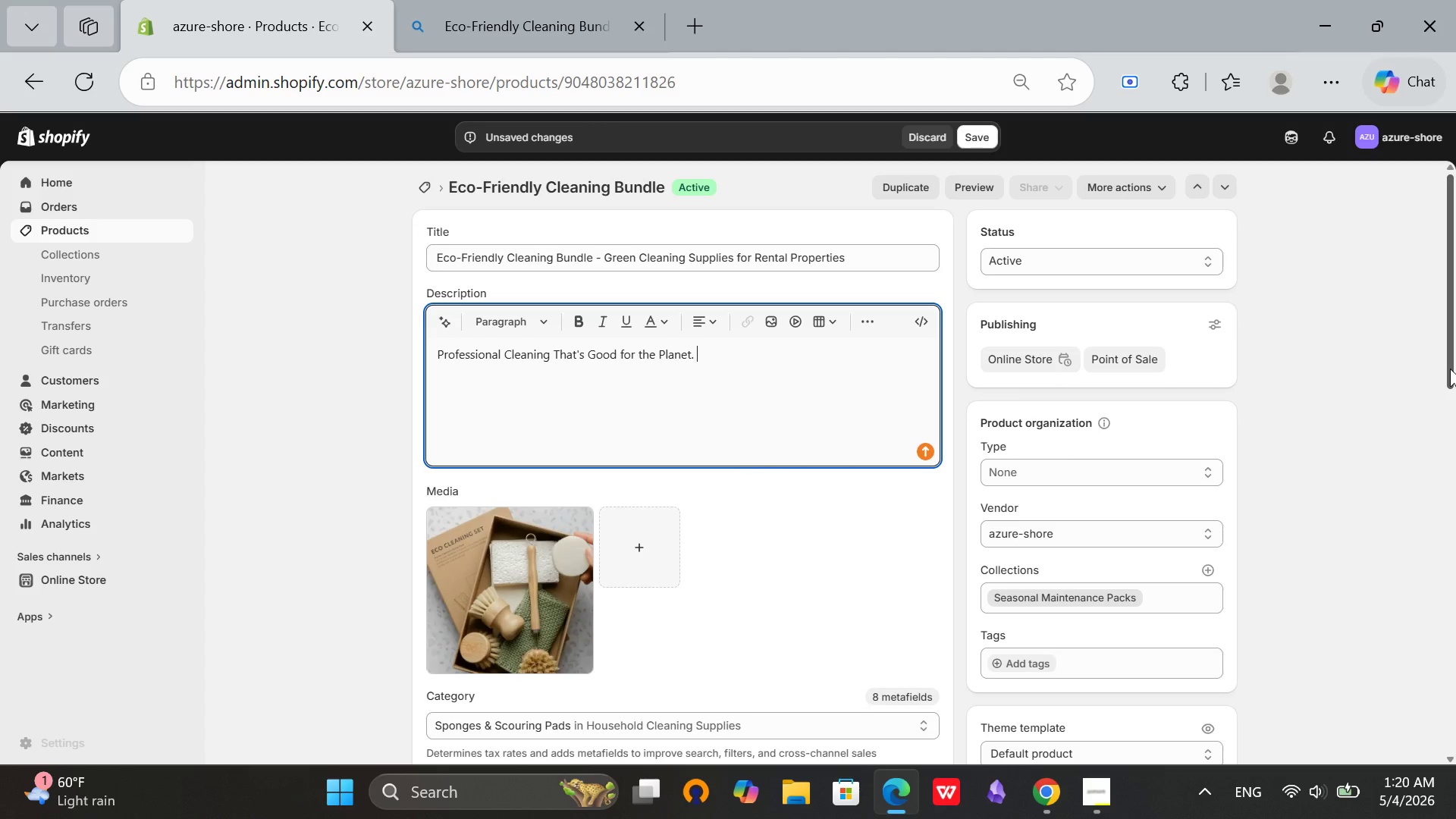 
wait(5.52)
 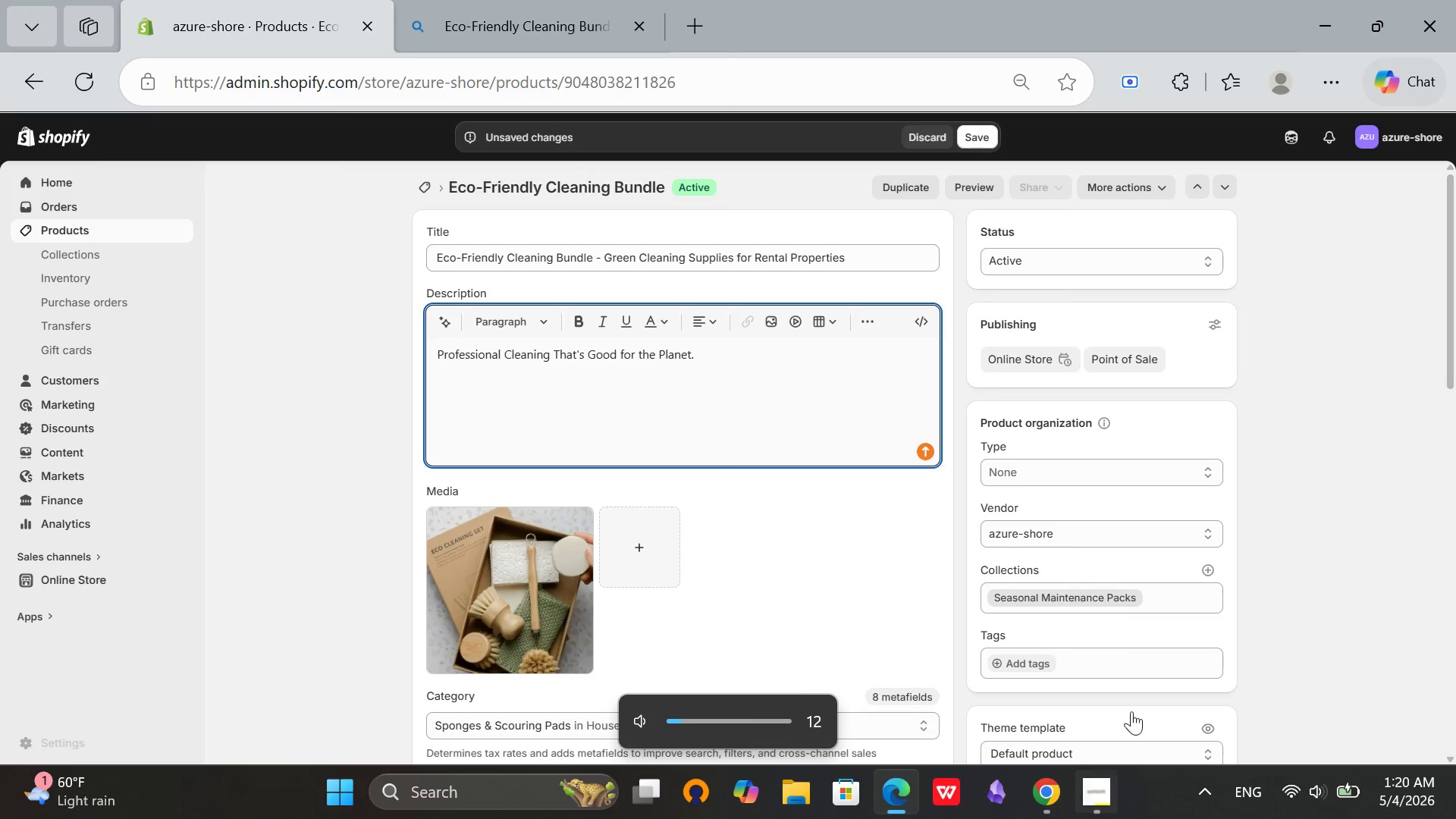 
type(Includes Bulk0)
key(Backspace)
type(-sized biodegradable surface)
 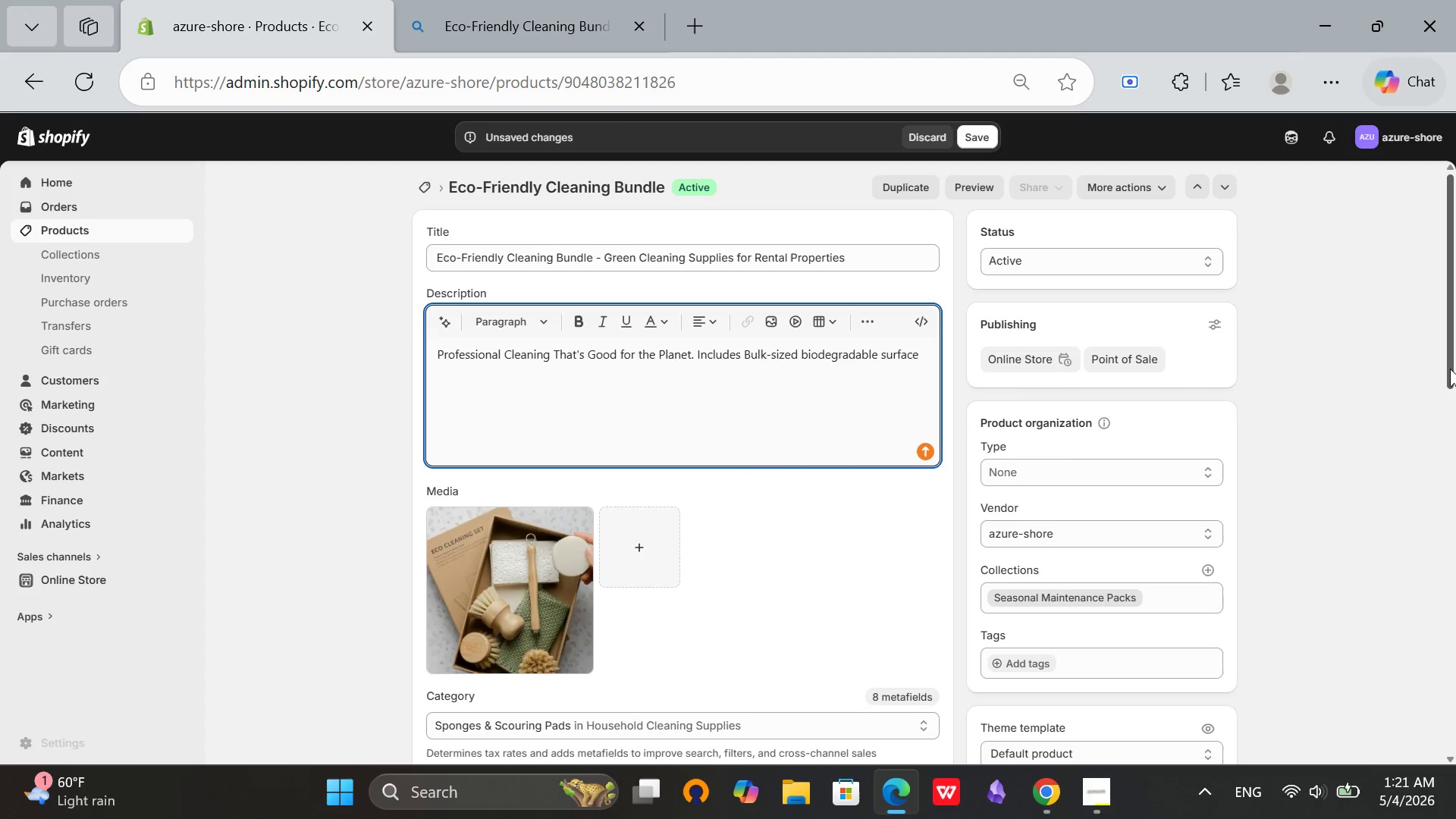 
type( cleaners and reusable microfibers)
key(Backspace)
type( cloths. Reduces enviromental impact and turnover)
 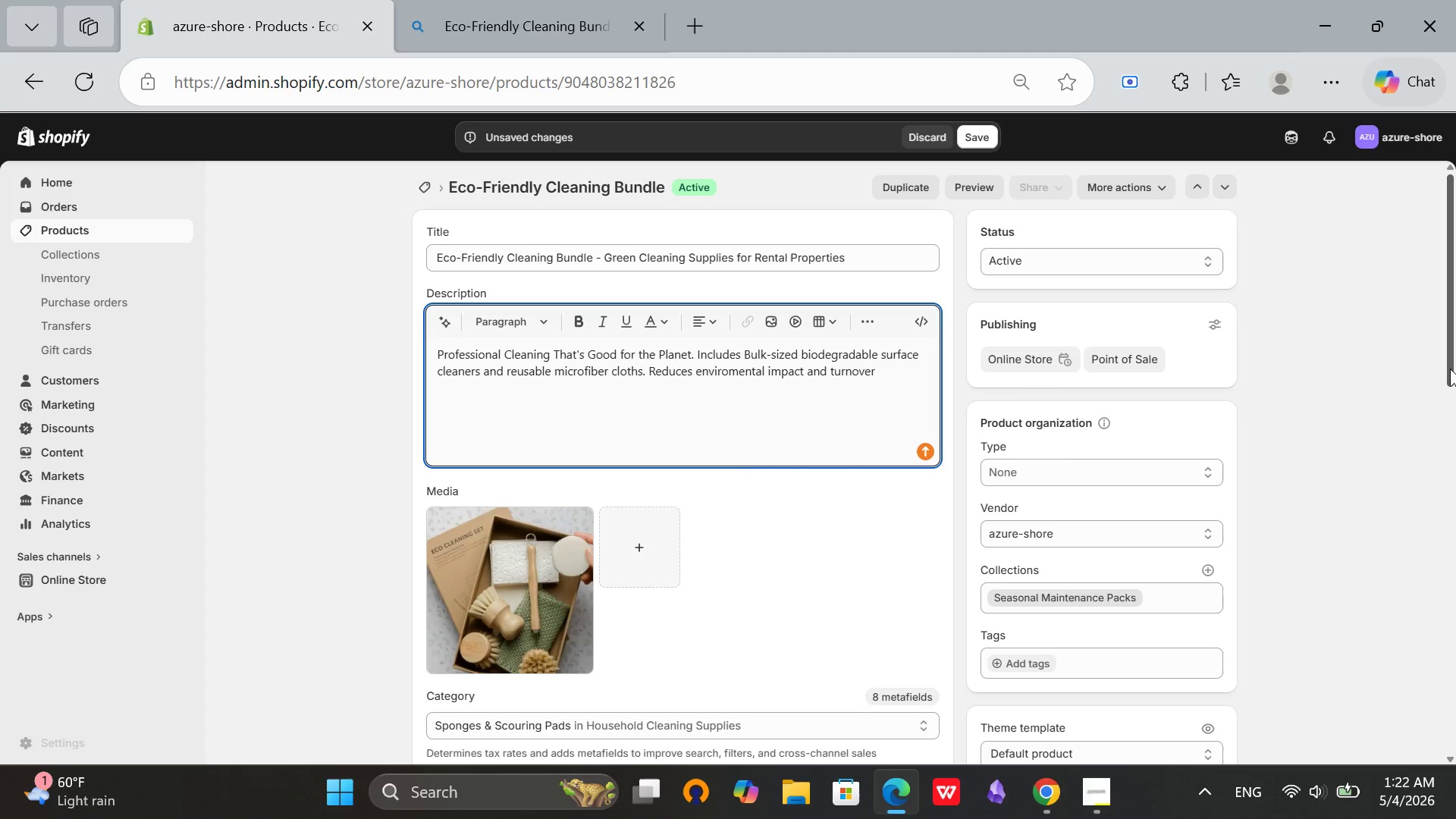 
wait(6.06)
 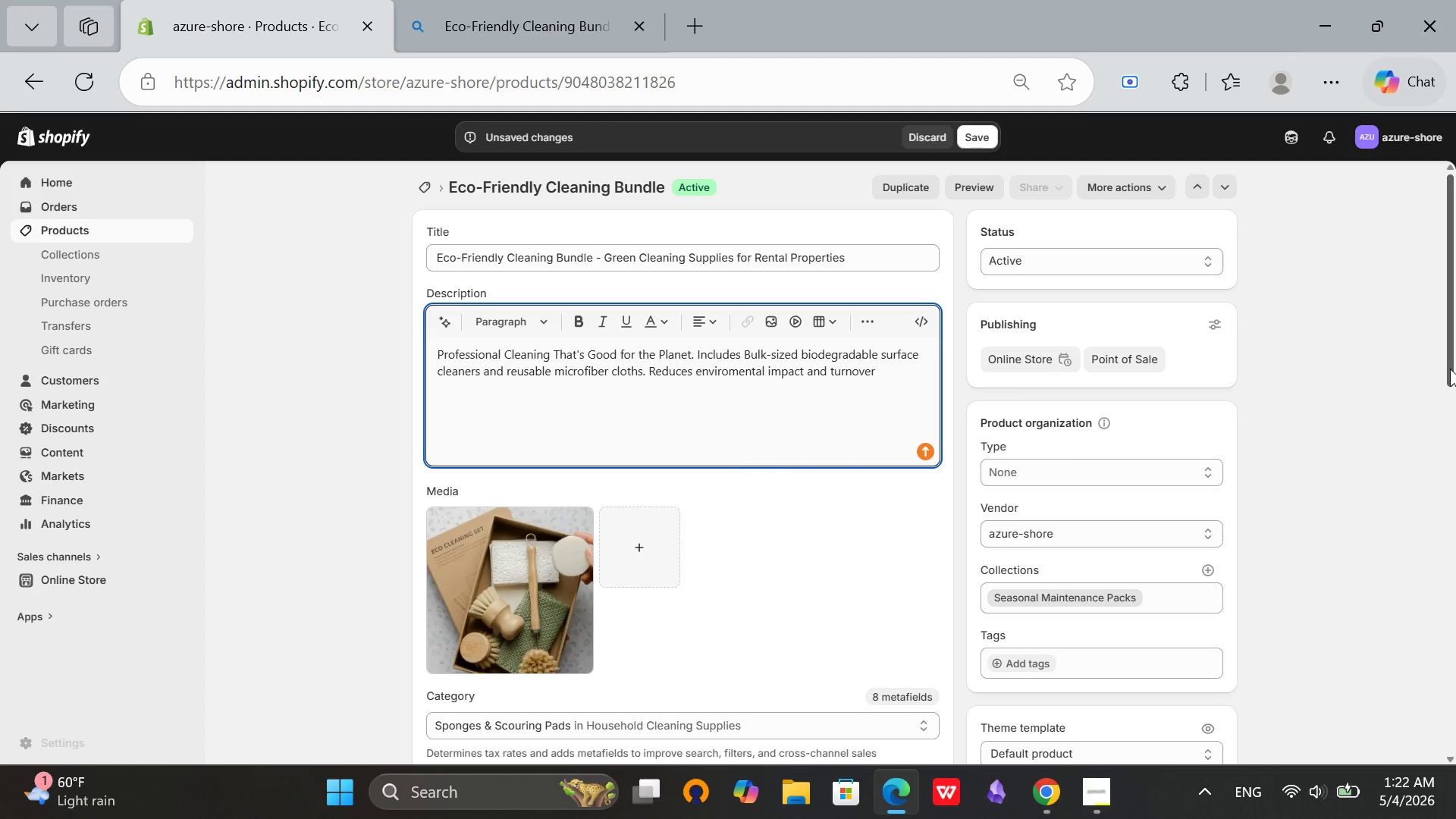 
type( costs.)
 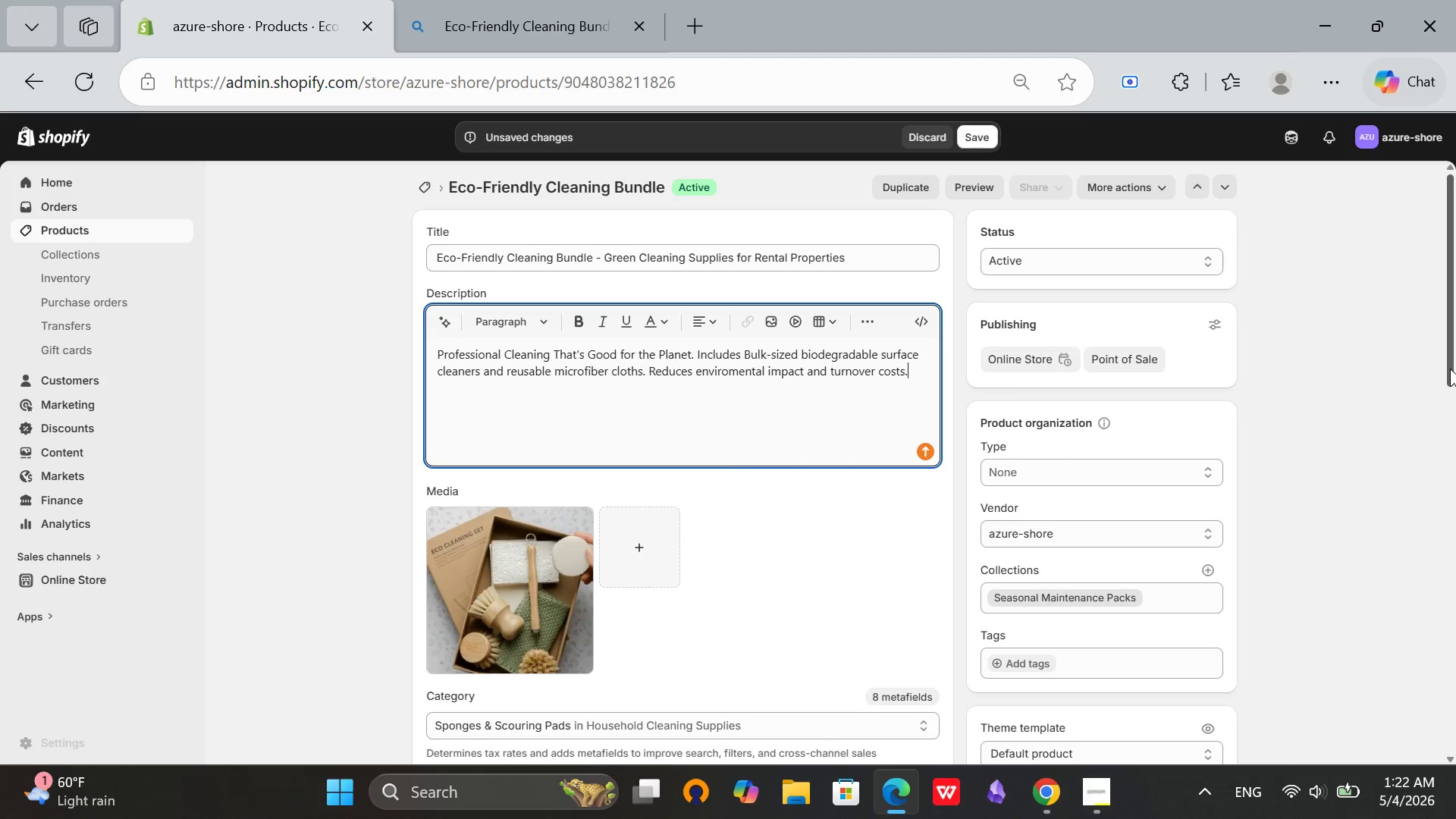 
key(Enter)
 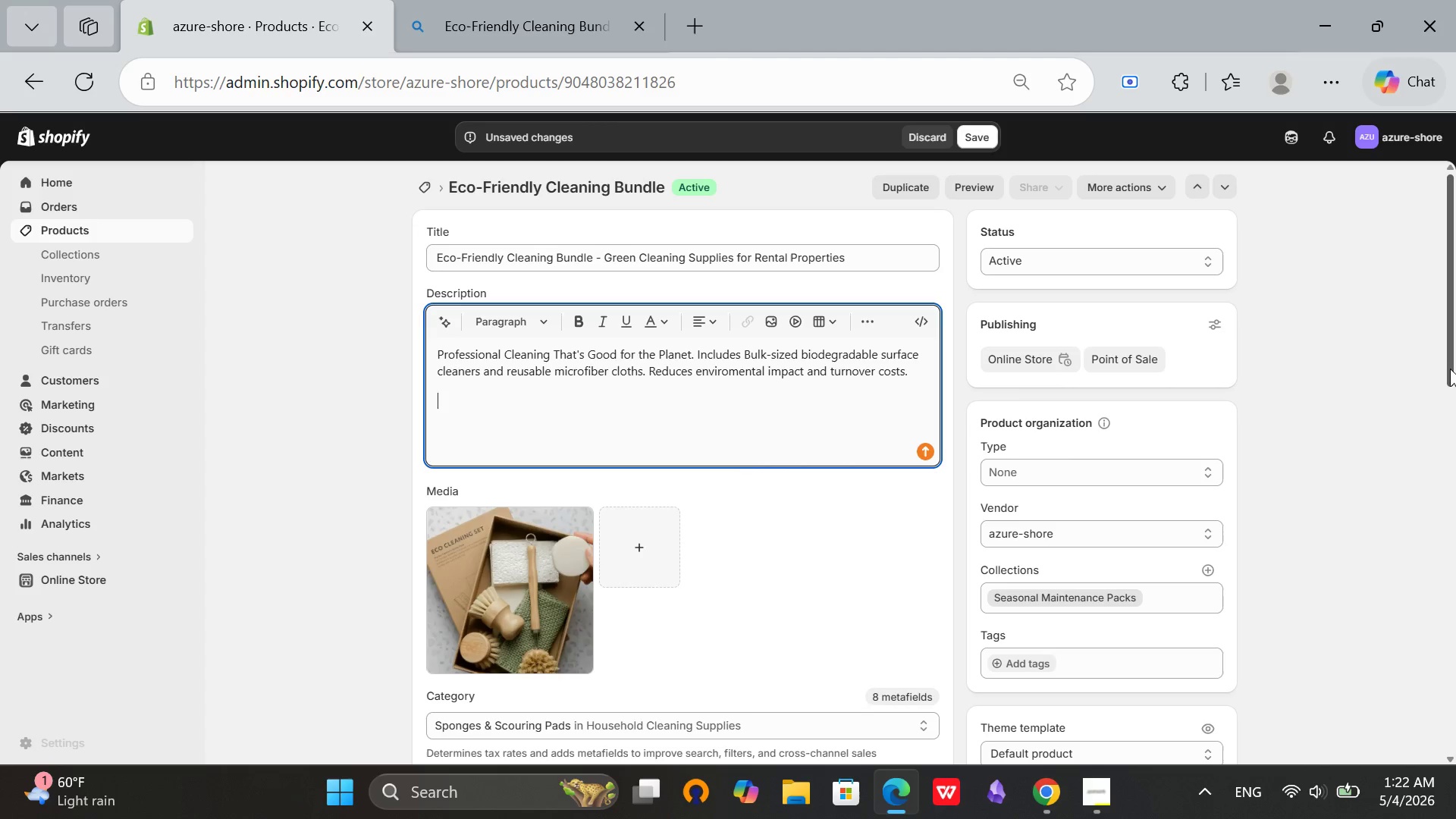 
type(What's Included)
 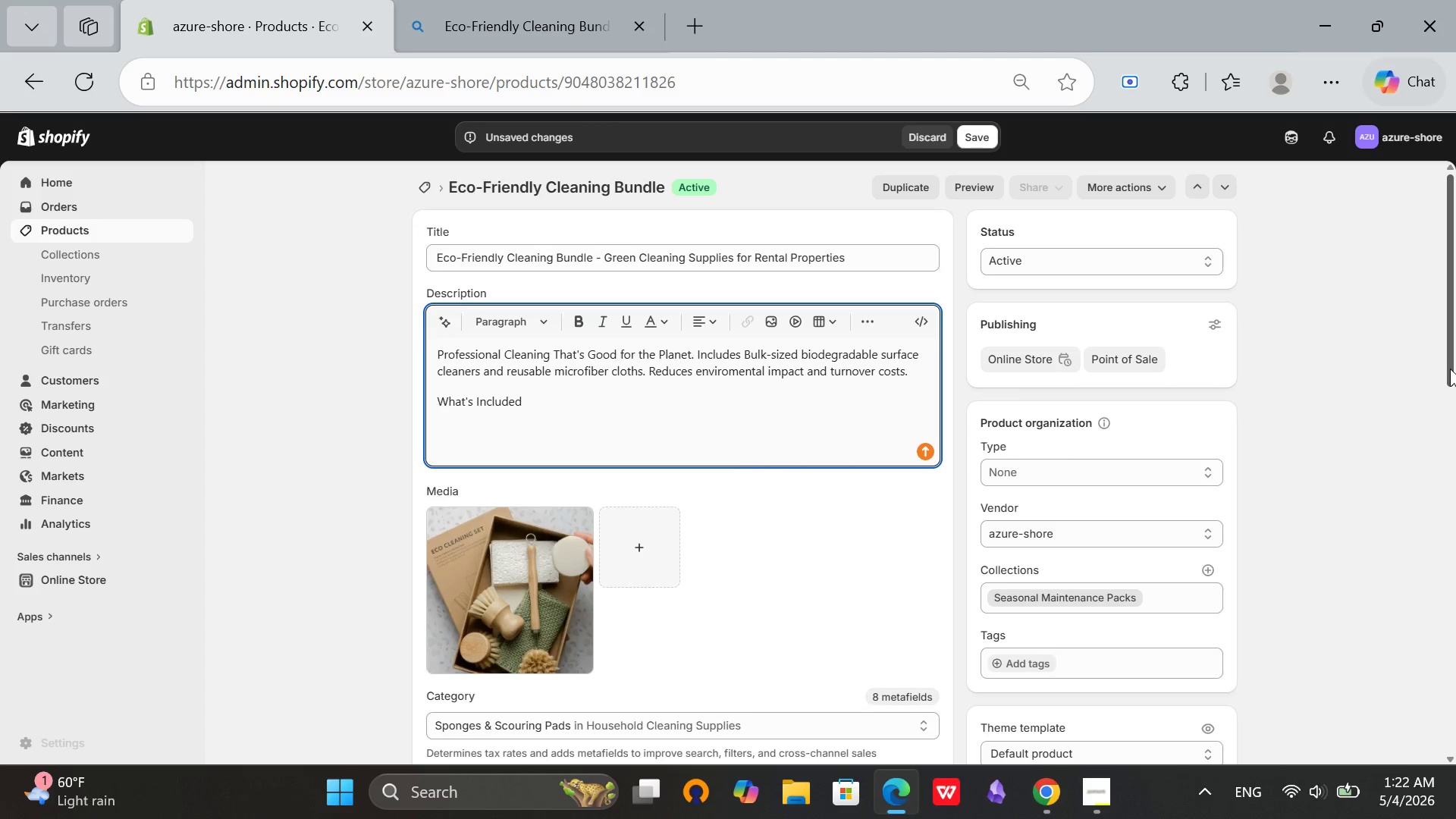 
key(Enter)
 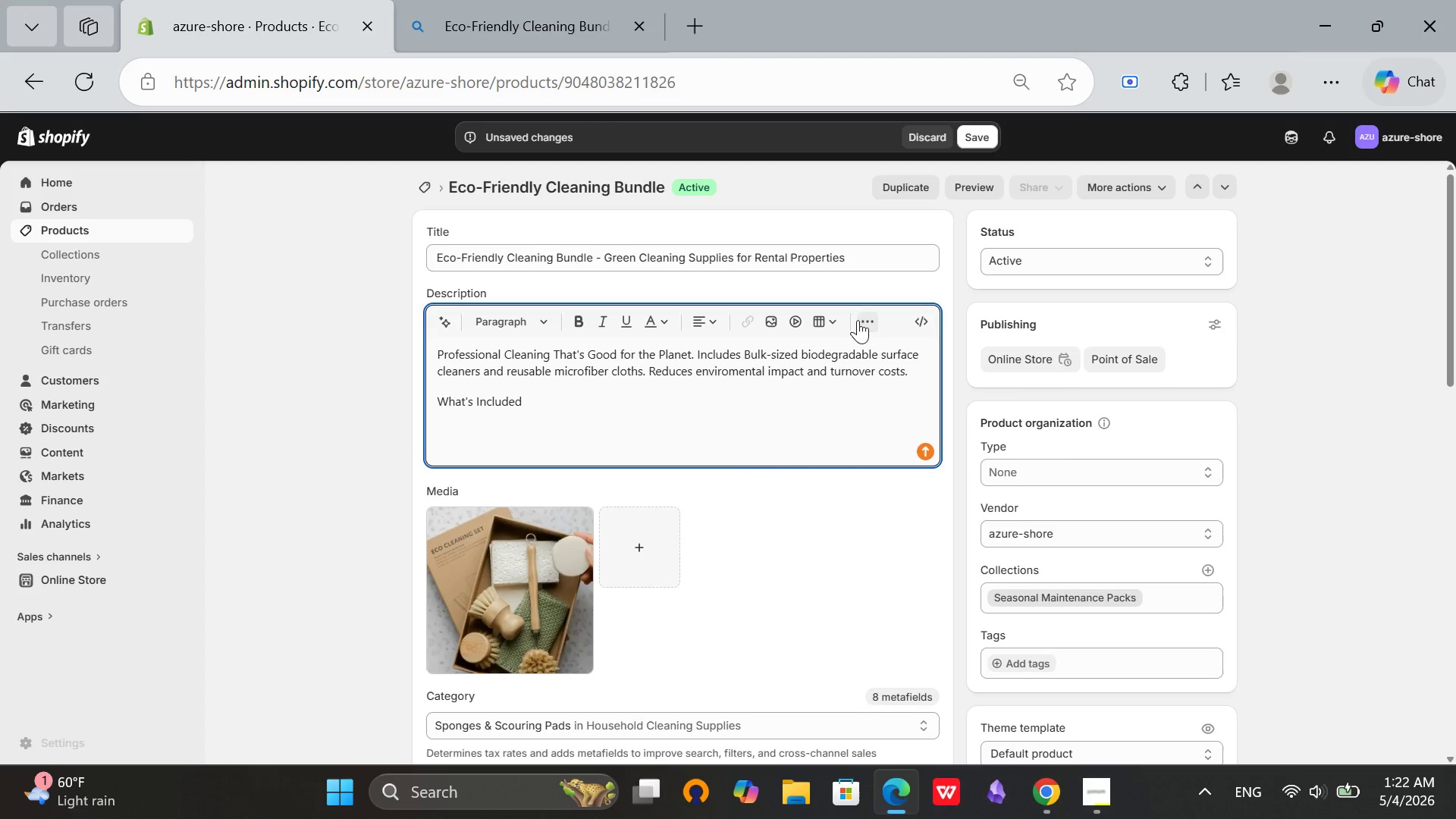 
left_click([861, 317])
 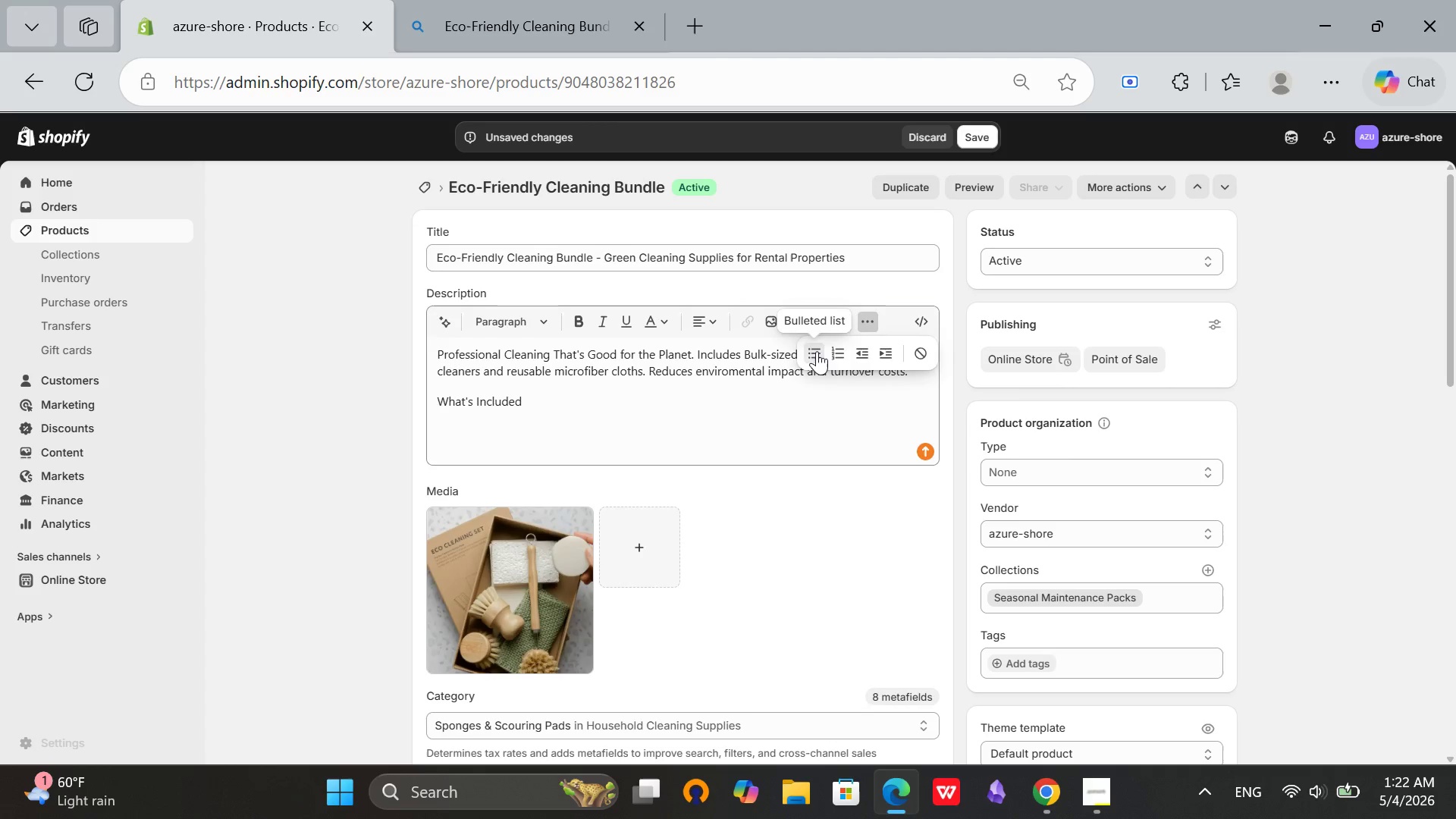 
left_click([817, 351])
 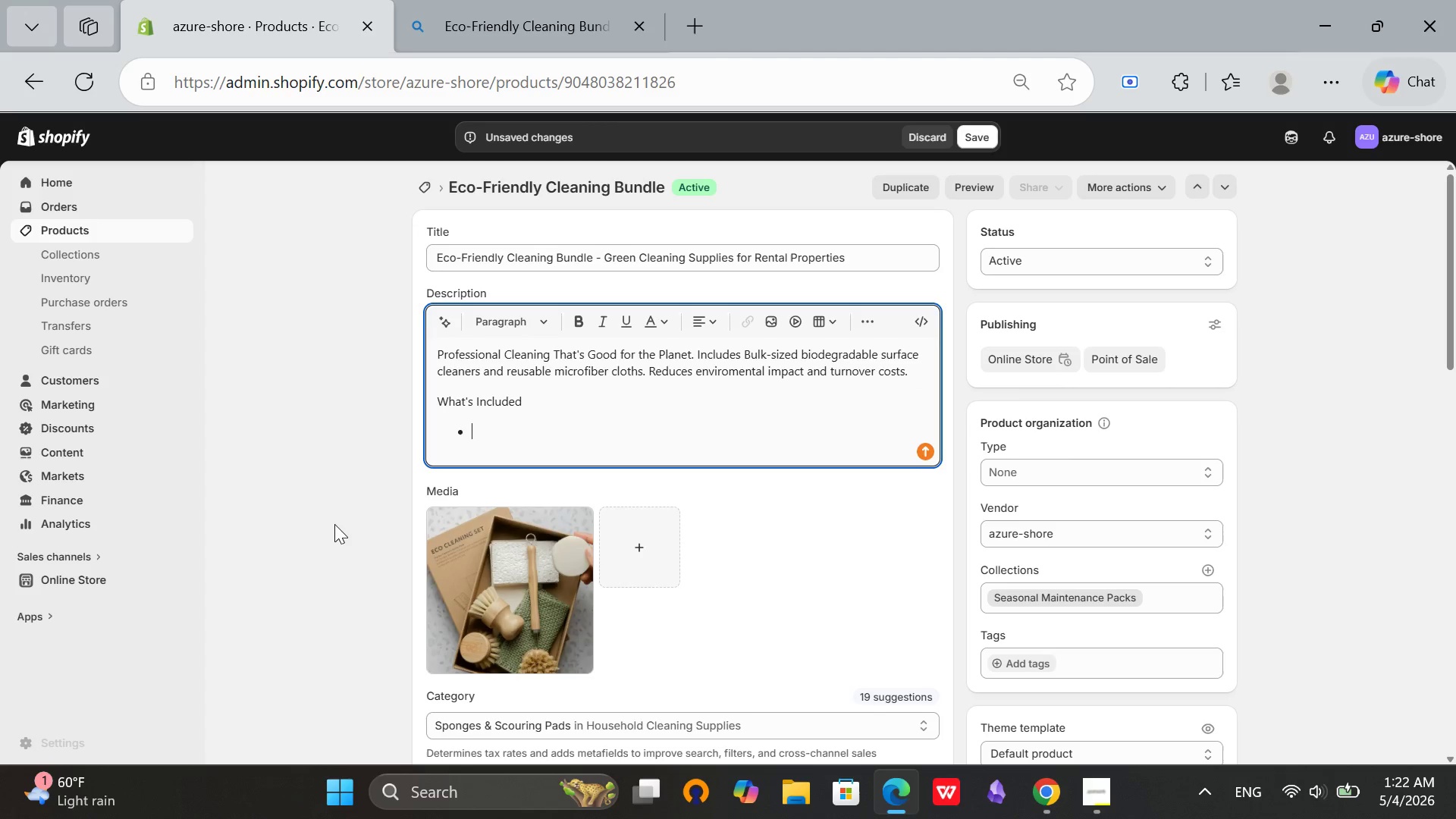 
wait(10.59)
 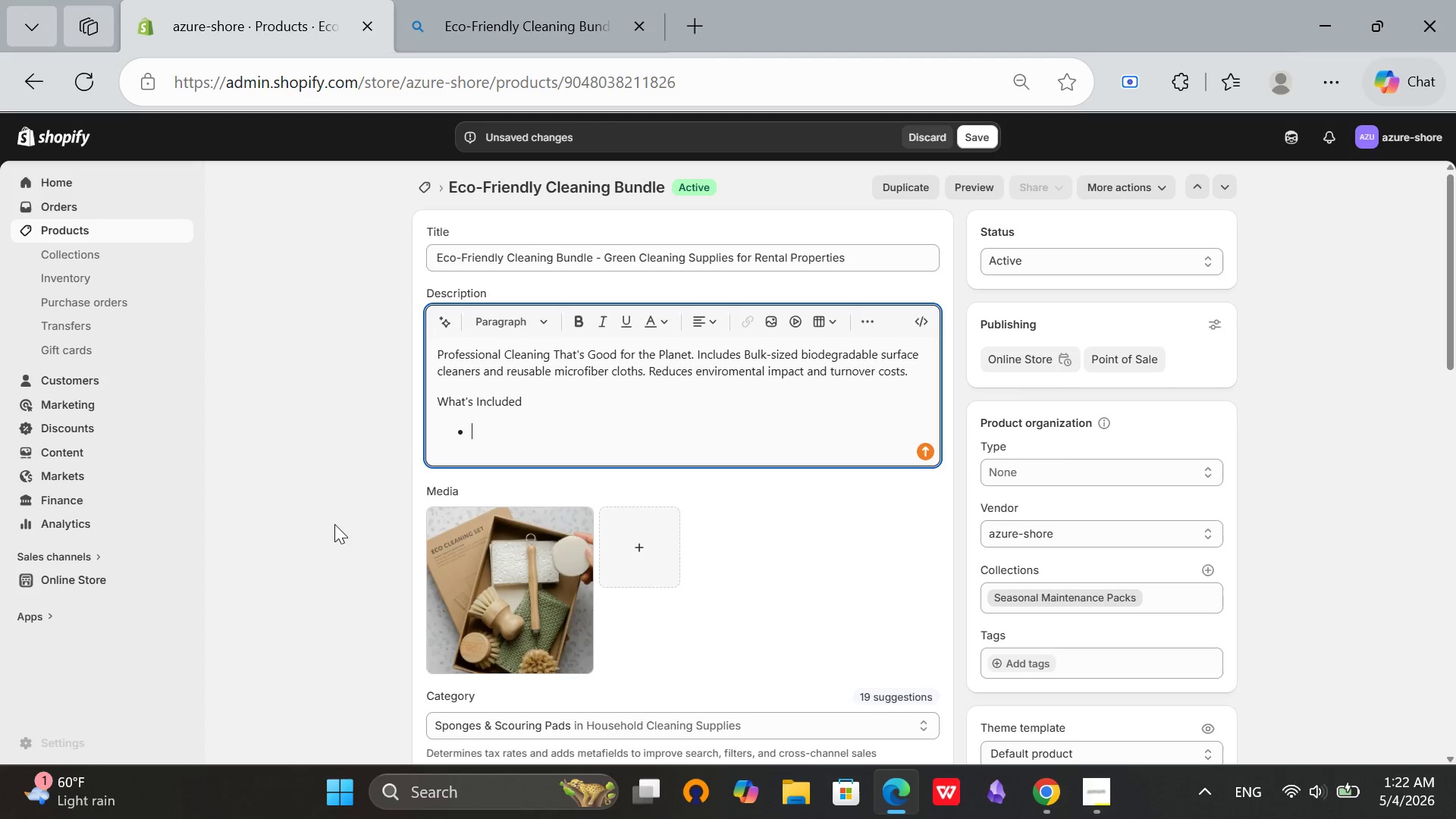 
type(Biodegradable surface cleaner (1 gallon))
 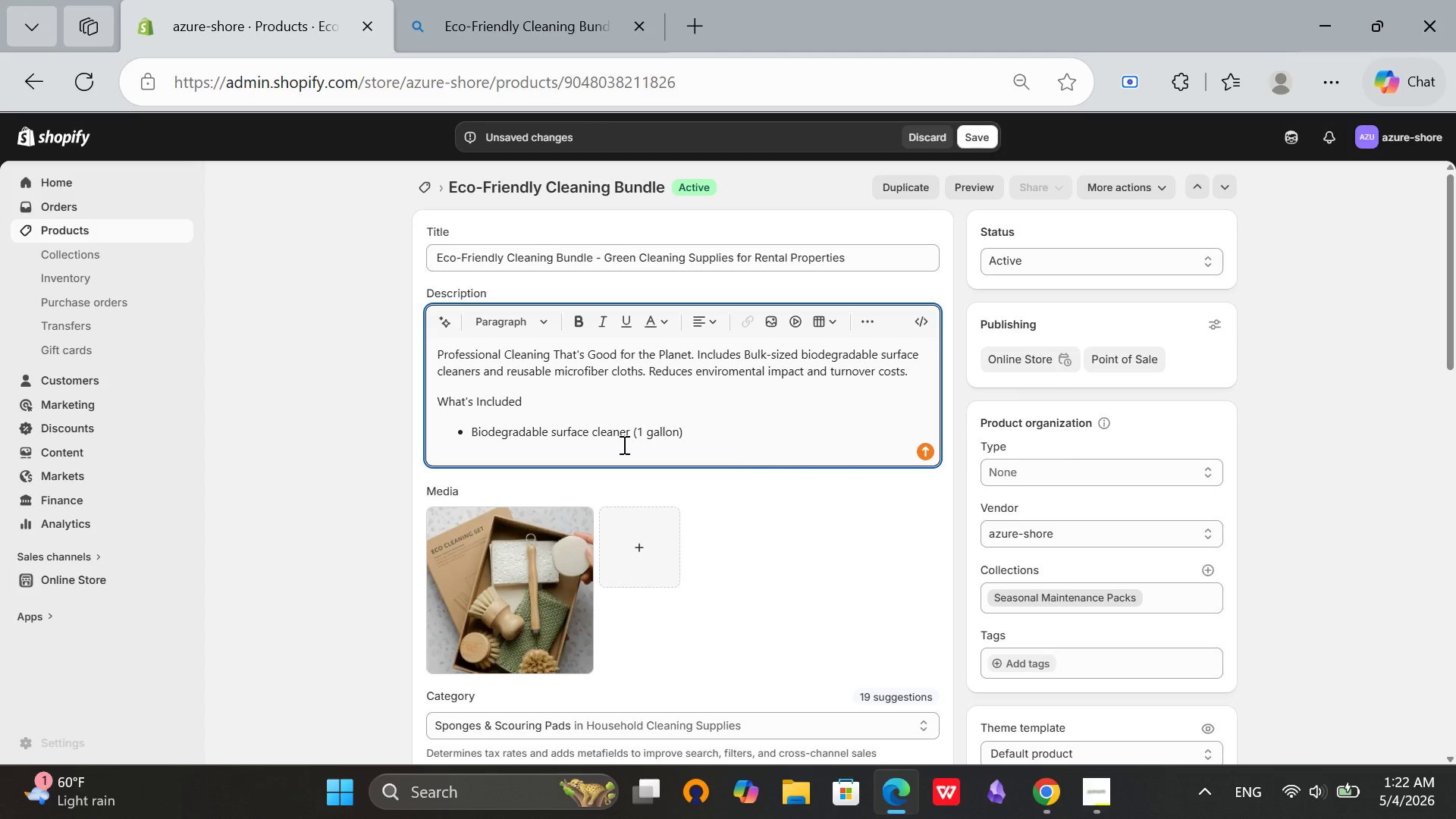 
key(Enter)
 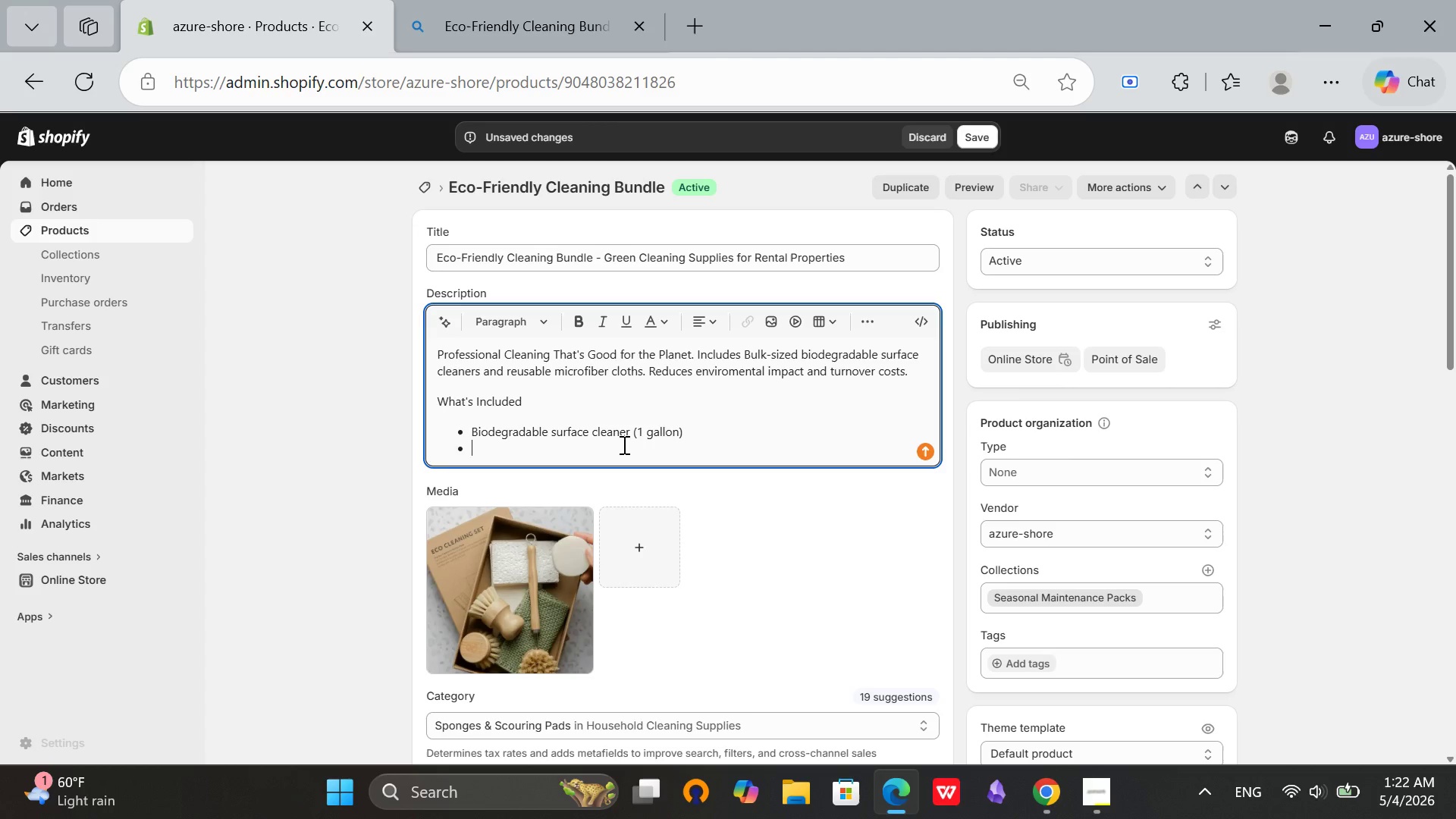 
type(Glass)
 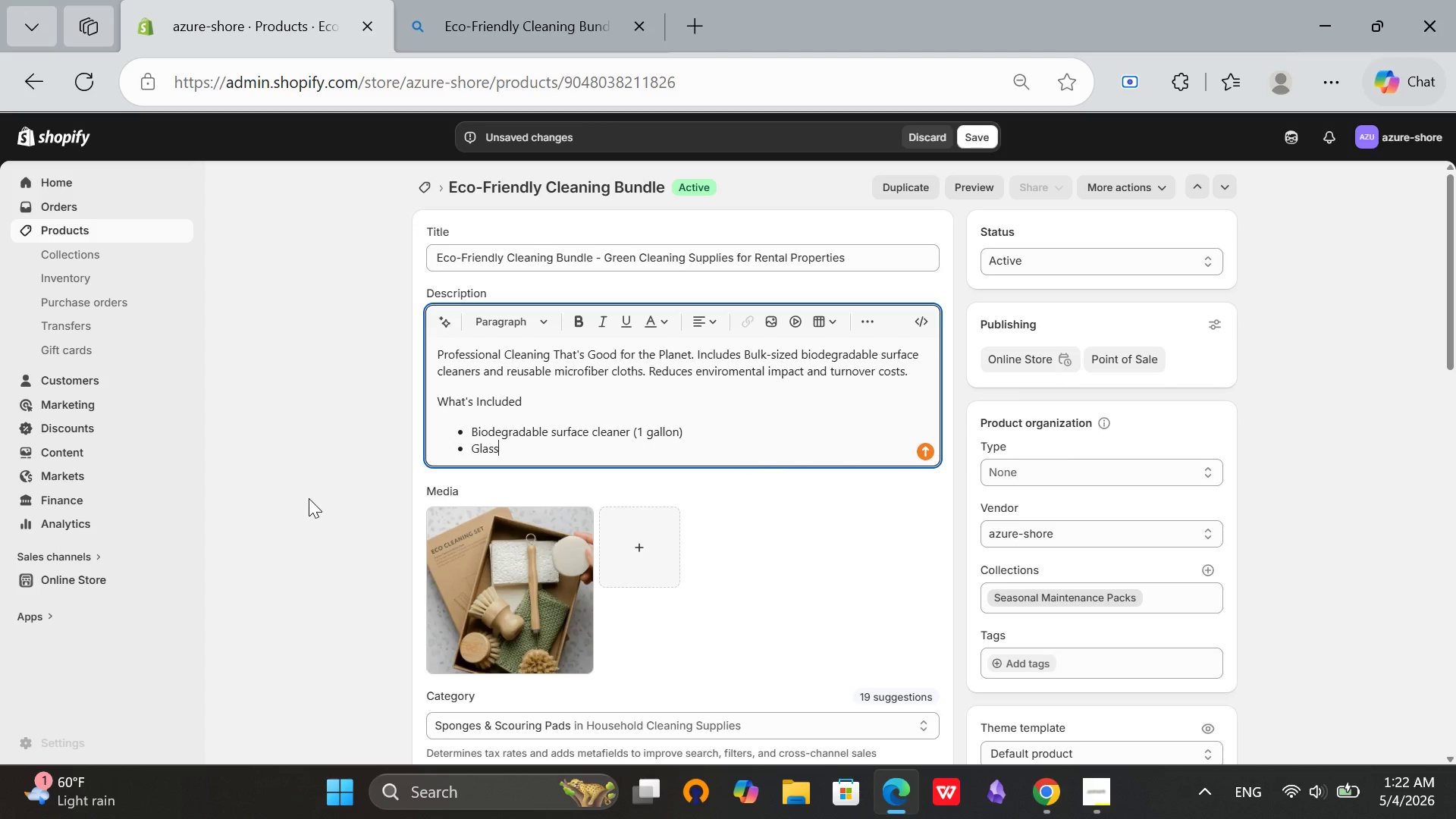 
type( cleaner concentrate )
 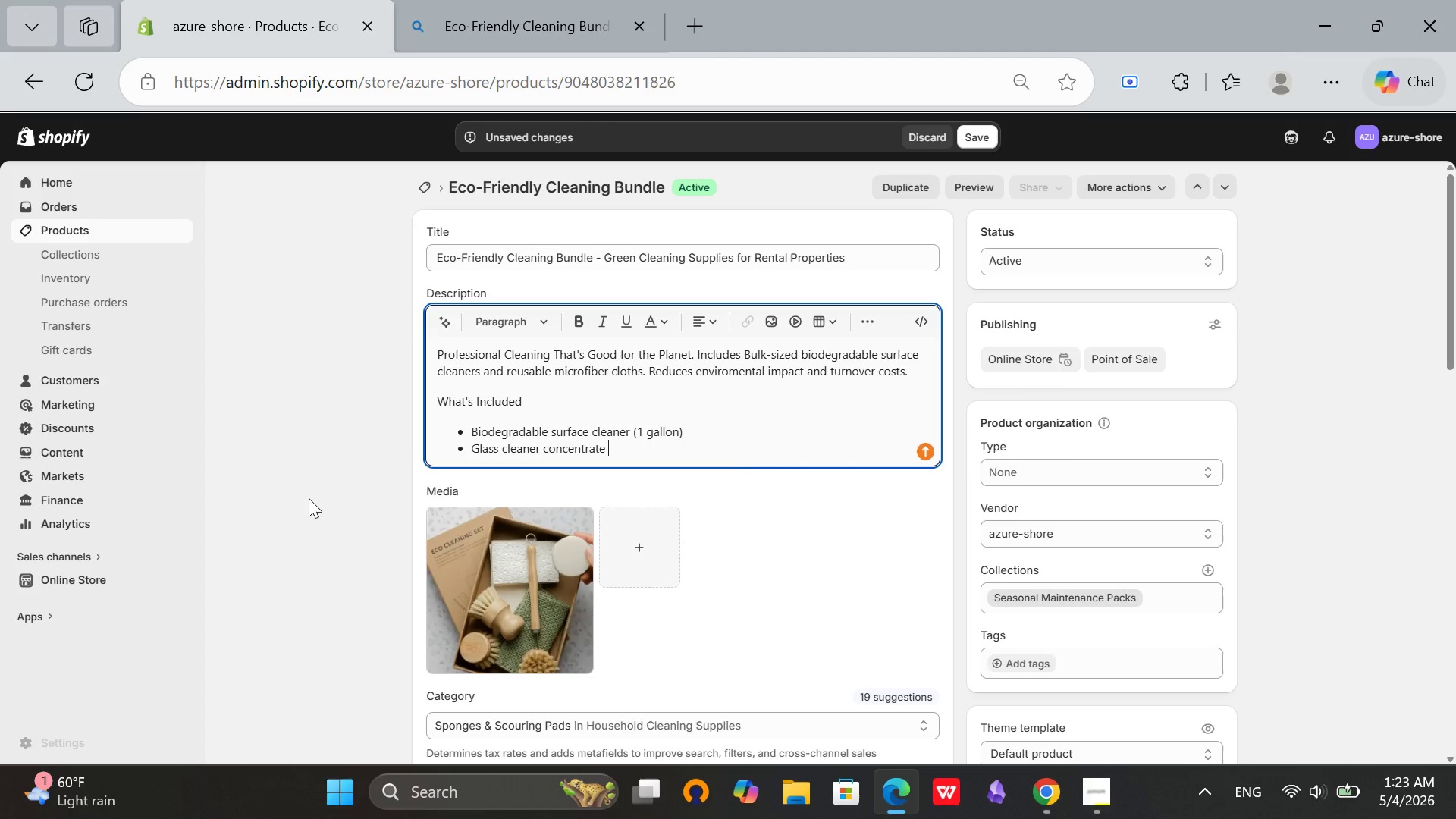 
key(Enter)
 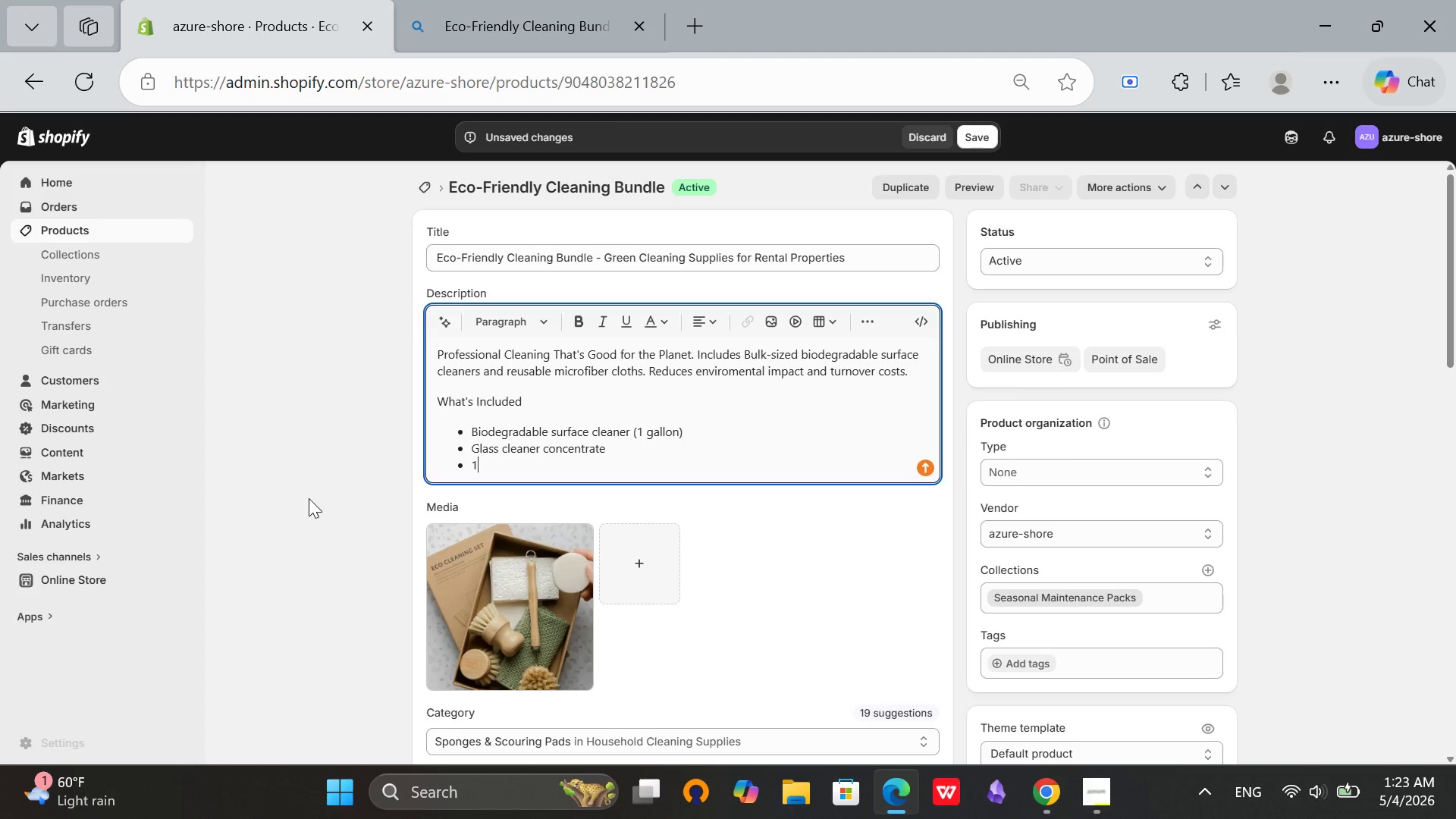 
type(10 reusable microfiber cloths)
 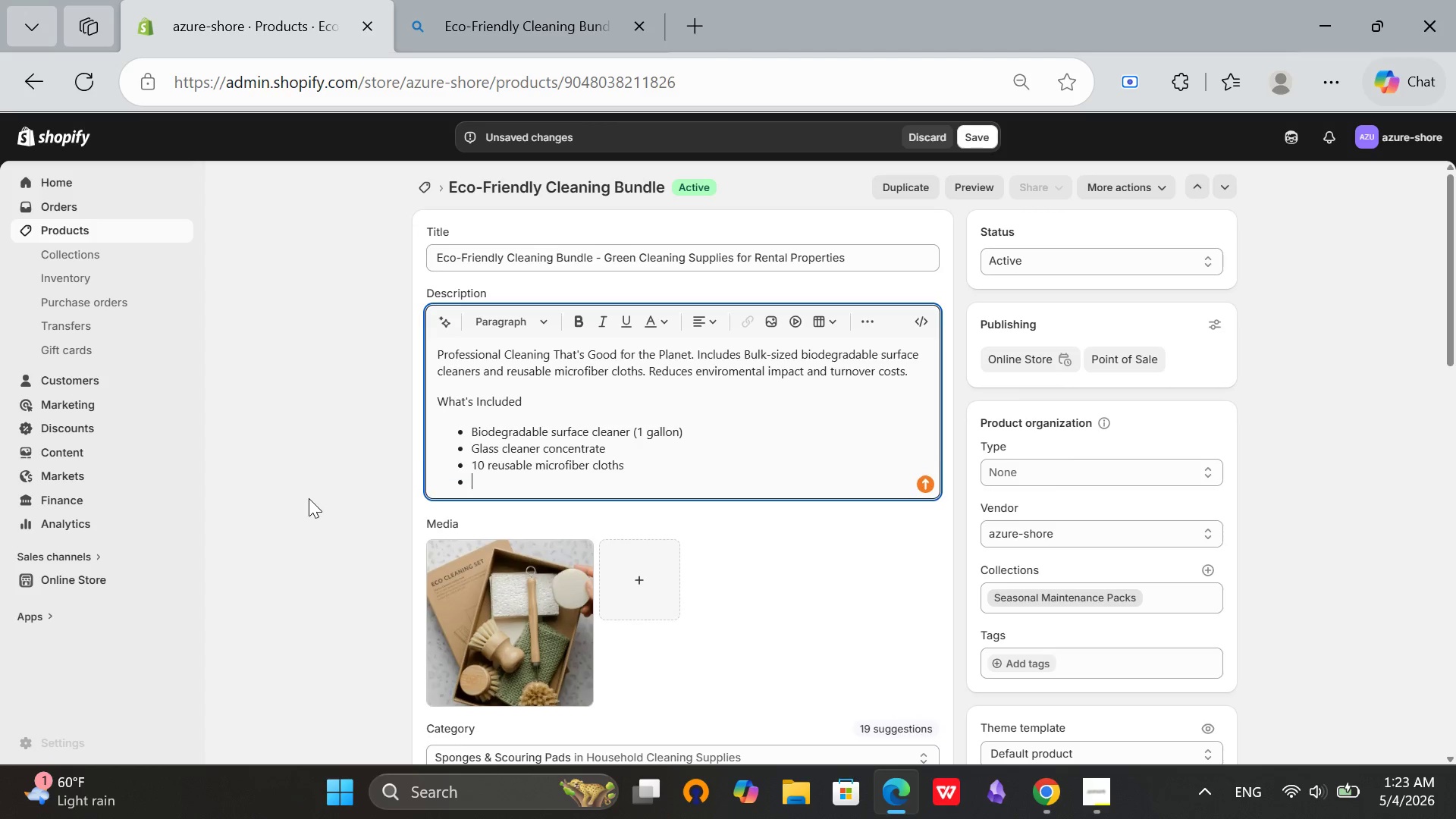 
key(Enter)
 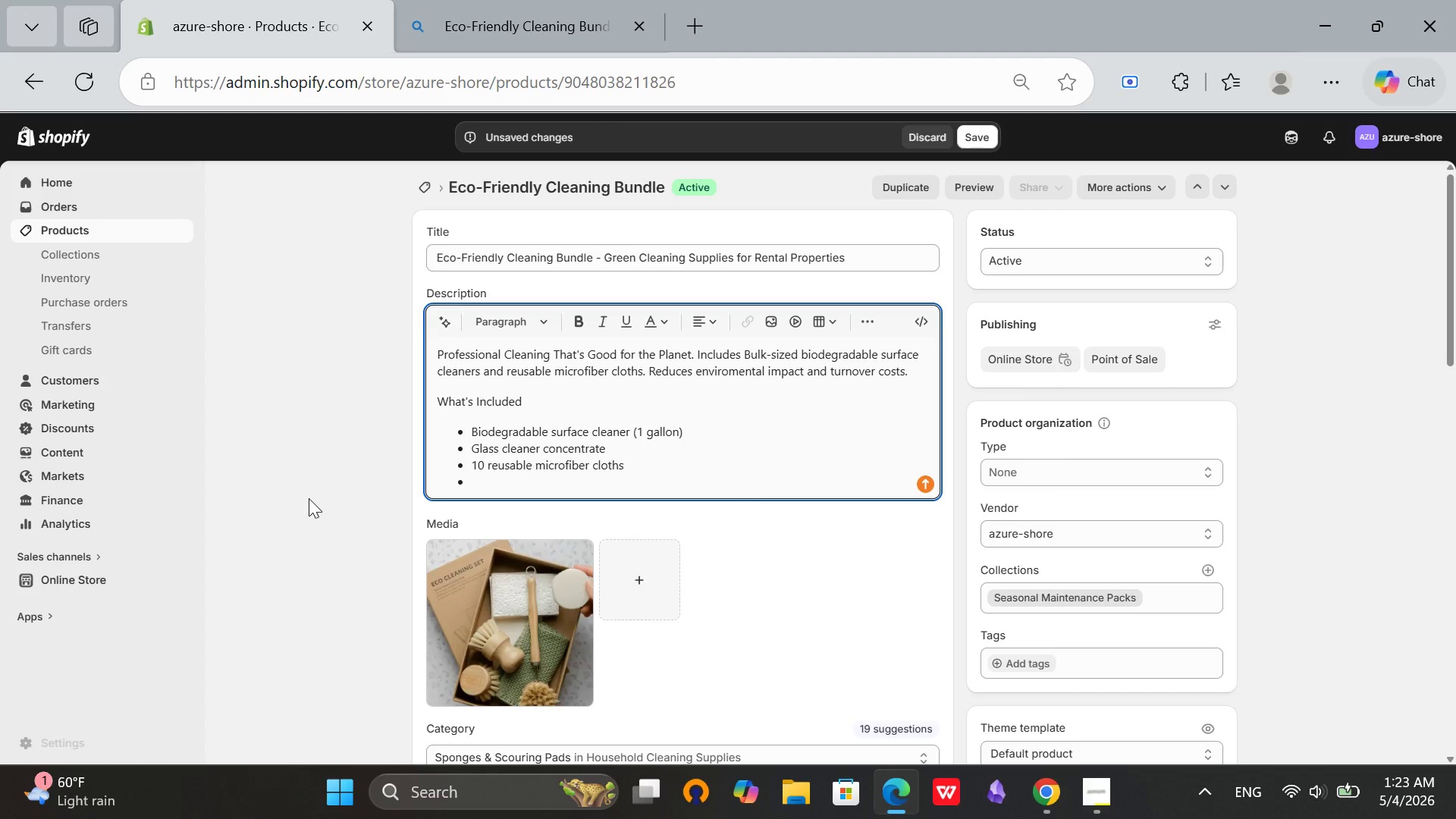 
type(Spray bottles)
 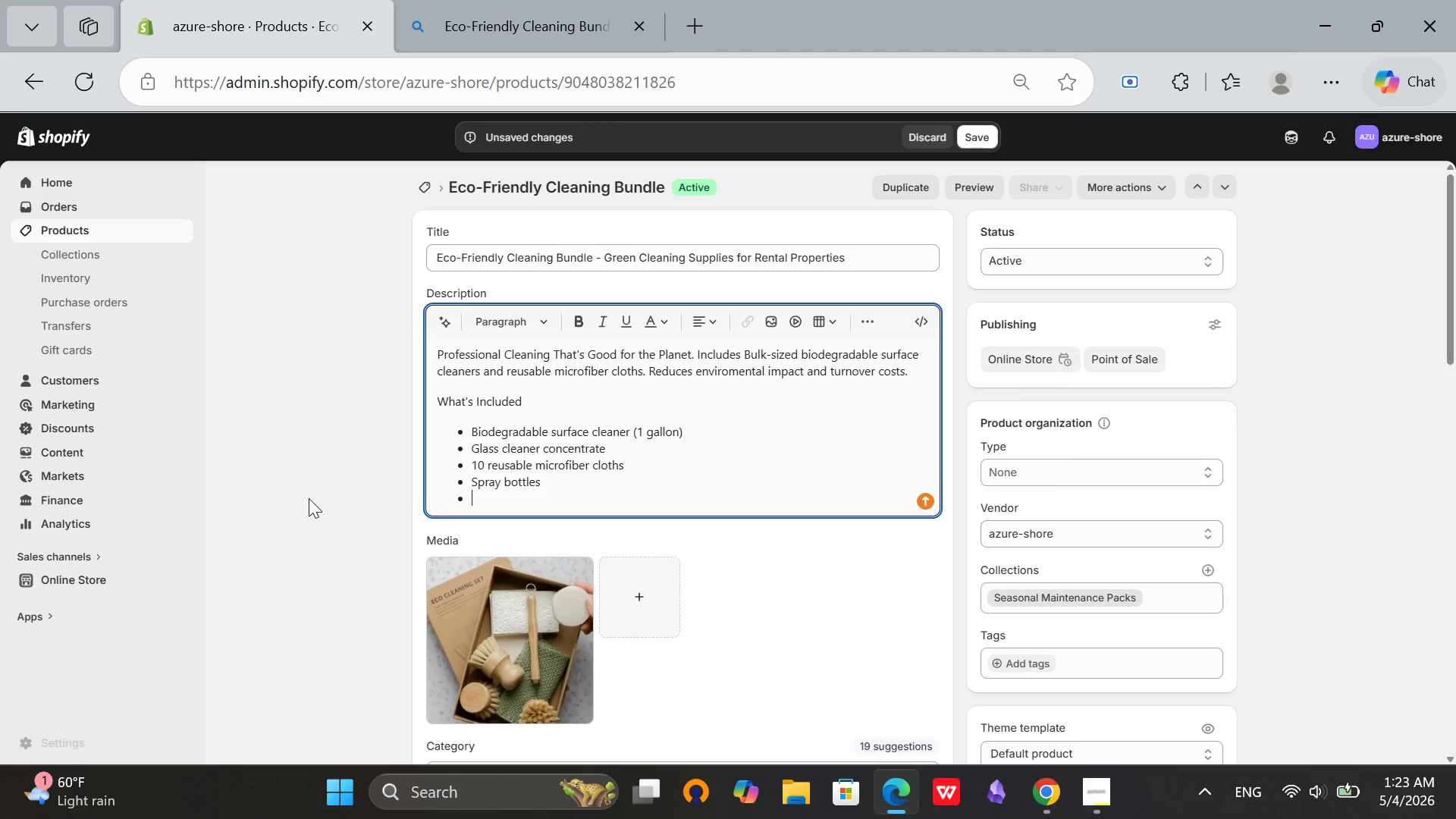 
key(Enter)
 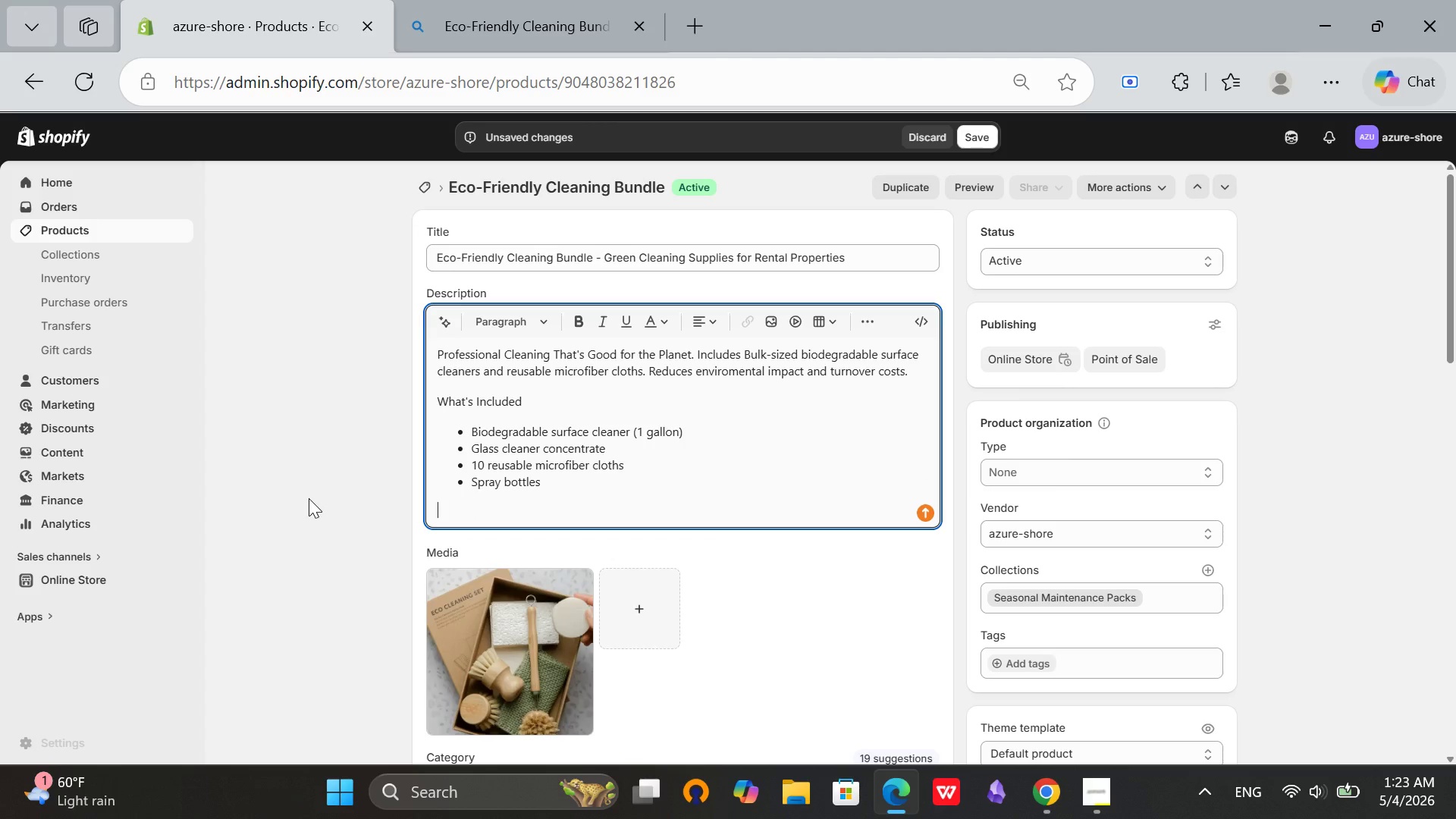 
key(Enter)
 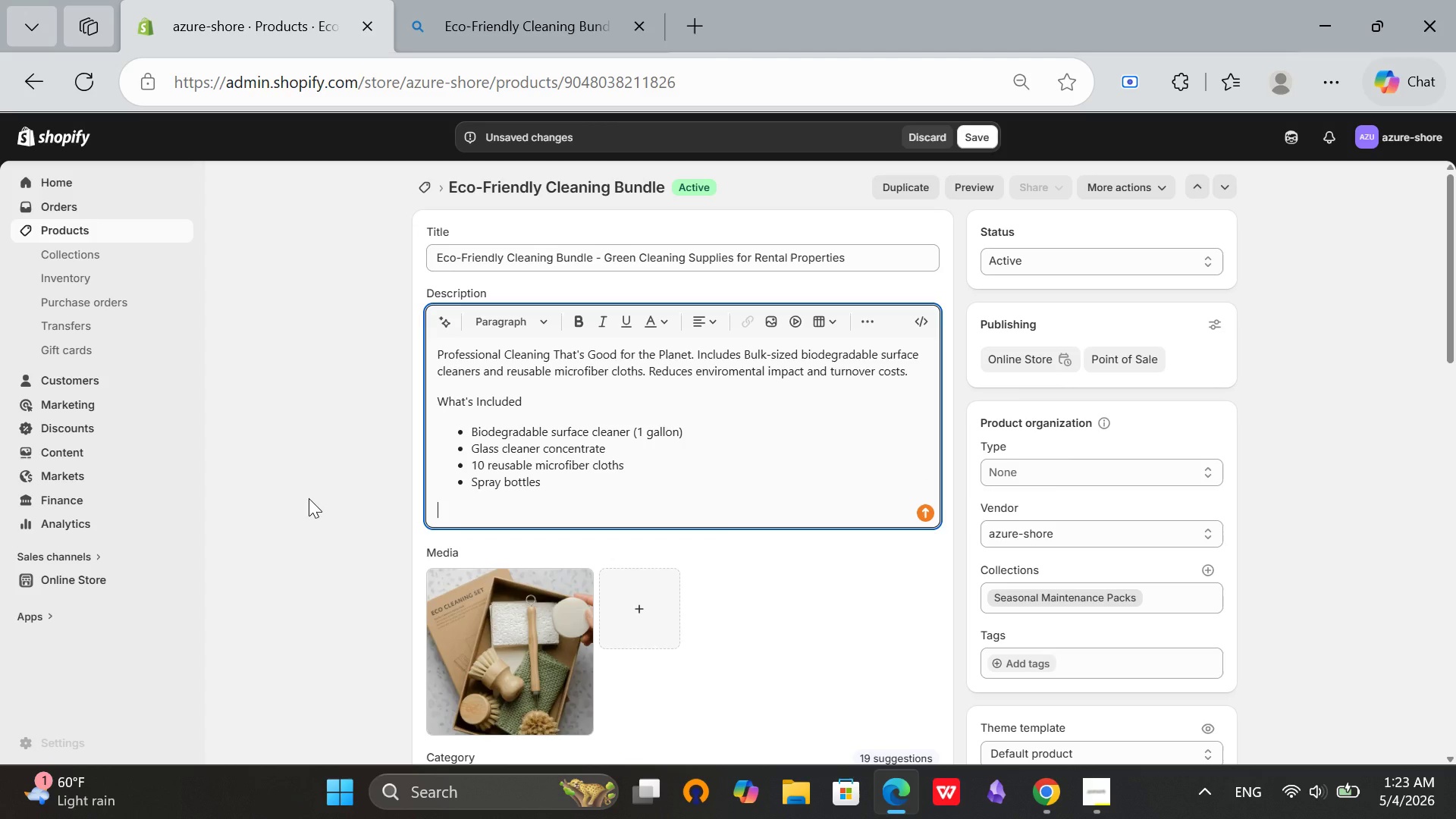 
type(Why Property Owners Choose This)
 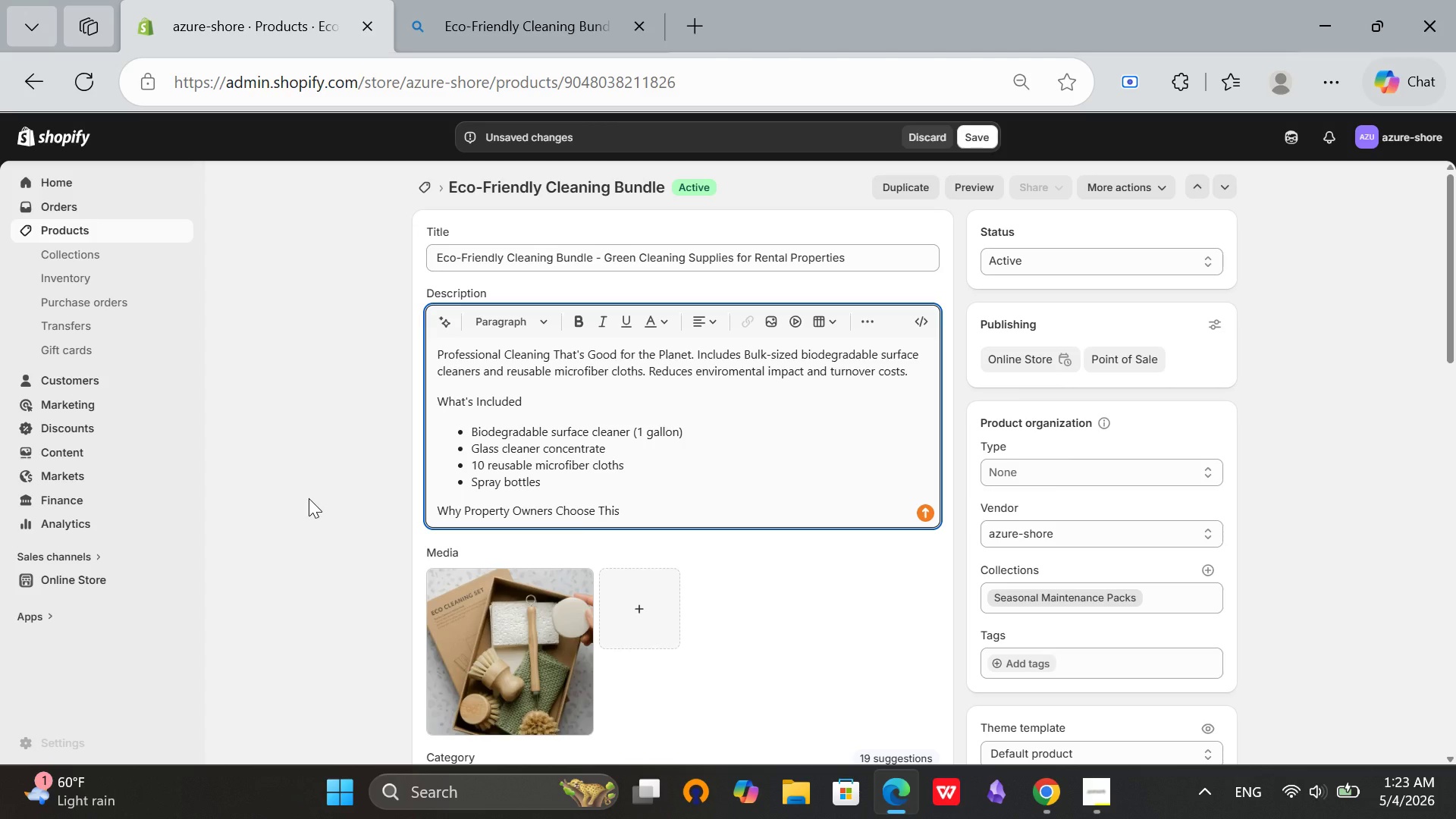 
key(Enter)
 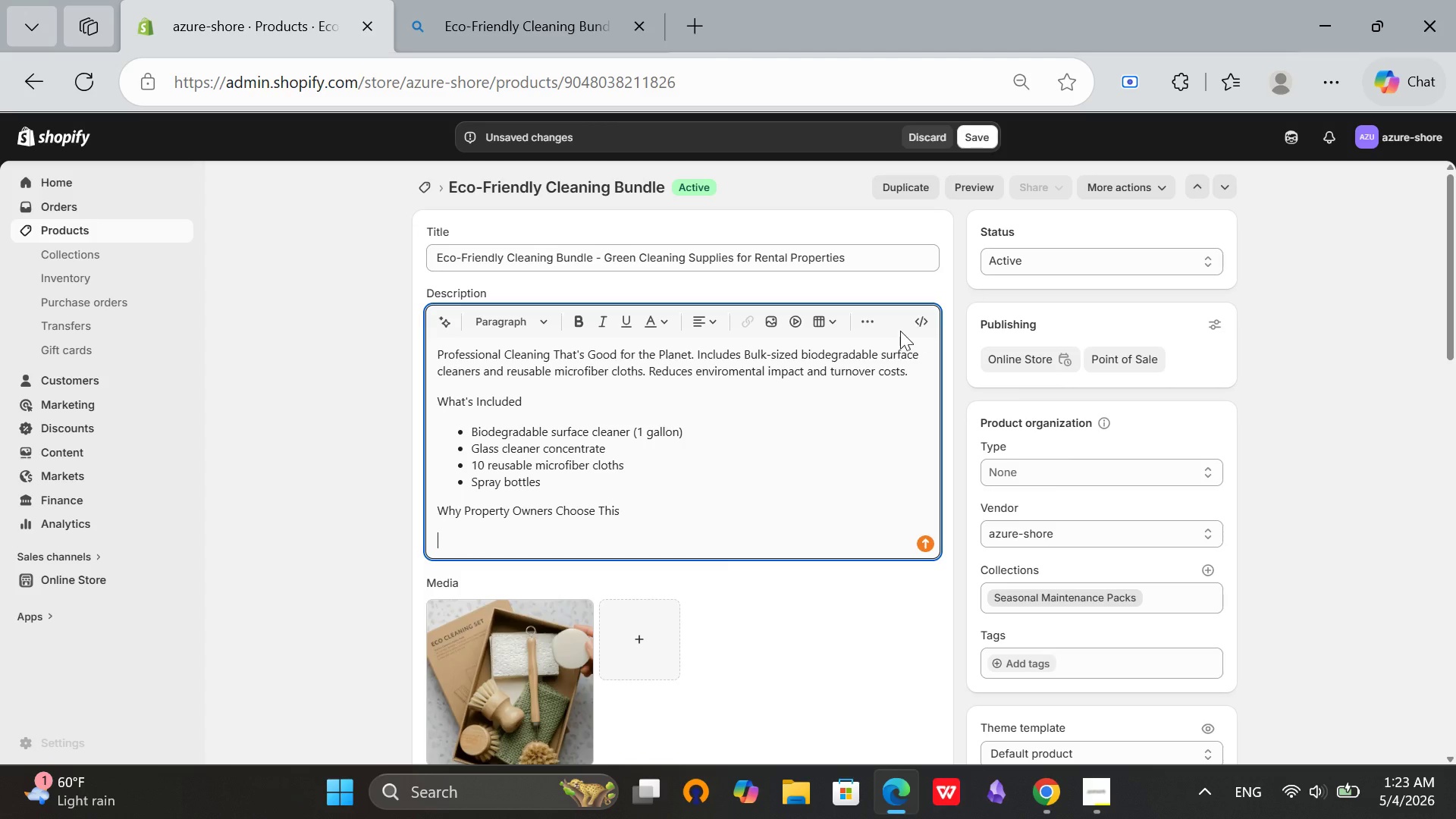 
left_click([868, 322])
 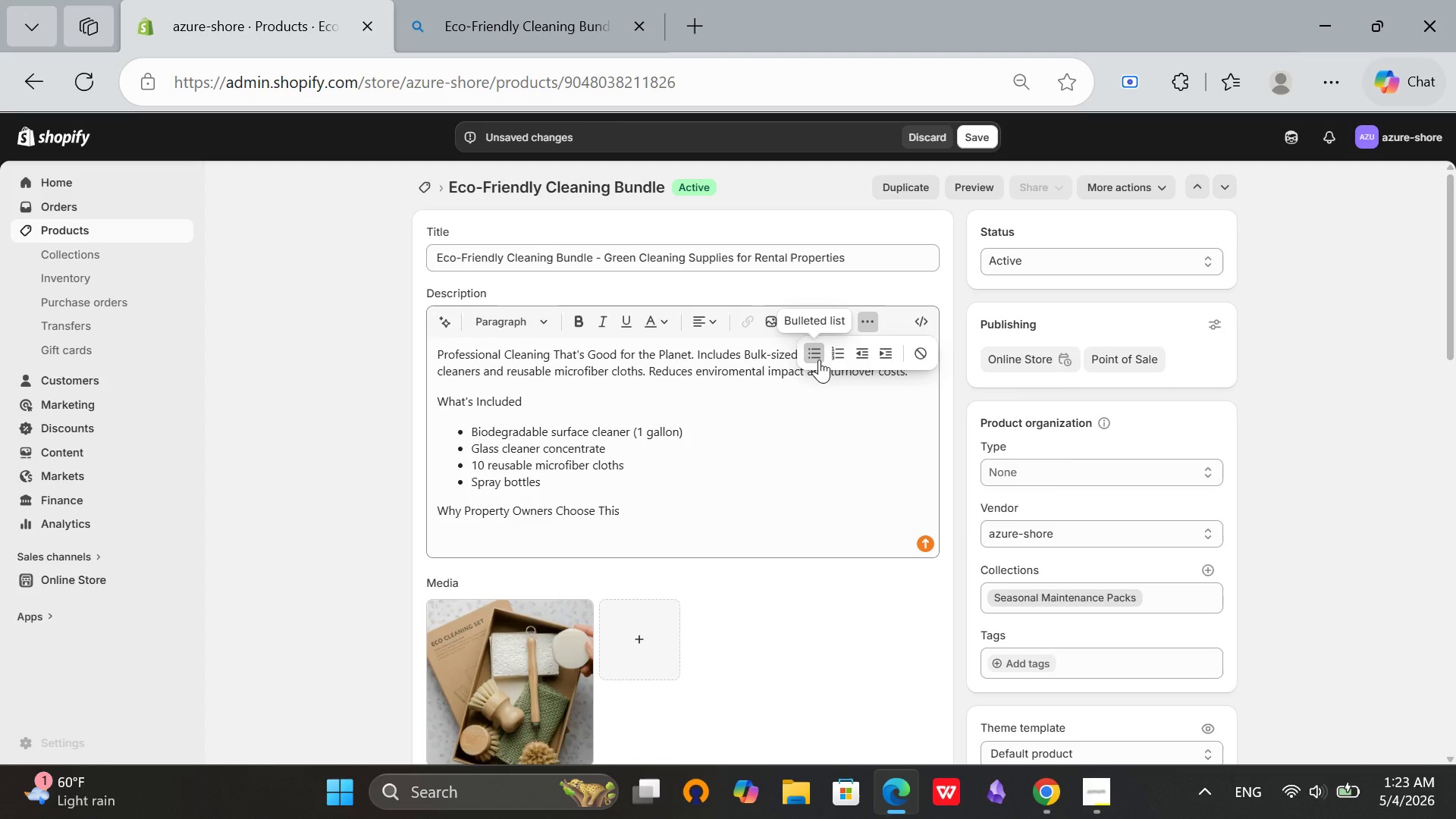 
left_click([819, 359])
 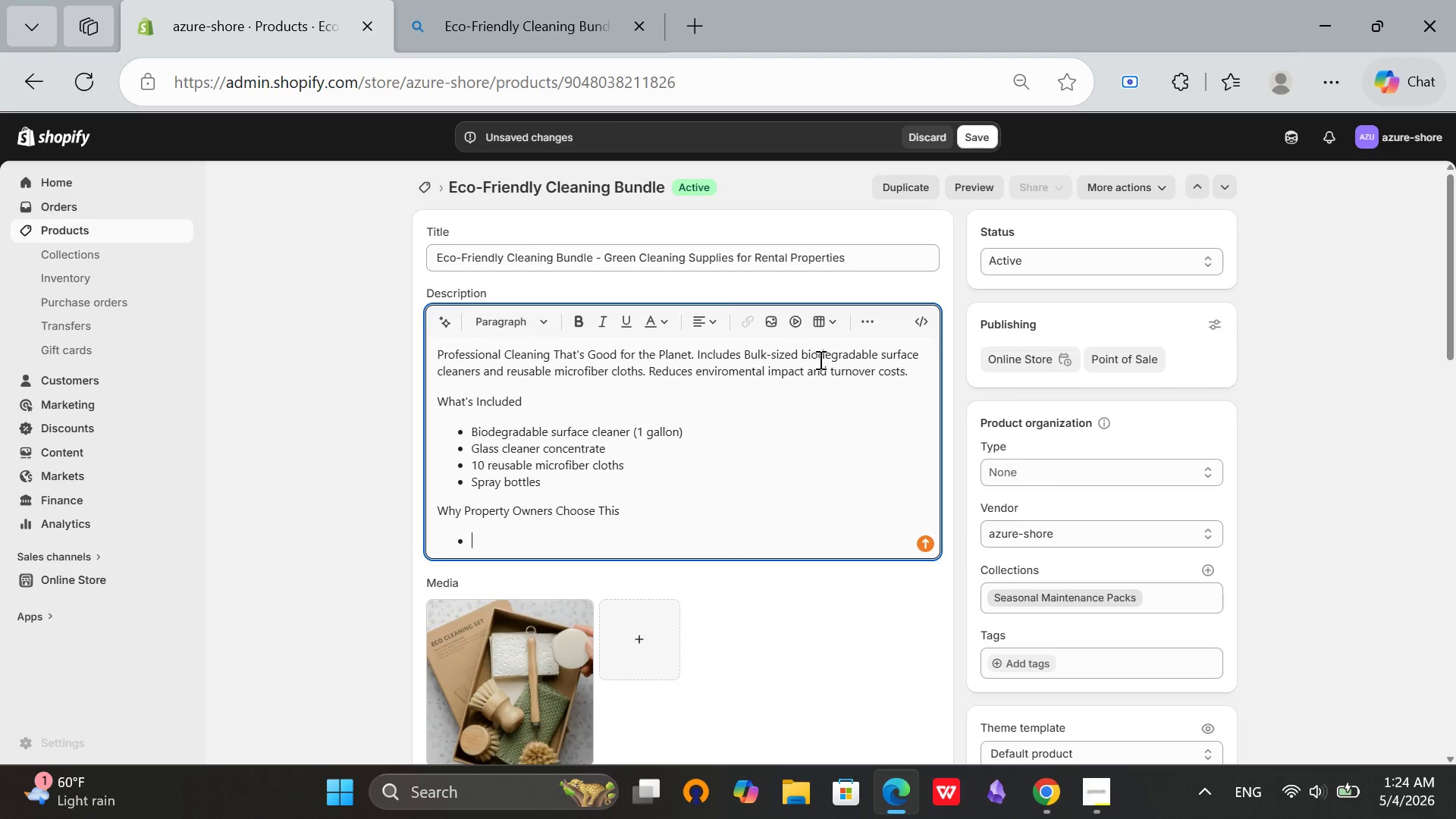 
type(Eco-friendly)
 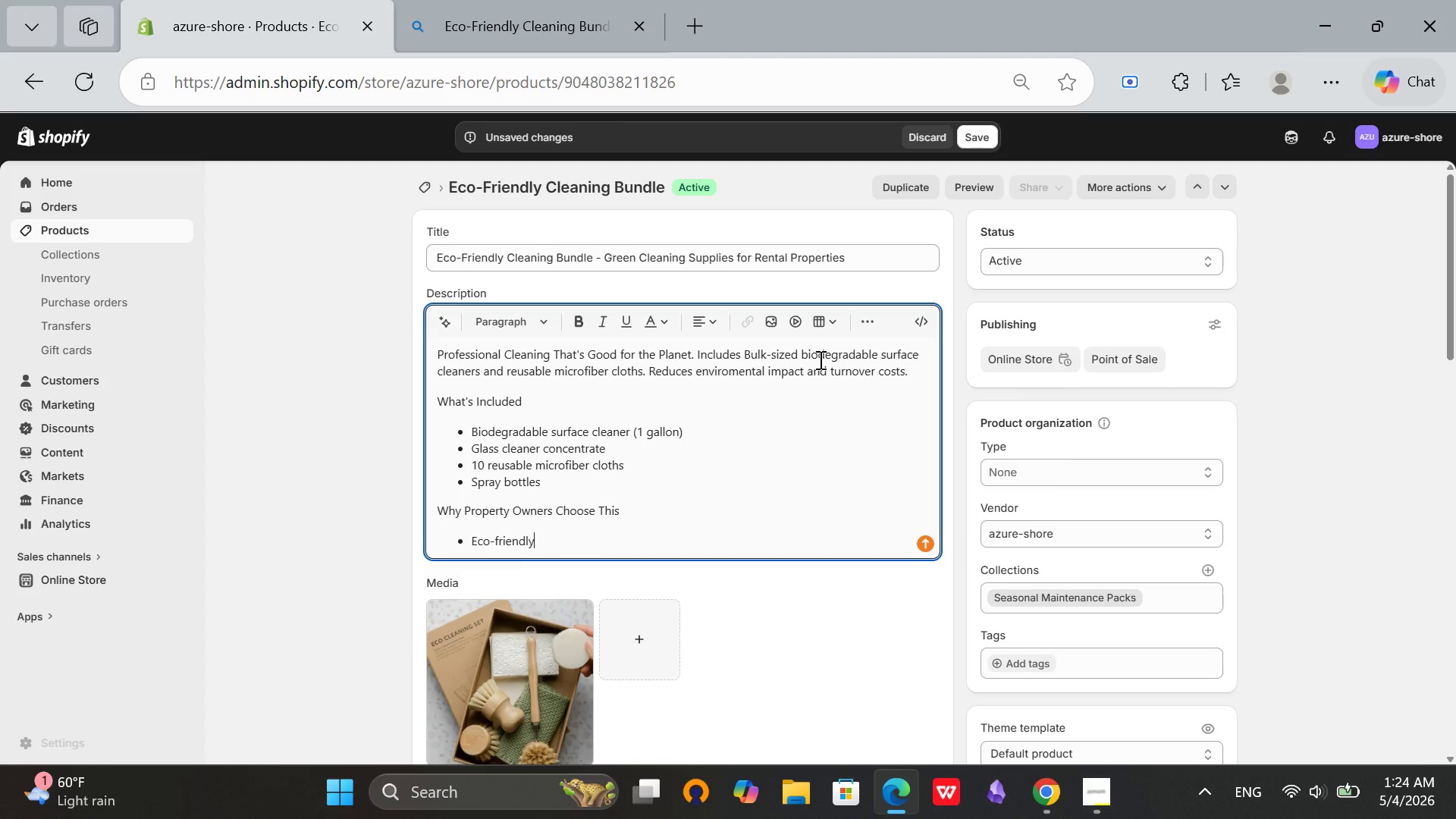 
wait(7.2)
 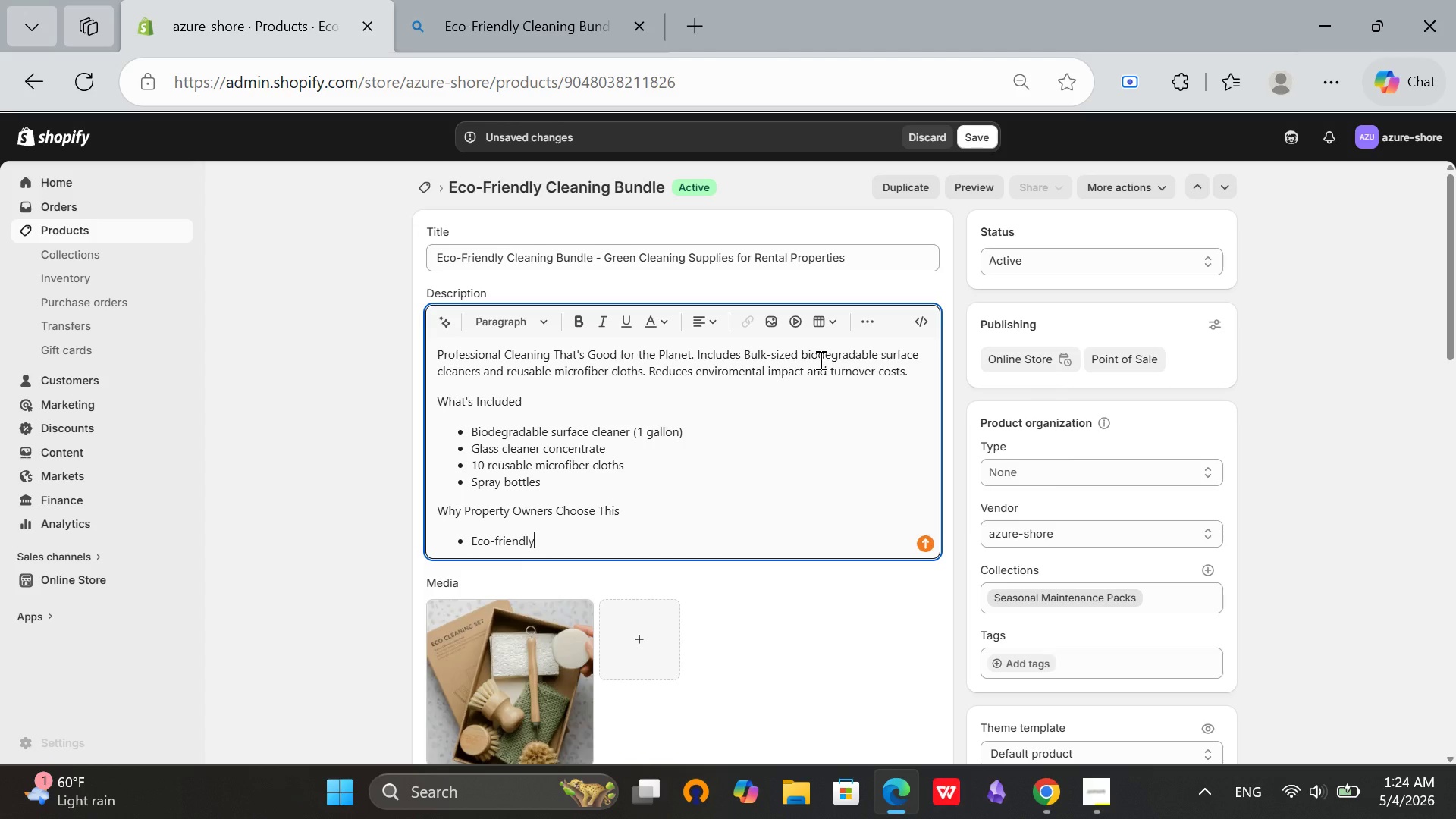 
type( credentials )
 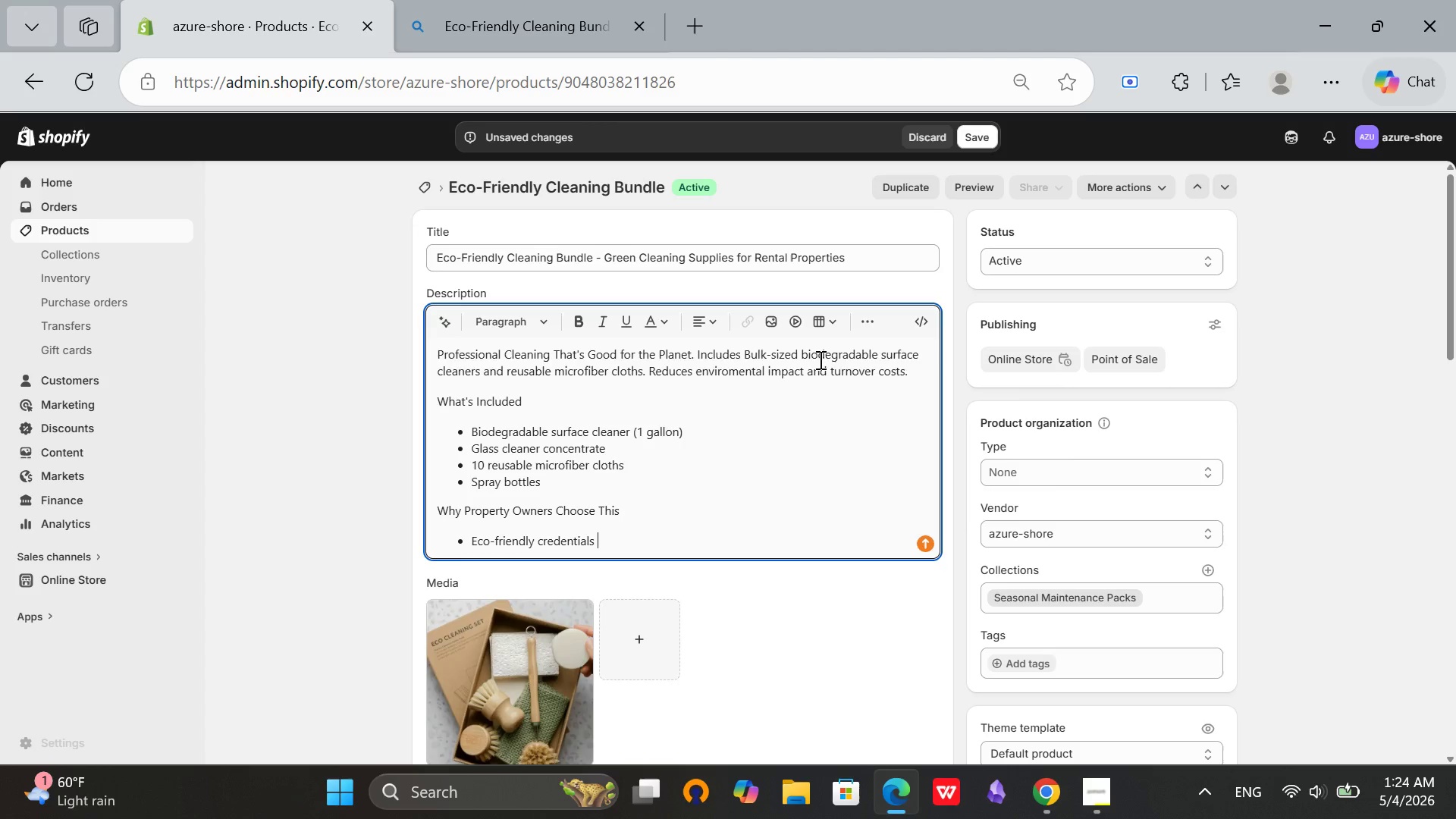 
key(Enter)
 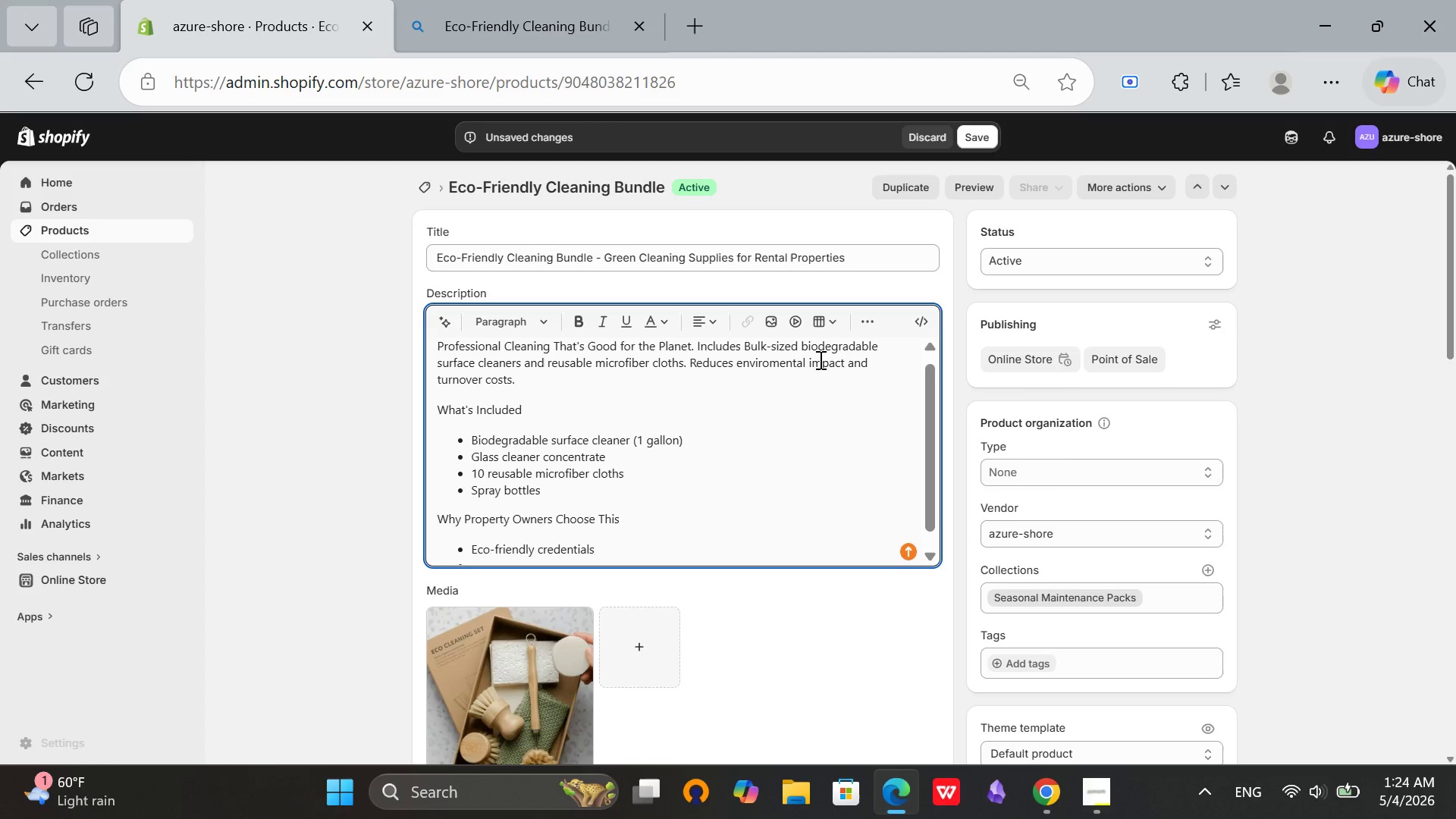 
type(Reduces disposable)
 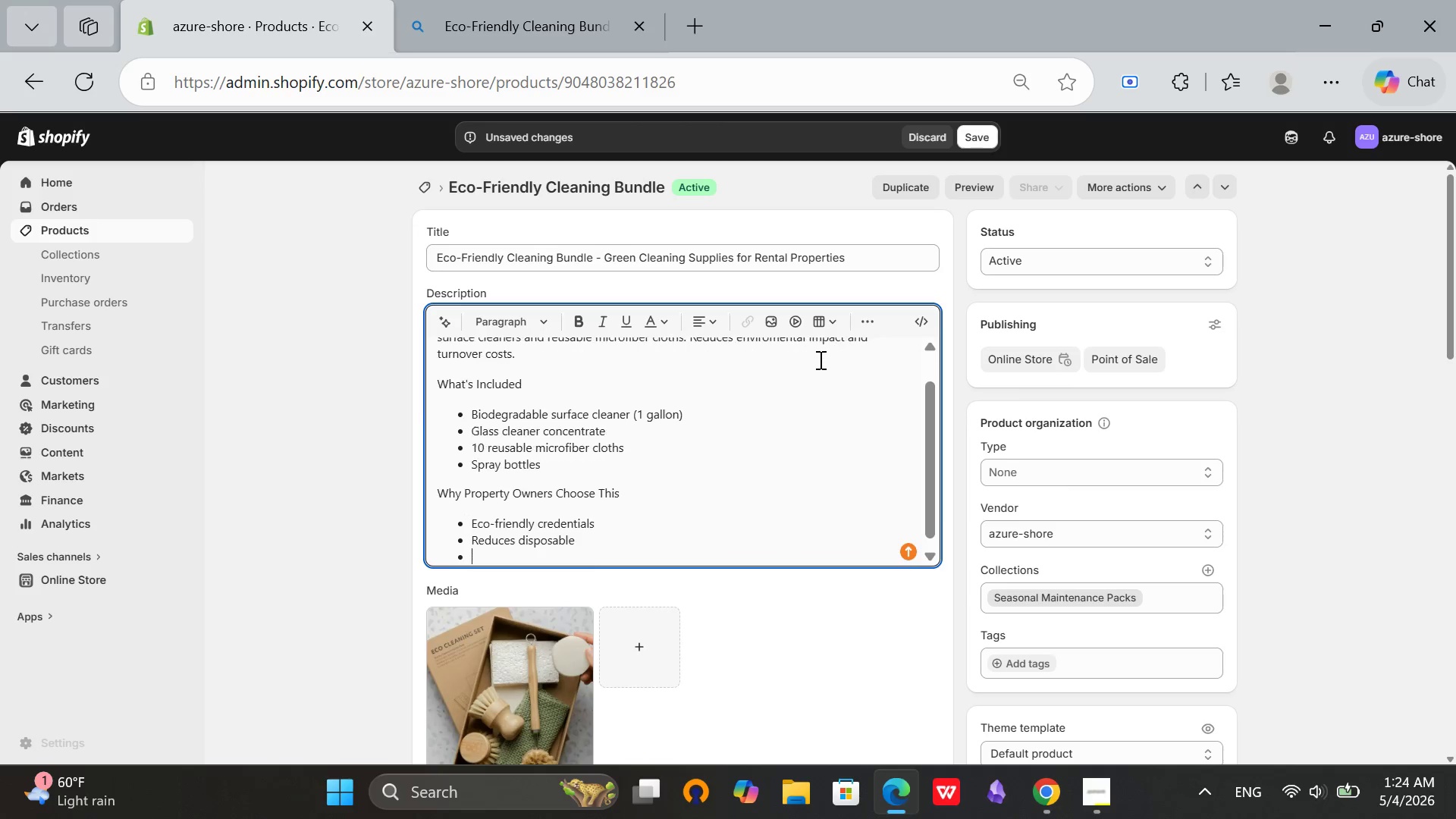 
key(Enter)
 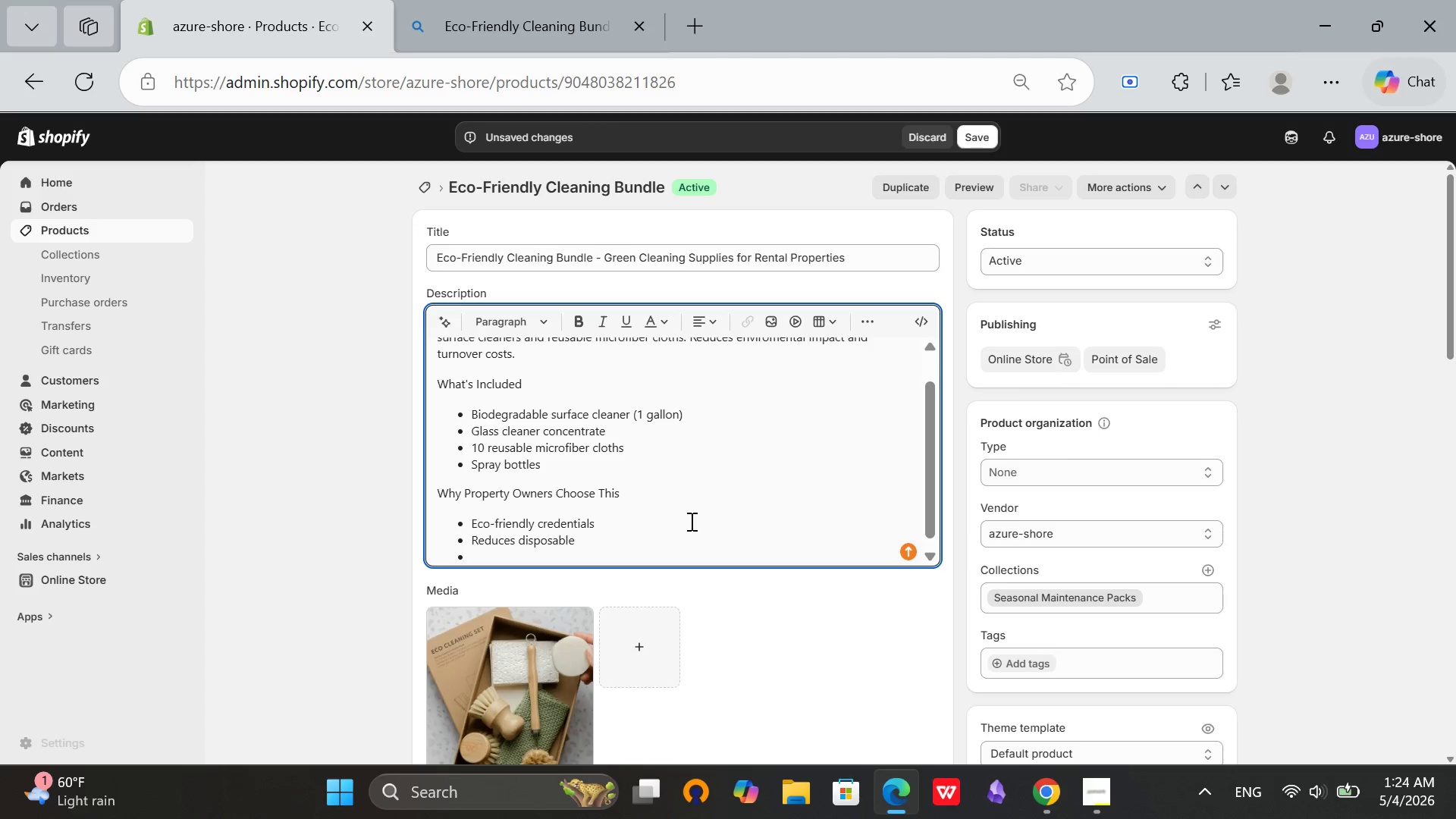 
left_click([654, 551])
 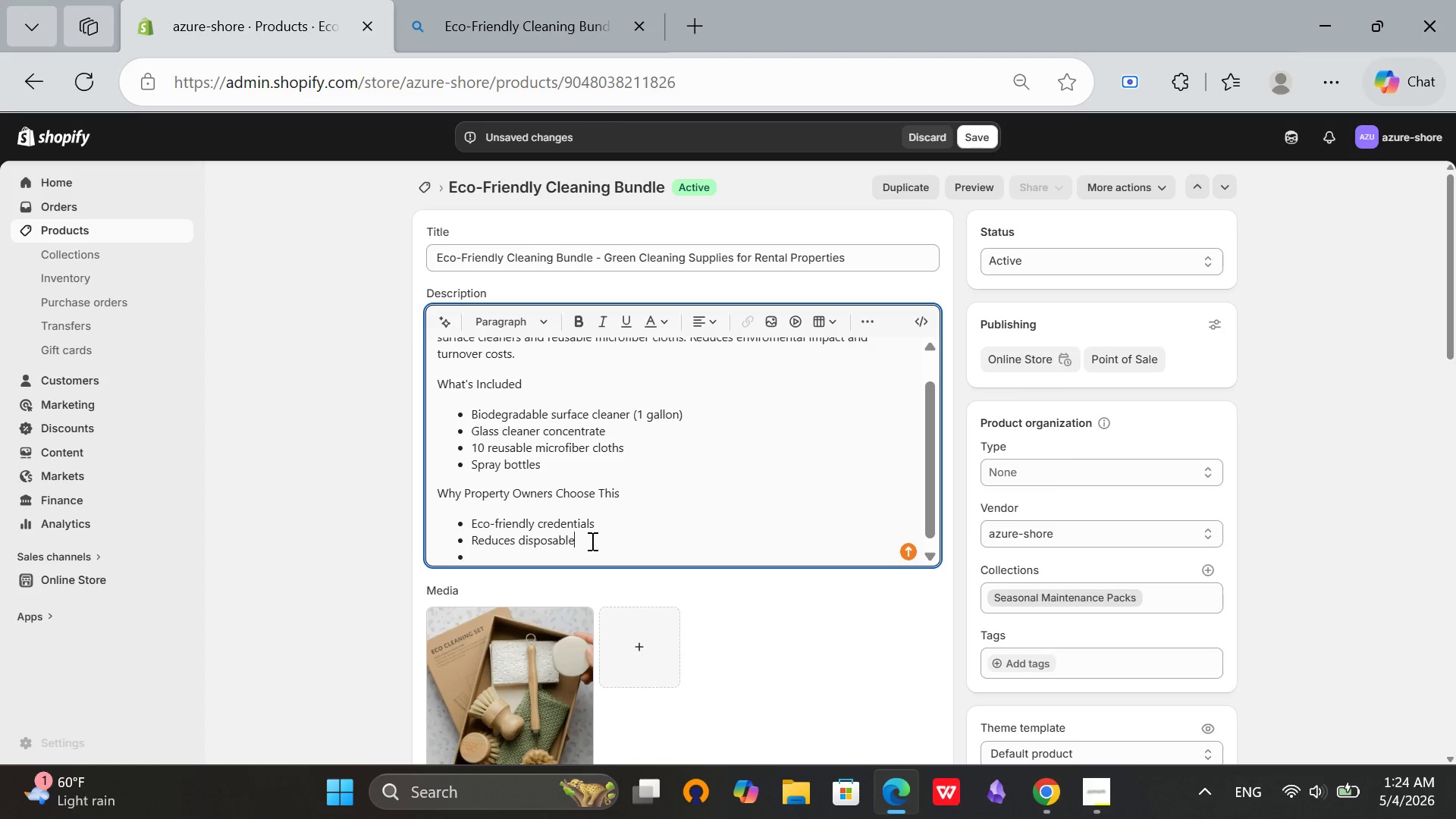 
left_click([591, 541])
 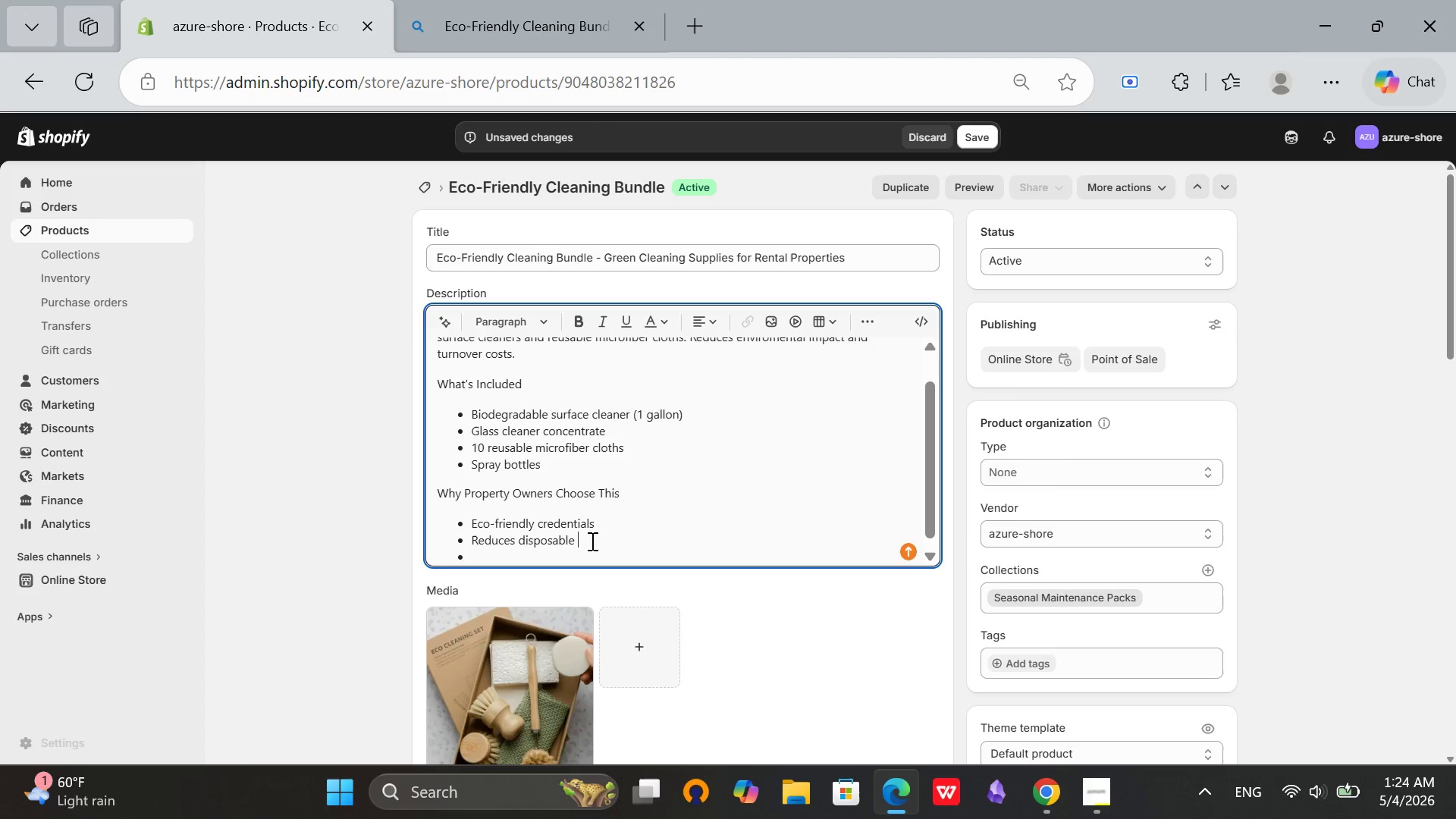 
type( waste)
 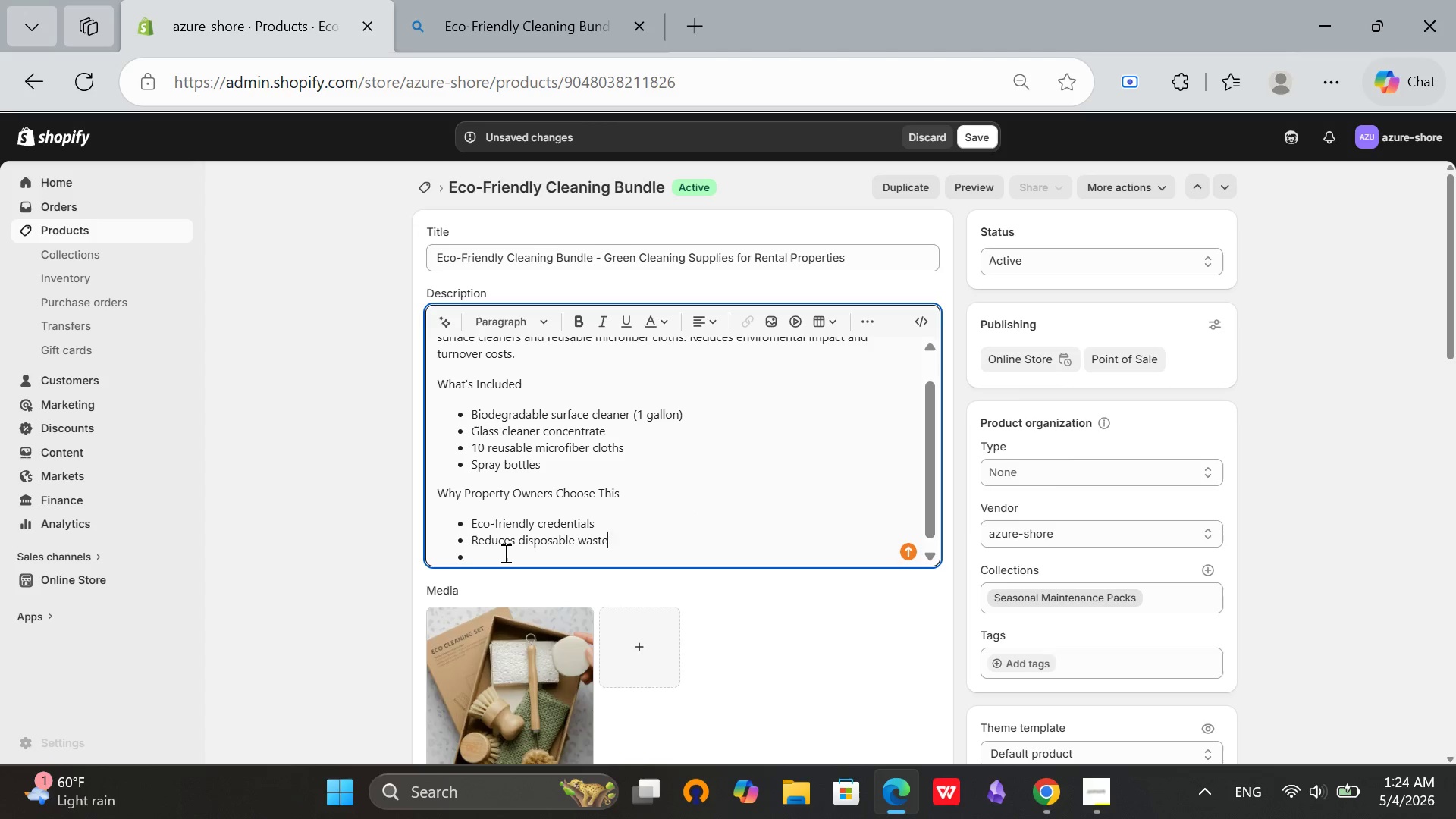 
left_click([504, 553])
 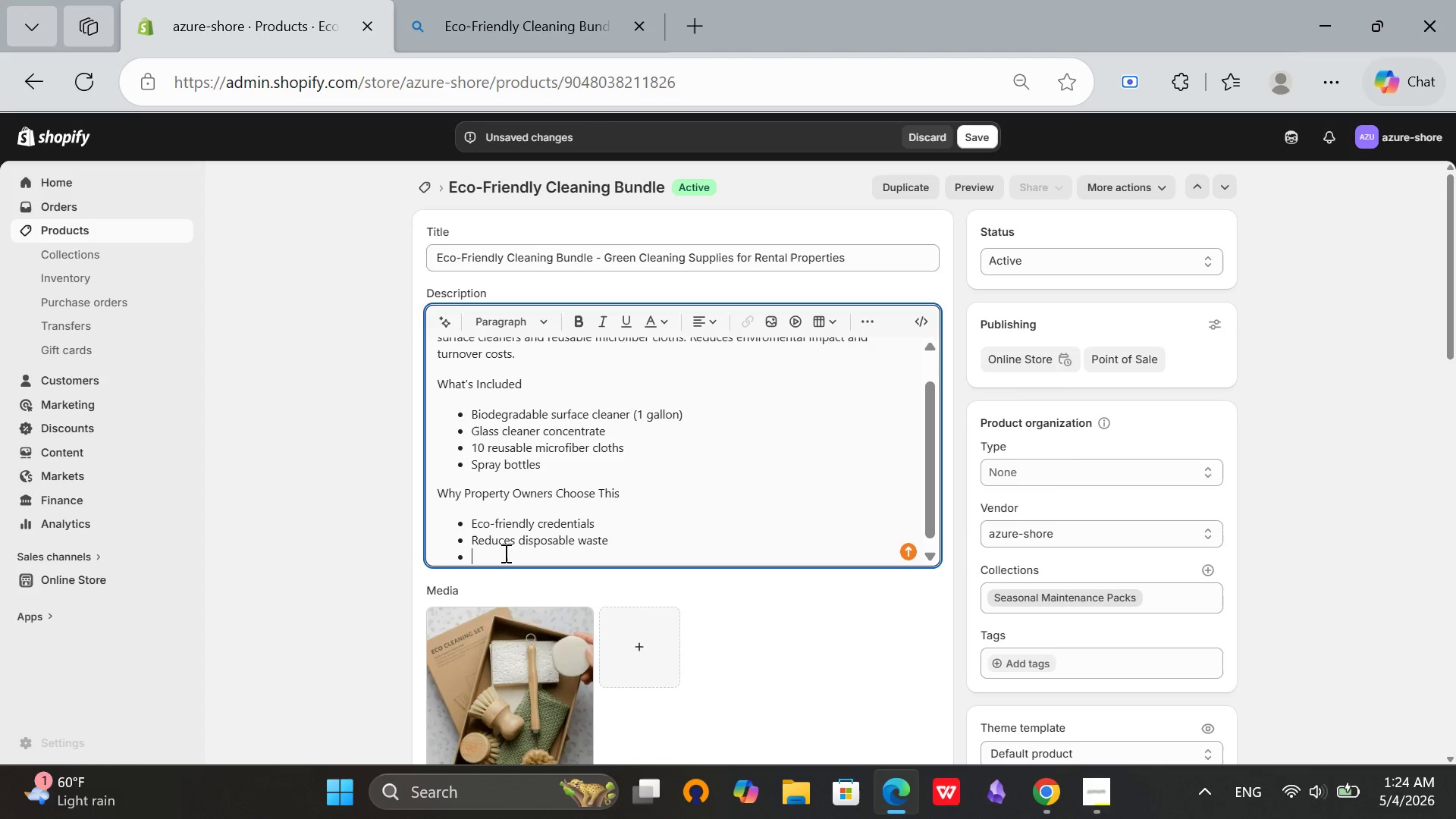 
type(Professi)
 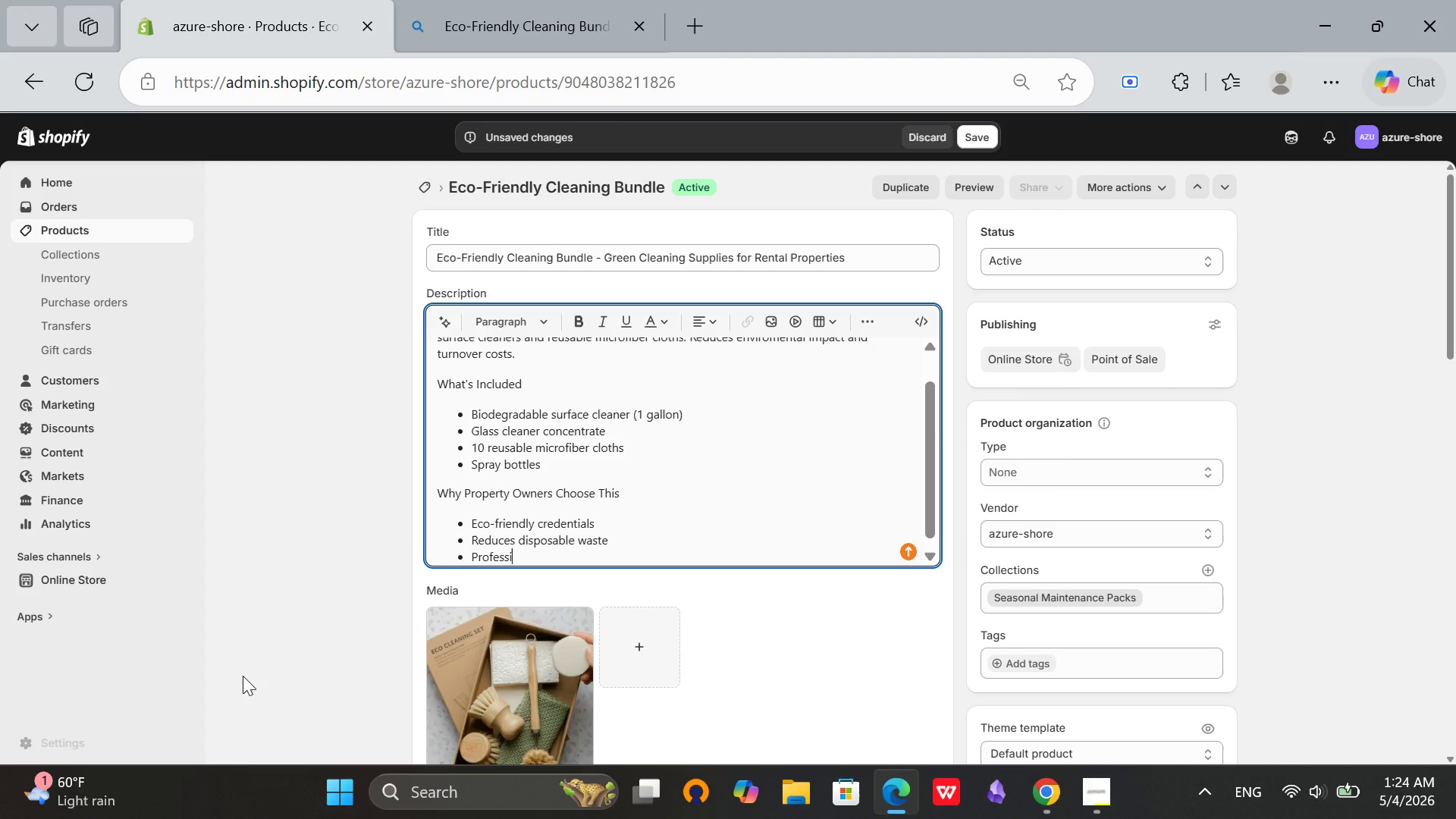 
type(onal cleaning resulta)
key(Backspace)
type(s)
 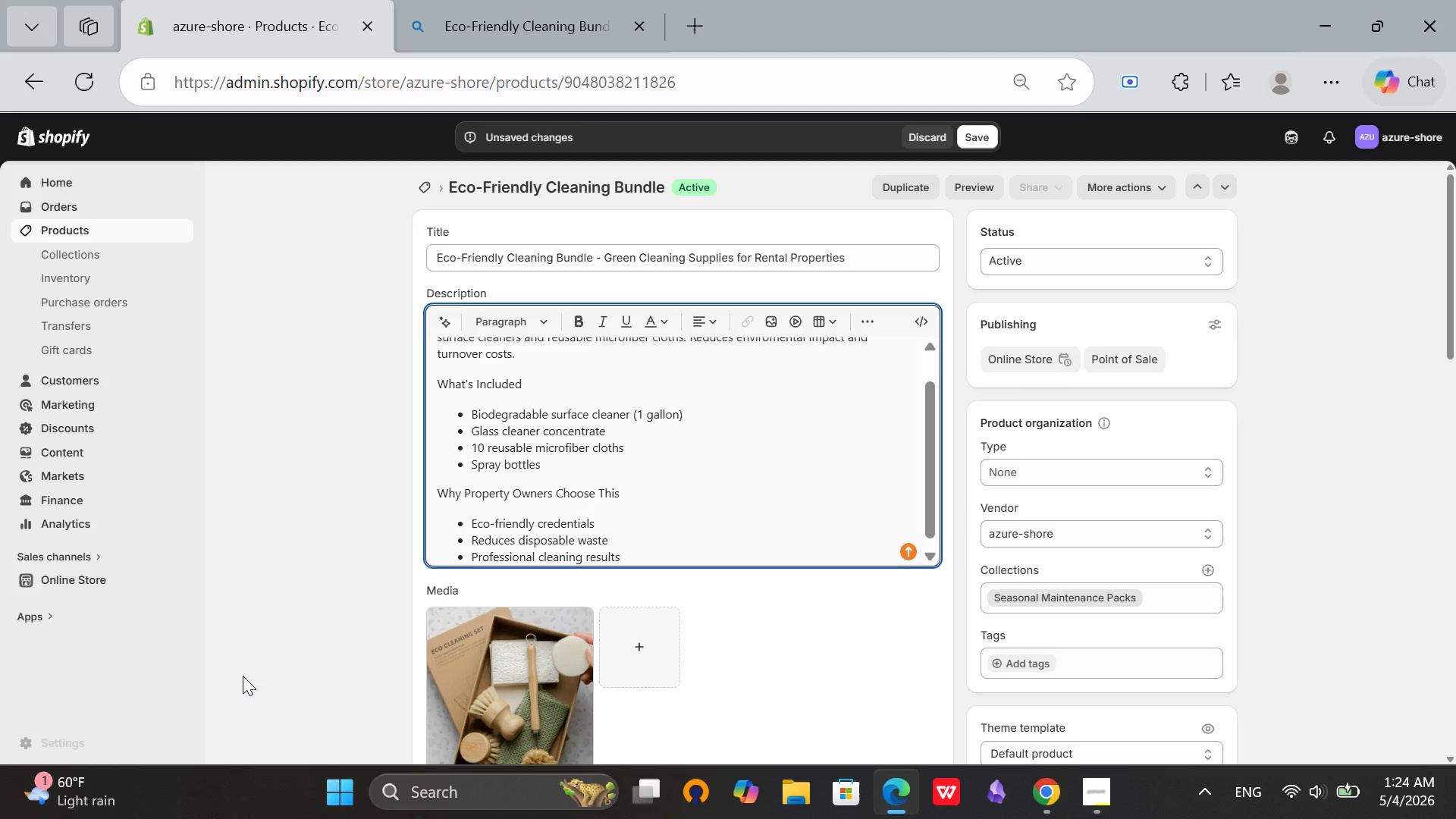 
key(Enter)
 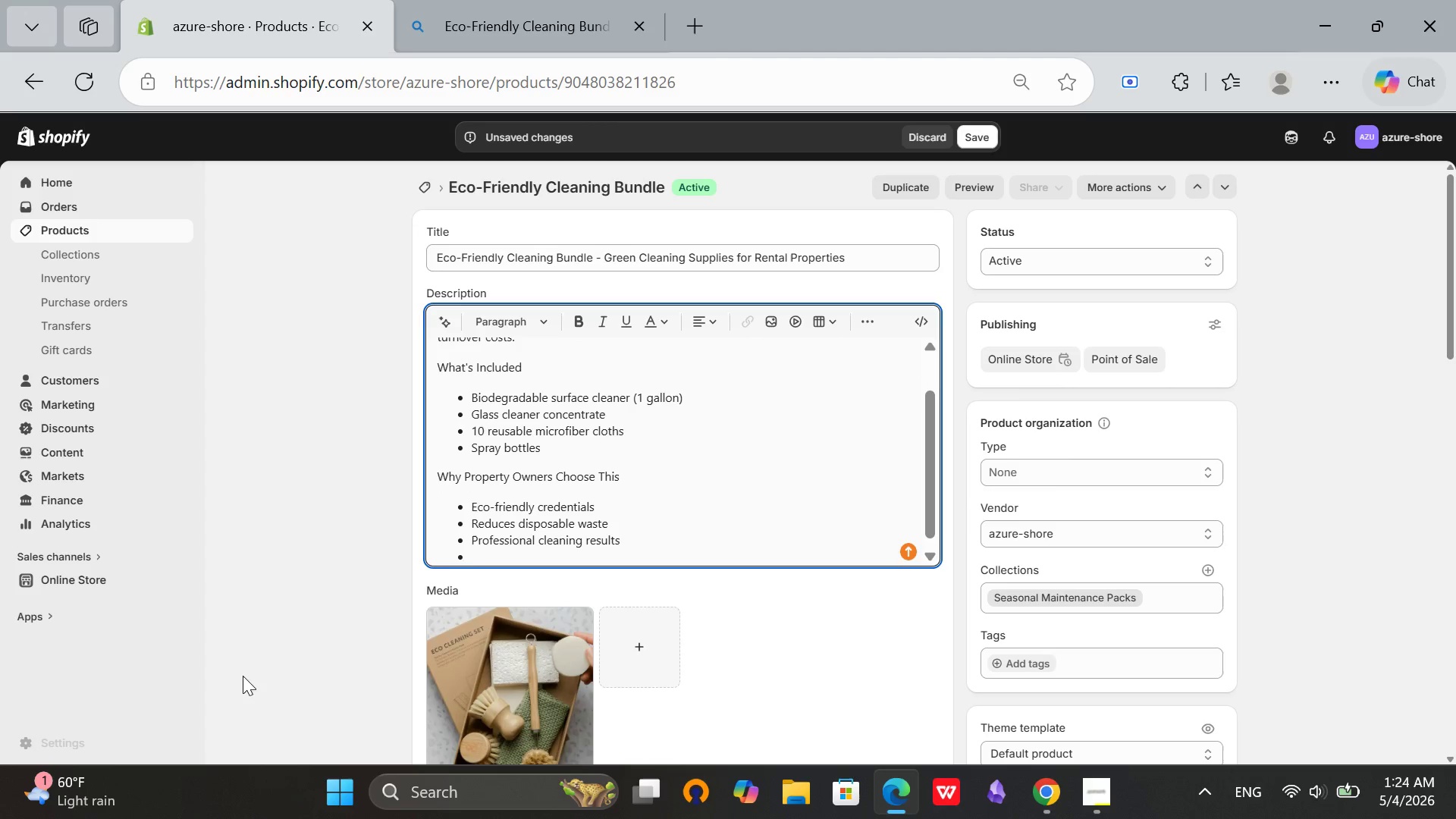 
type(Cost-effective bulk)
 